 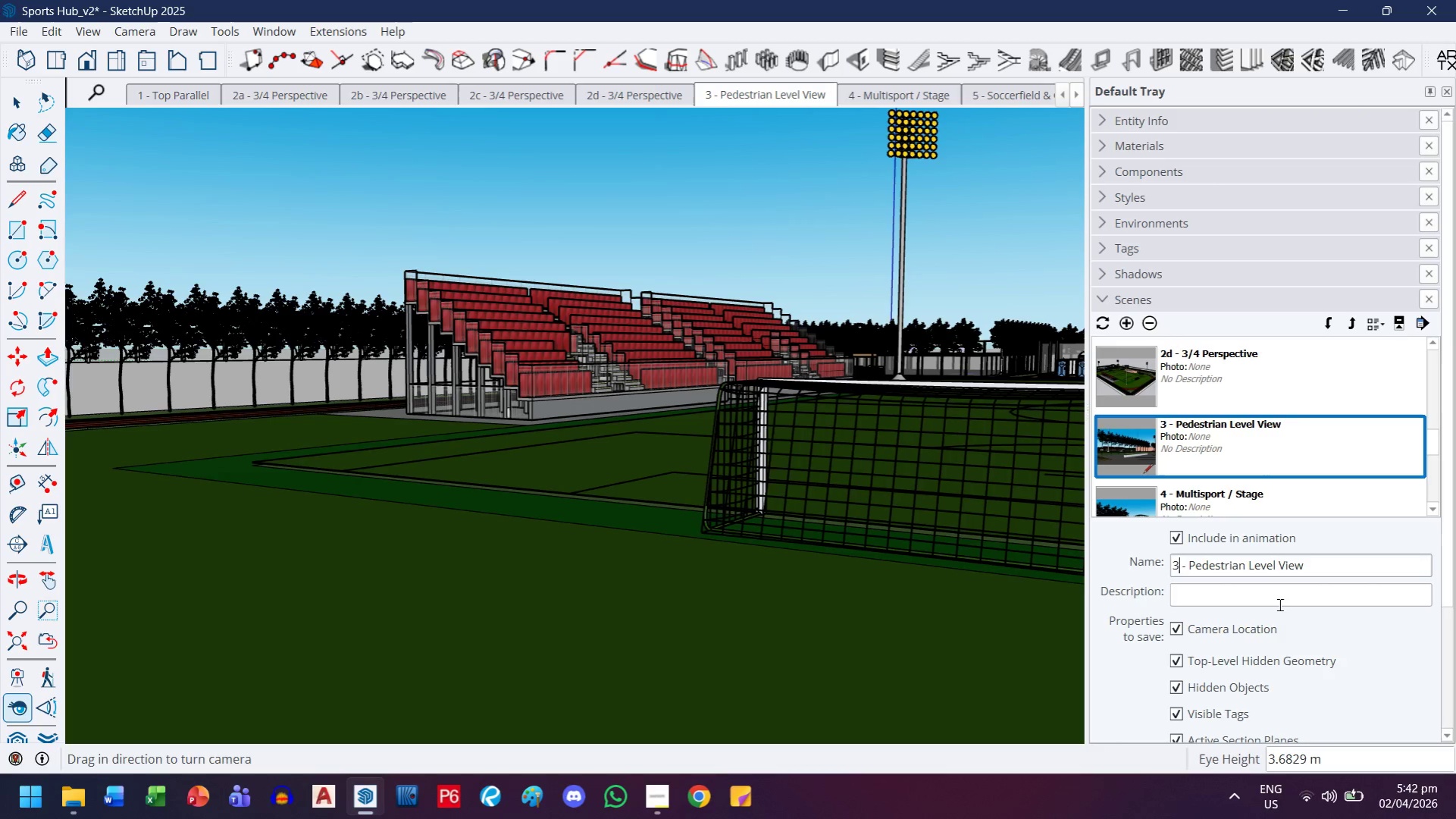 
key(A)
 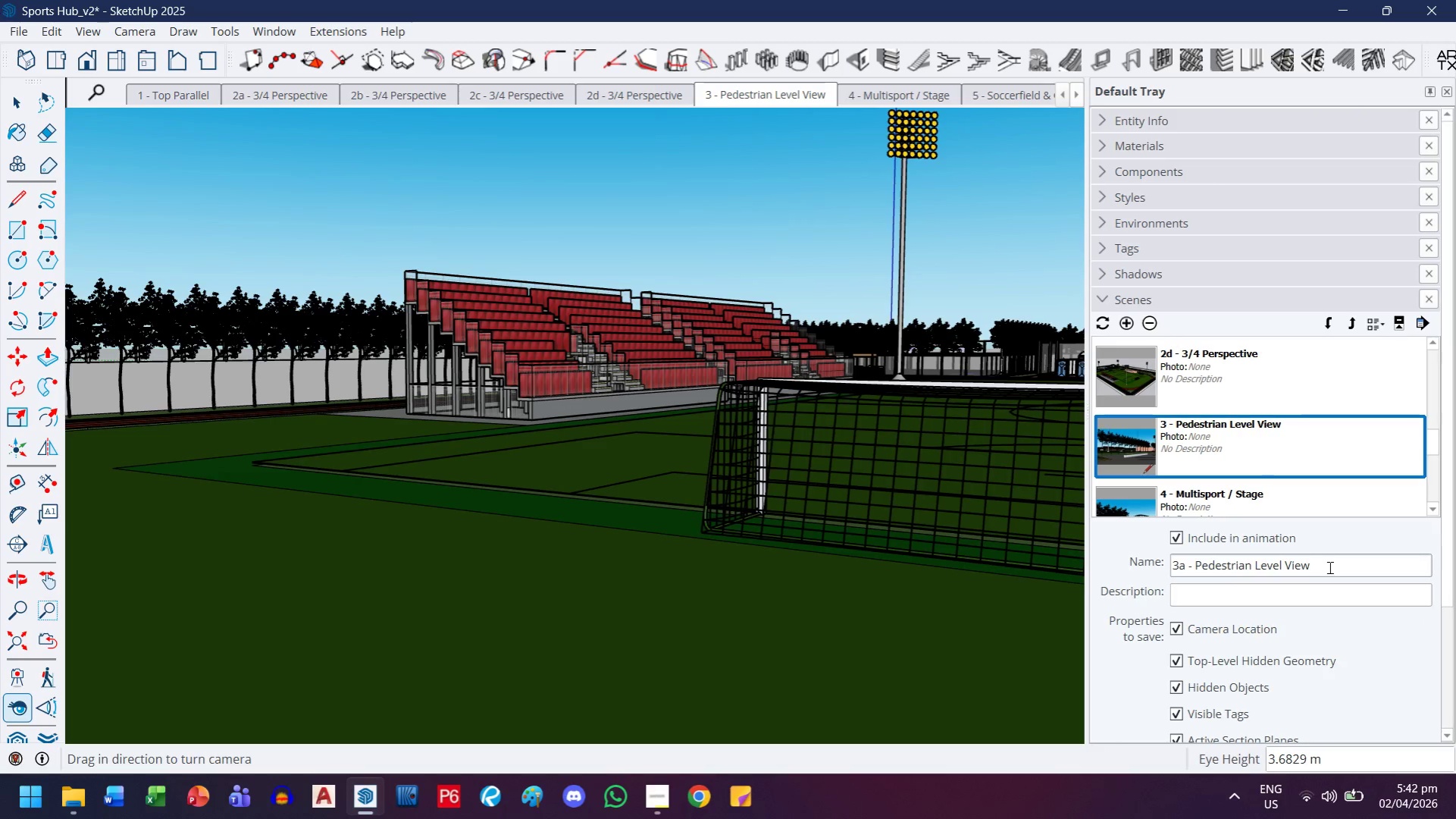 
left_click([1328, 567])
 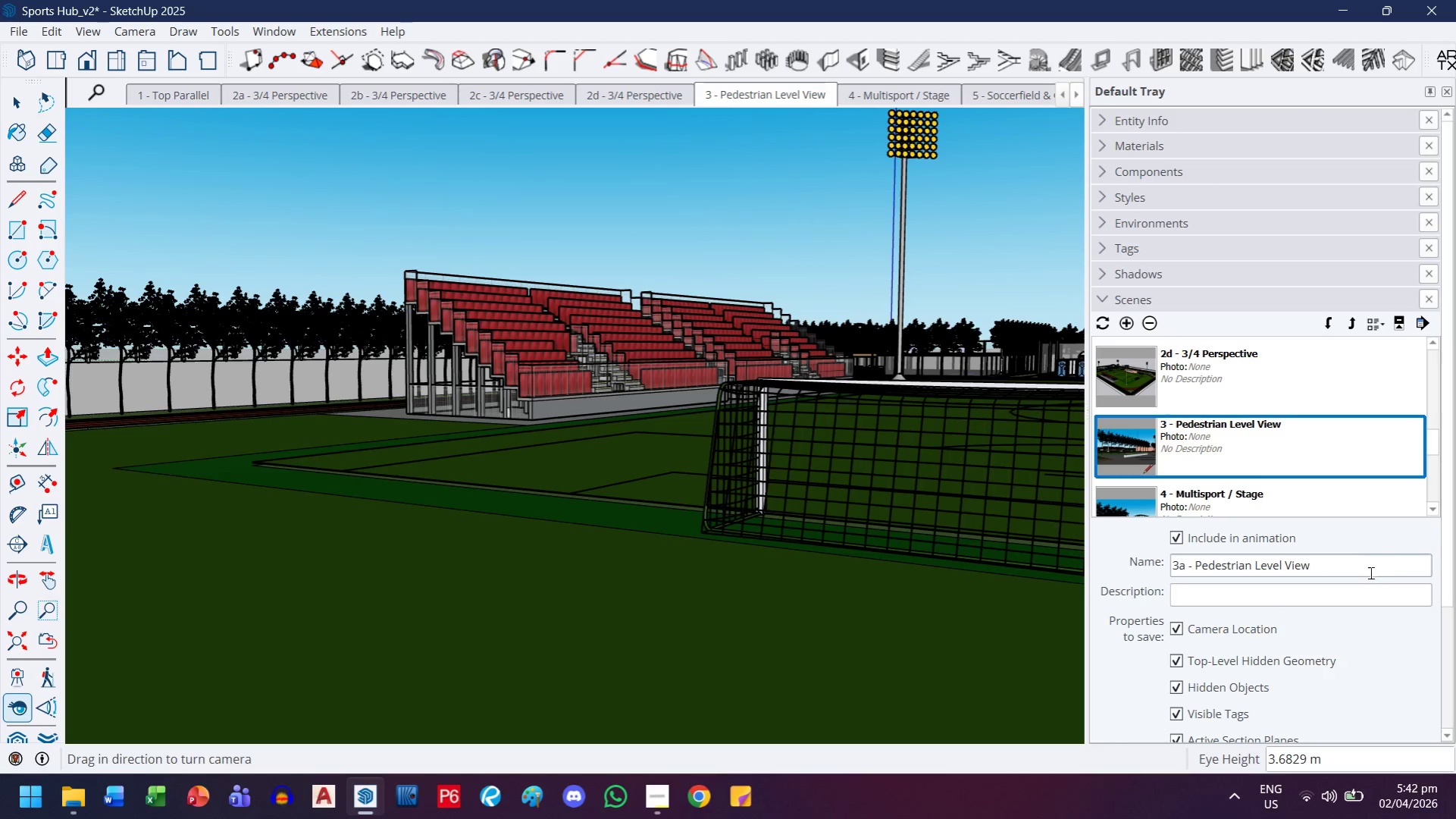 
type( (Grandstrand))
 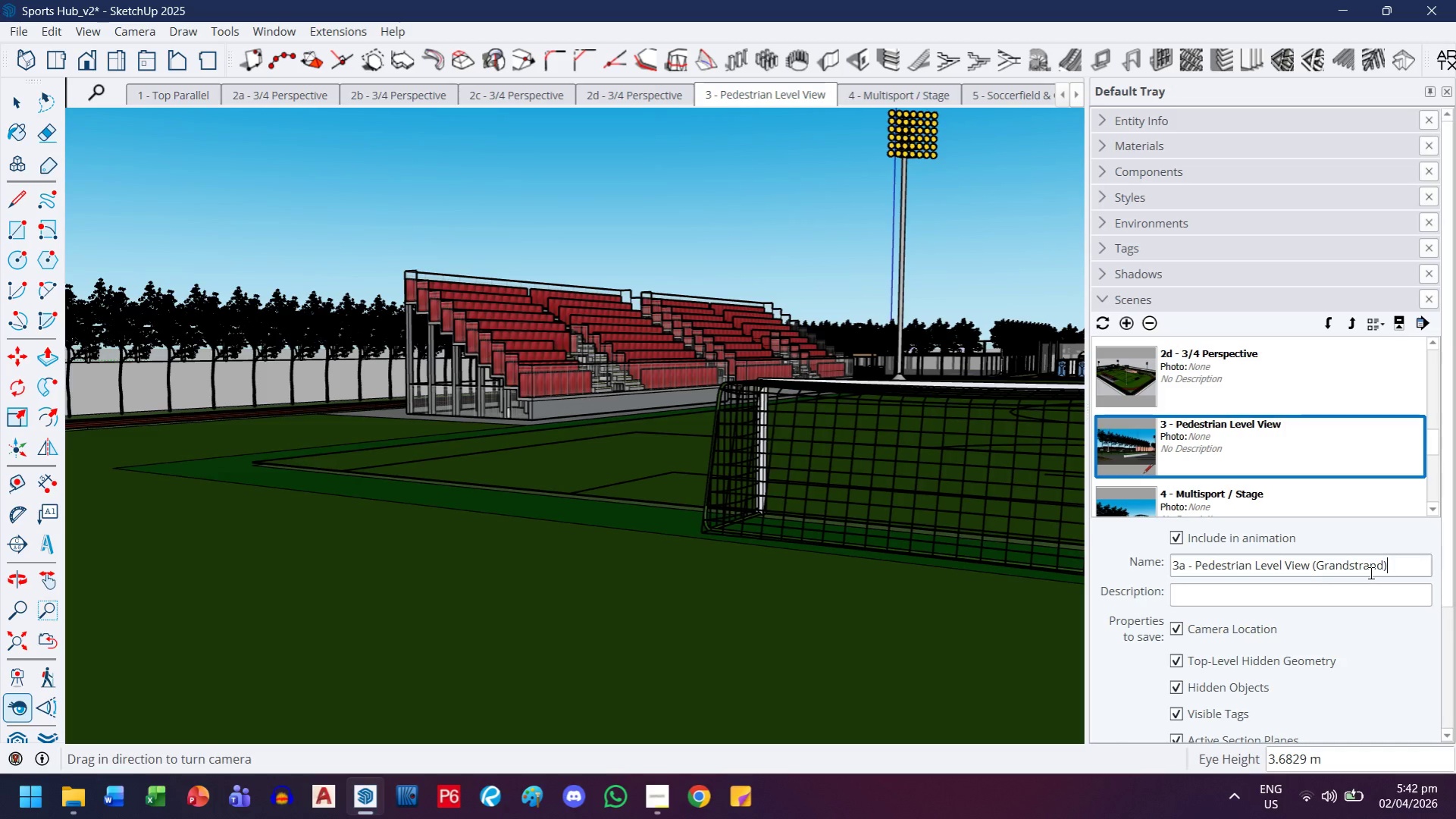 
key(Enter)
 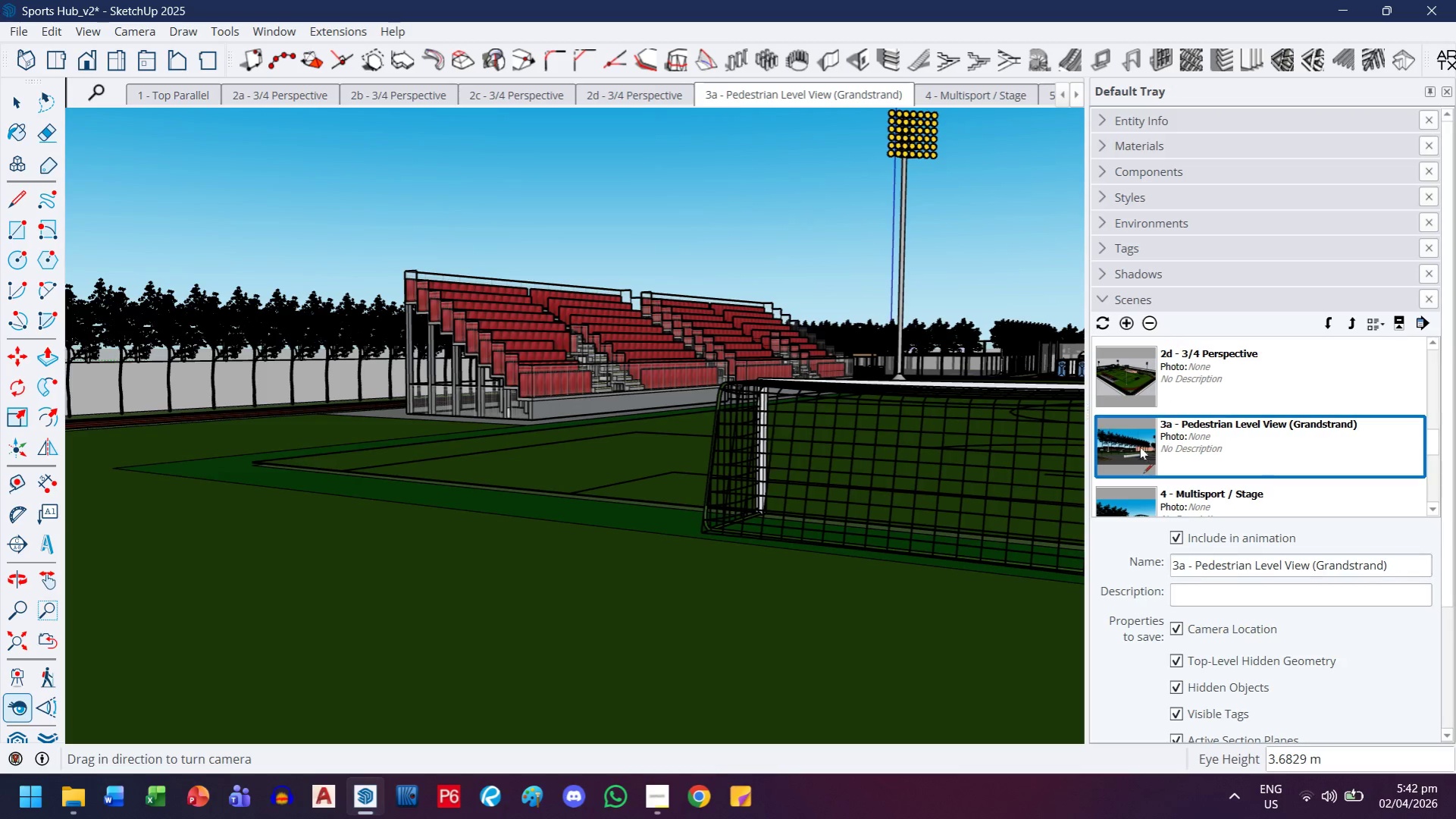 
left_click([1188, 475])
 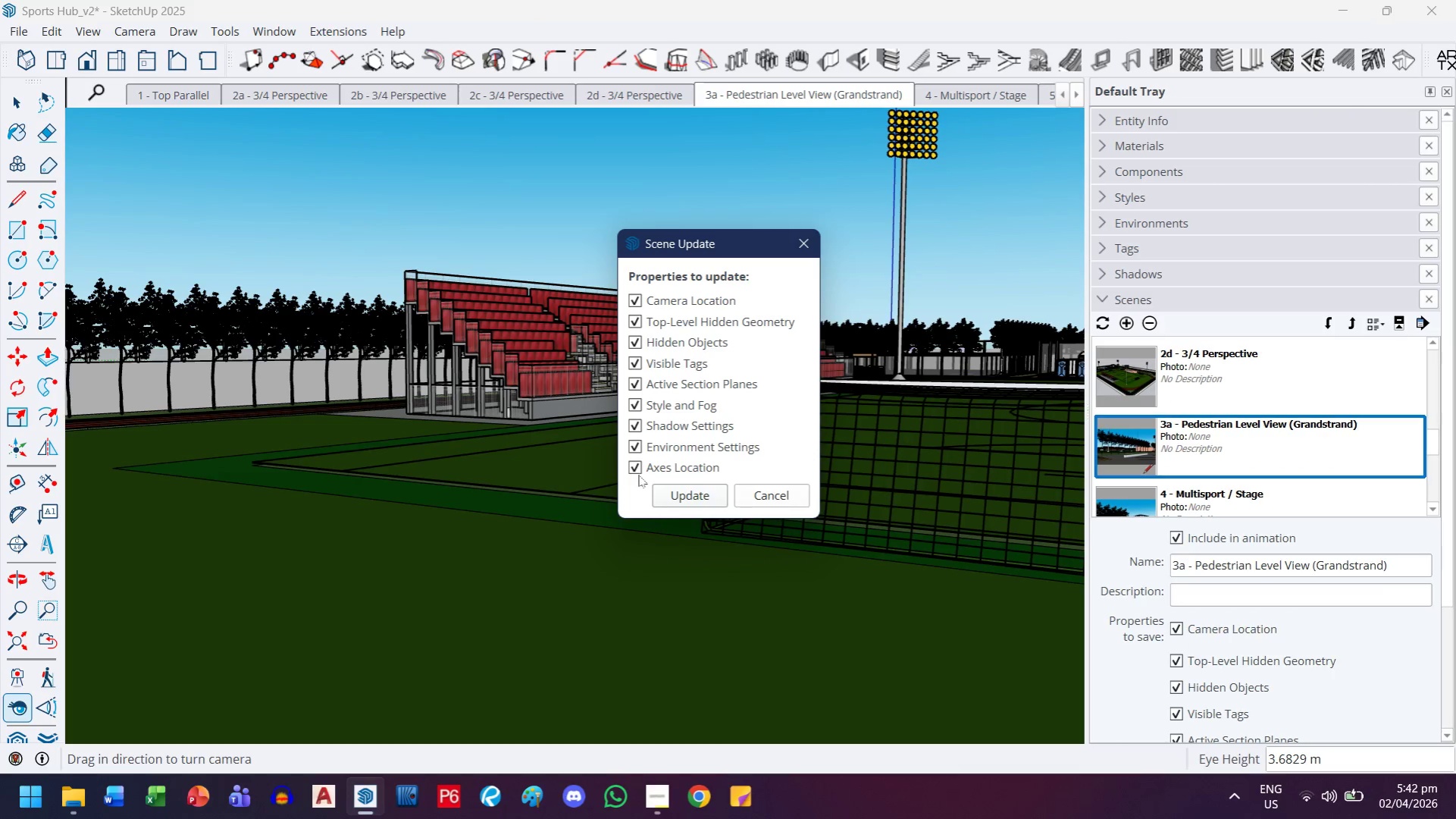 
left_click([672, 496])
 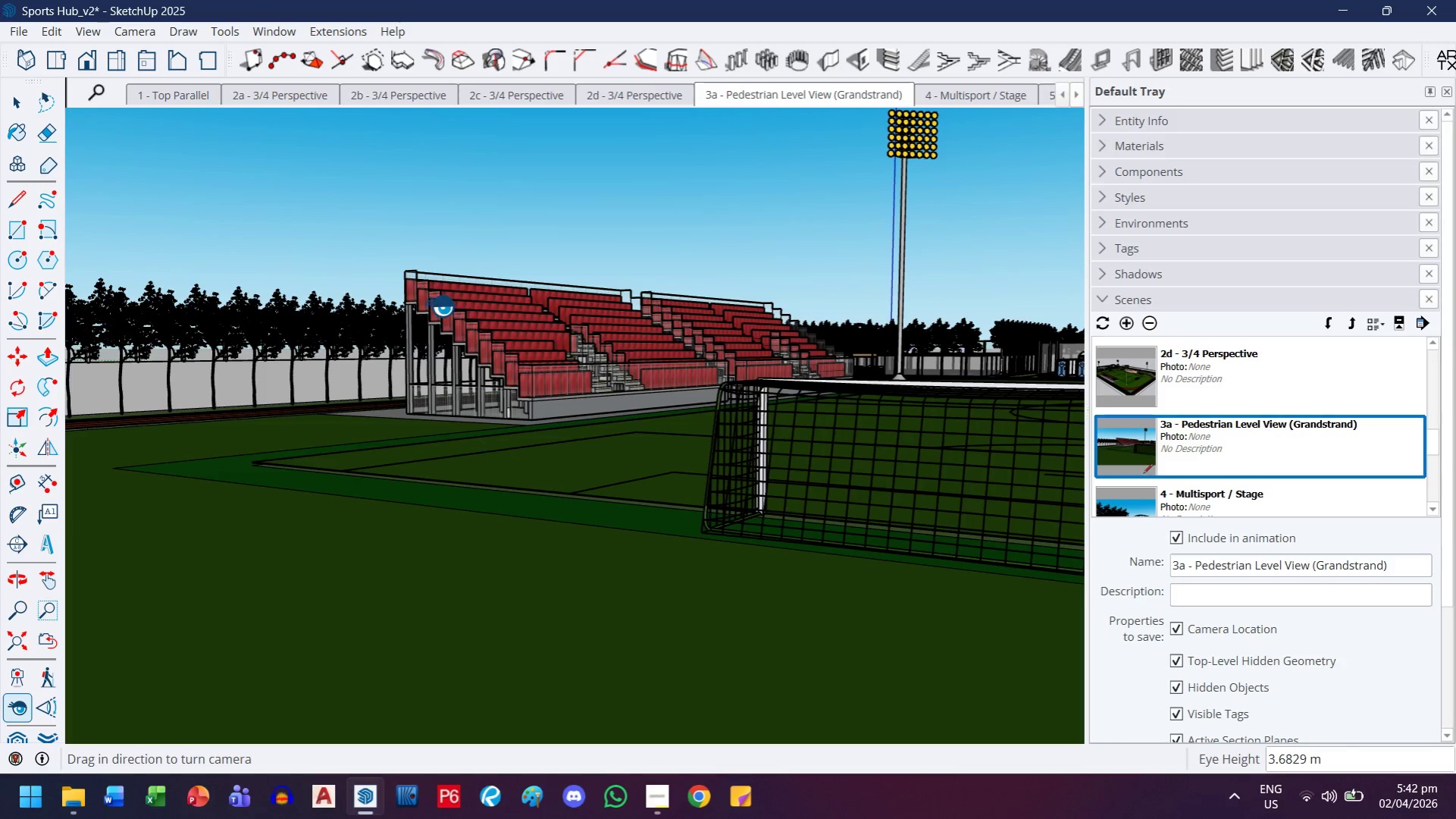 
wait(6.44)
 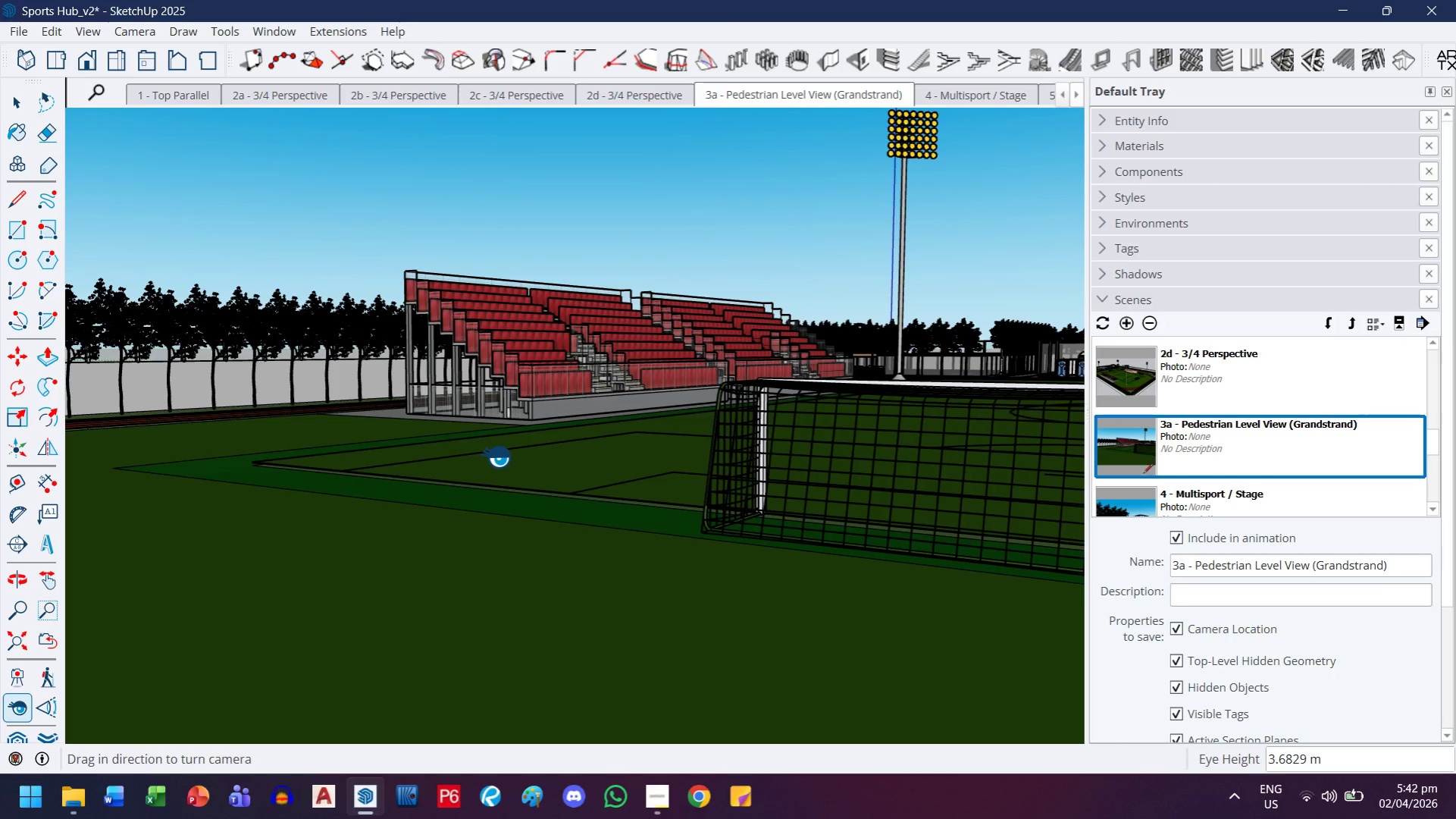 
key(H)
 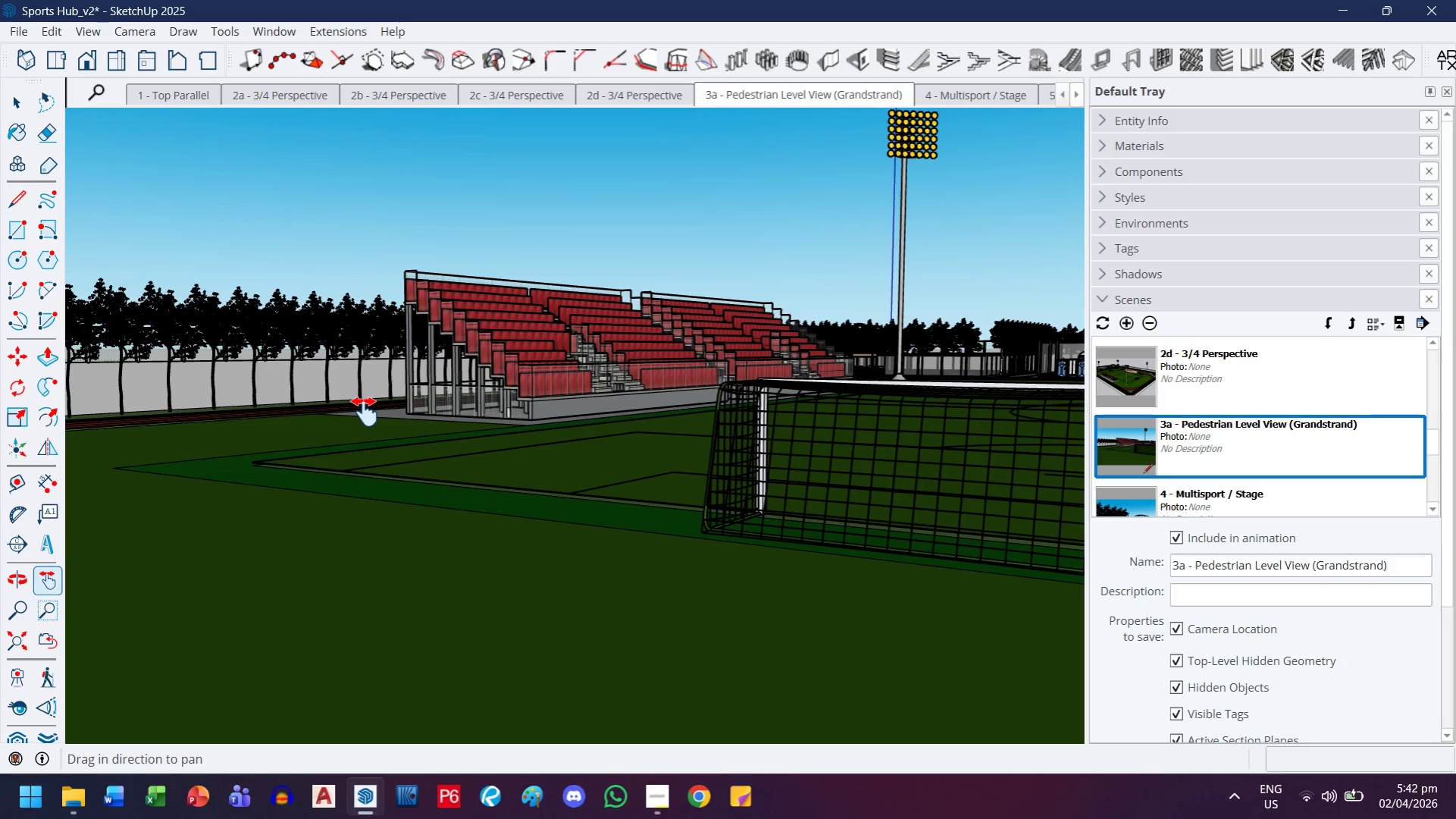 
left_click_drag(start_coordinate=[365, 412], to_coordinate=[630, 404])
 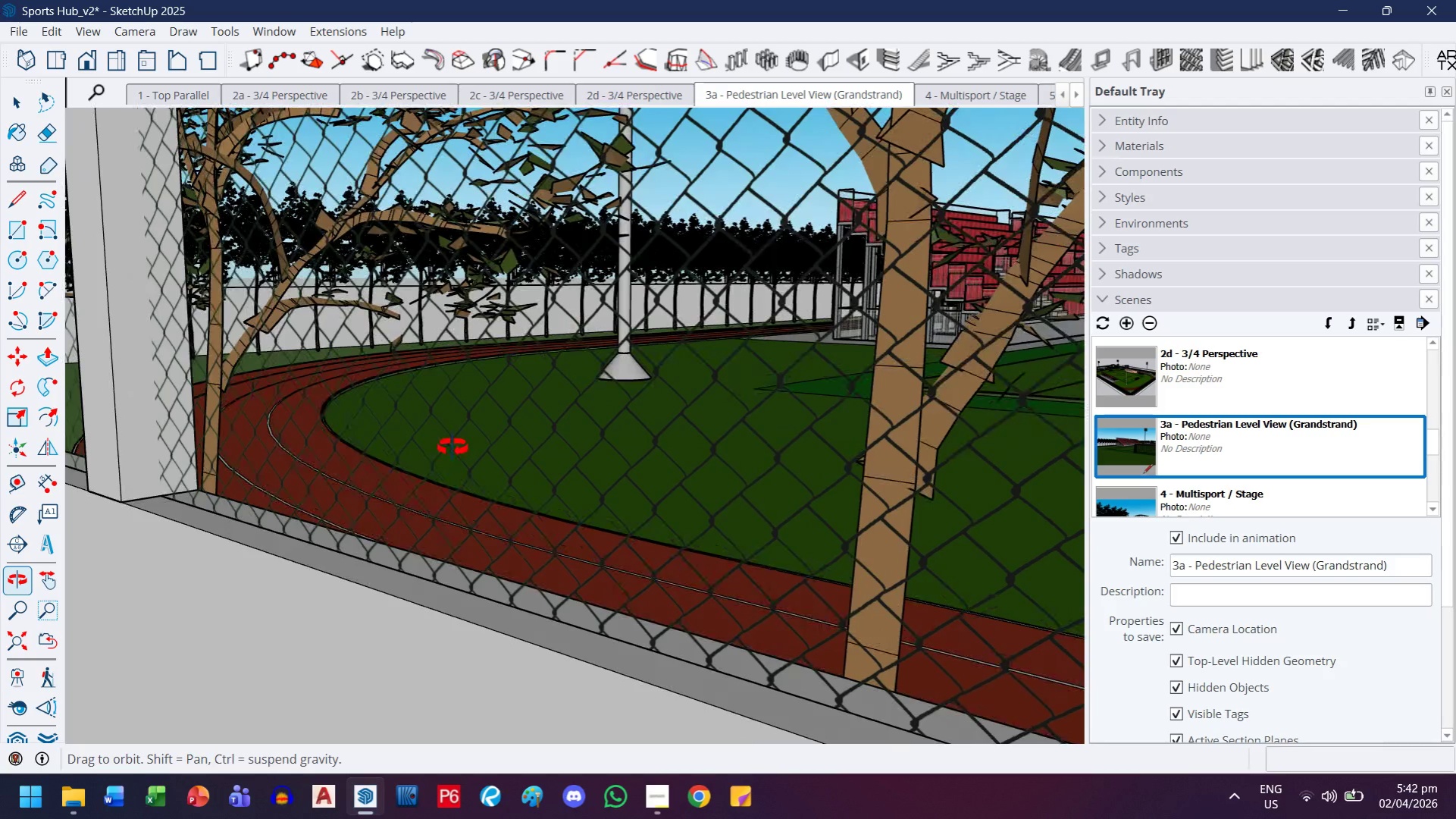 
left_click_drag(start_coordinate=[540, 440], to_coordinate=[497, 462])
 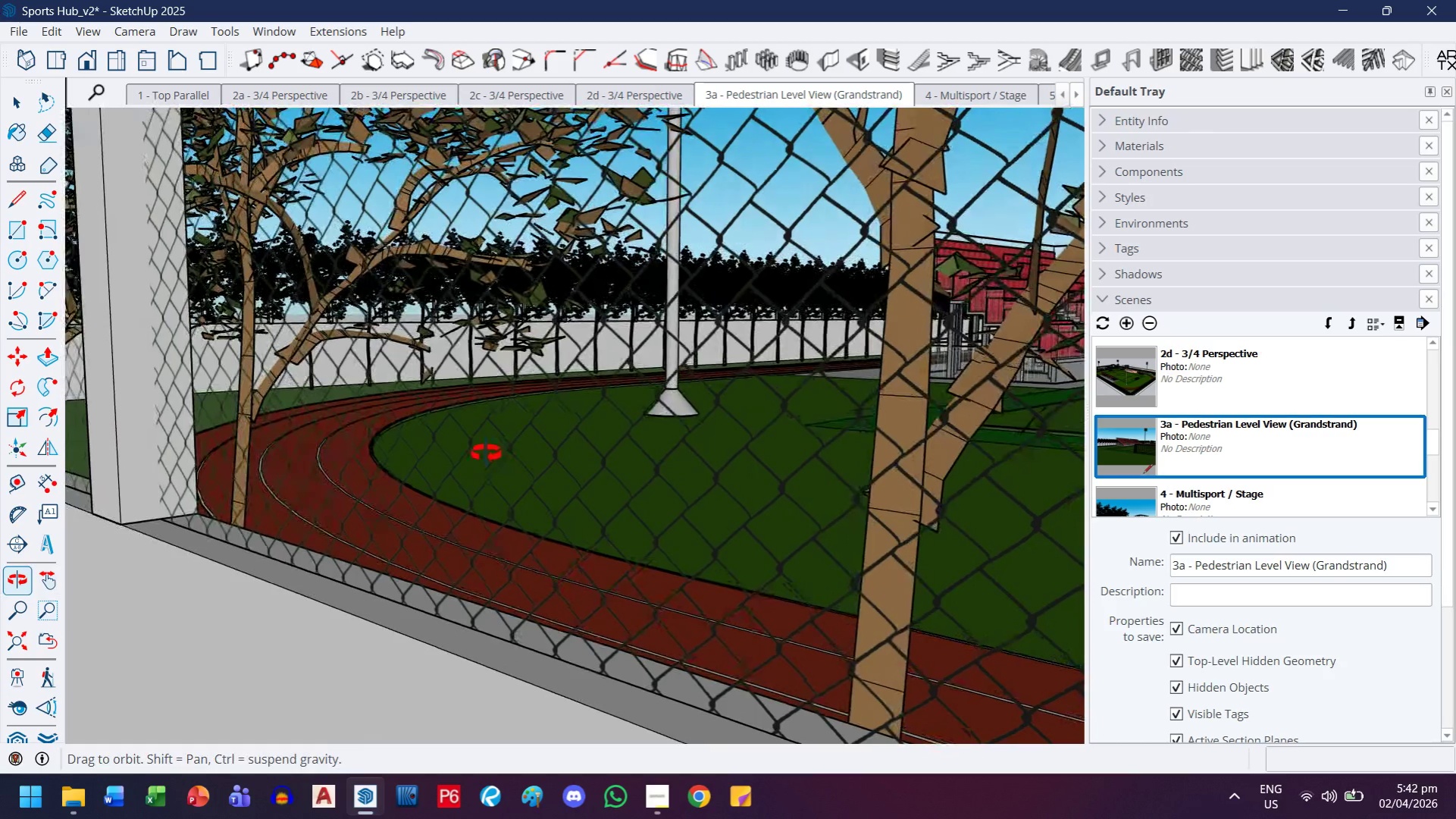 
left_click_drag(start_coordinate=[495, 453], to_coordinate=[415, 460])
 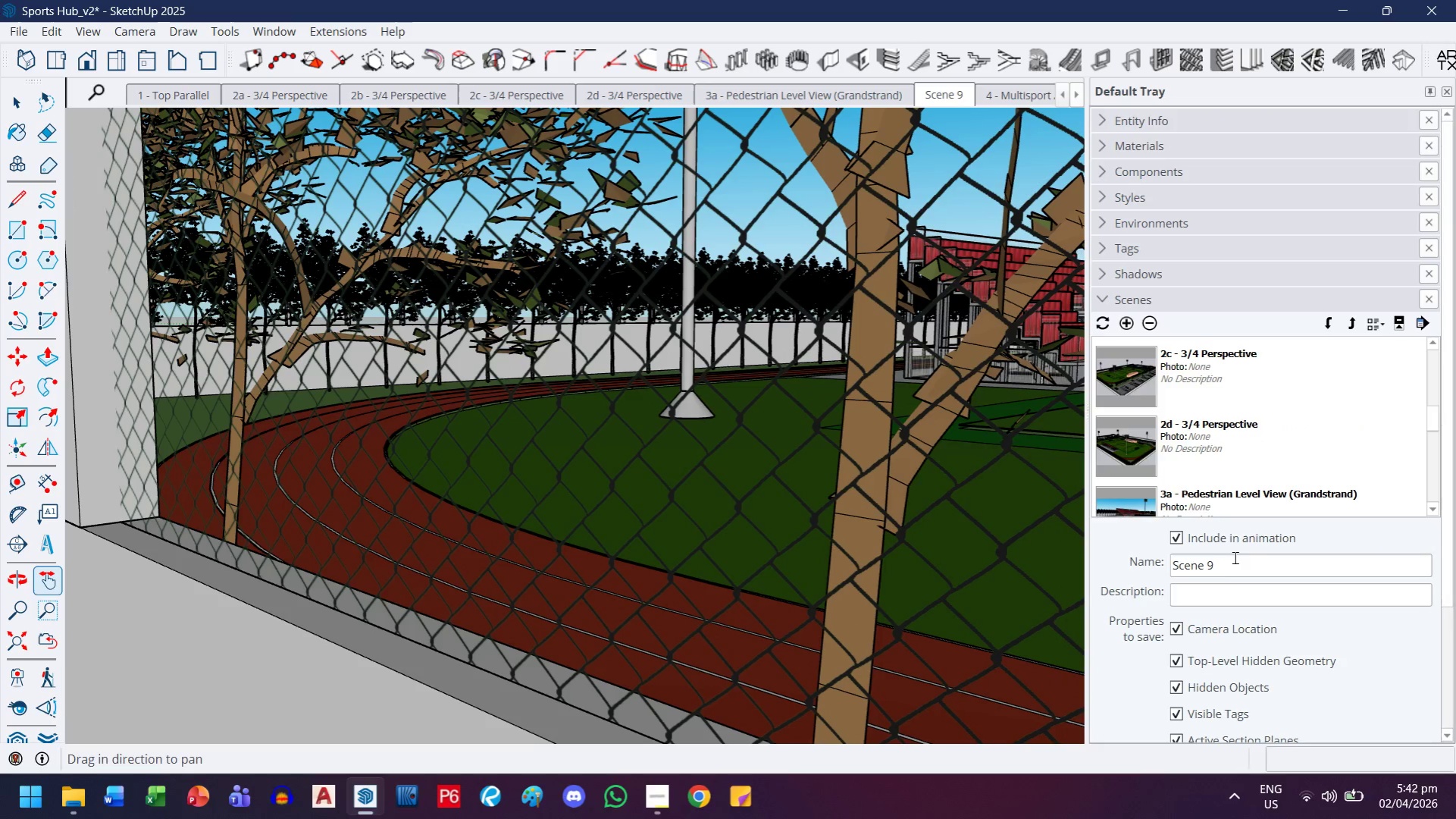 
wait(6.34)
 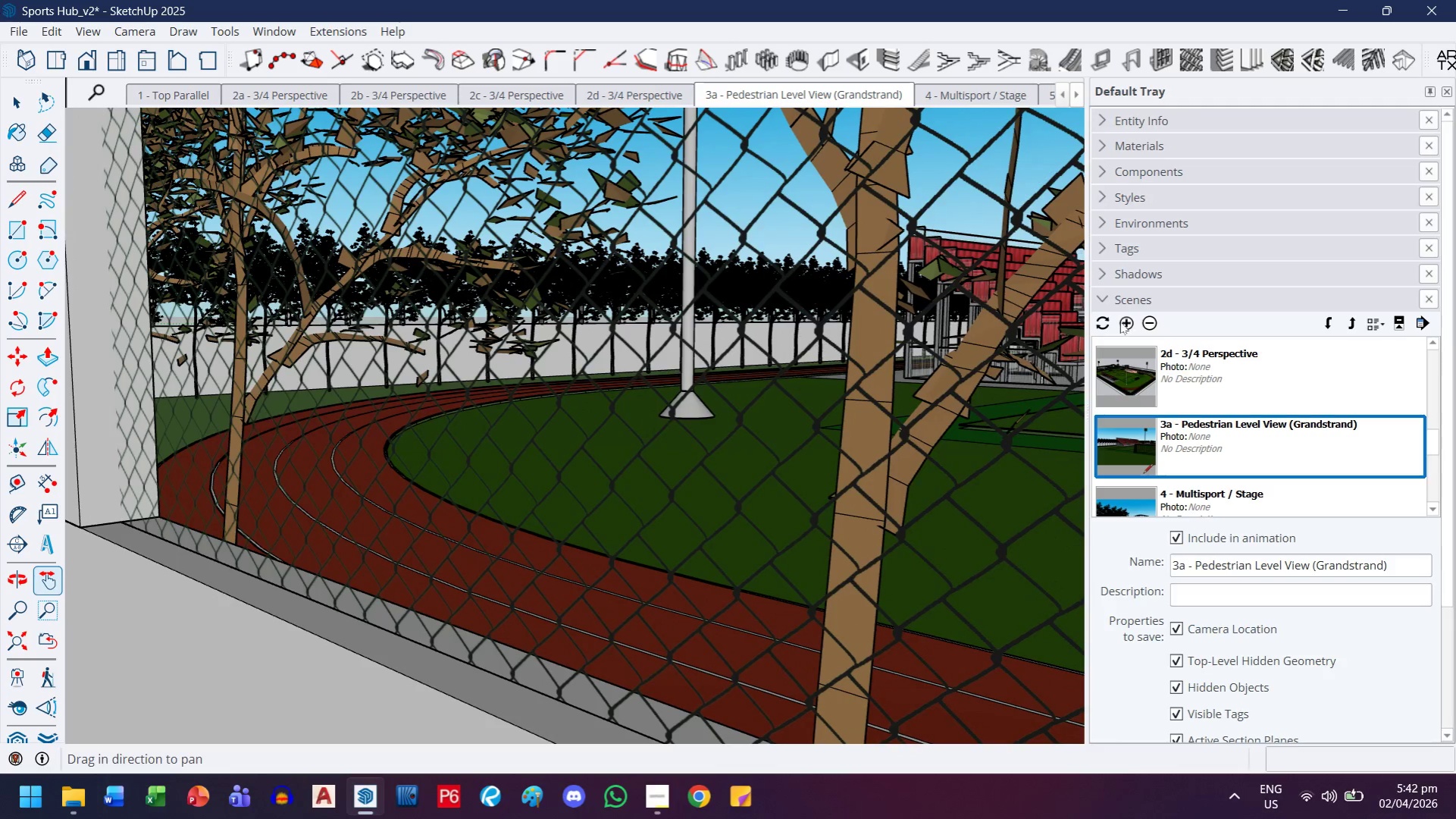 
left_click_drag(start_coordinate=[1272, 563], to_coordinate=[1126, 578])
 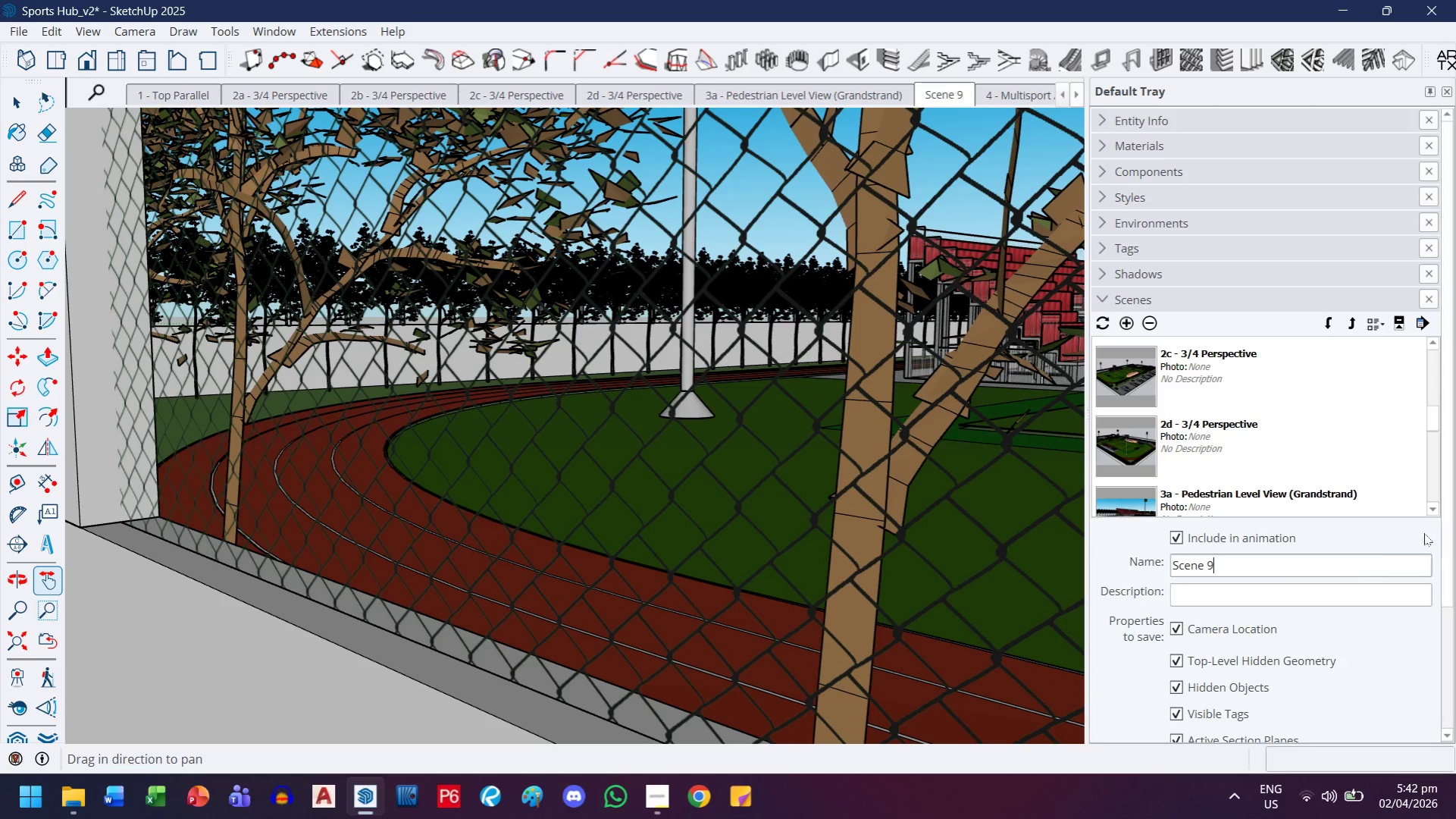 
key(Control+A)
 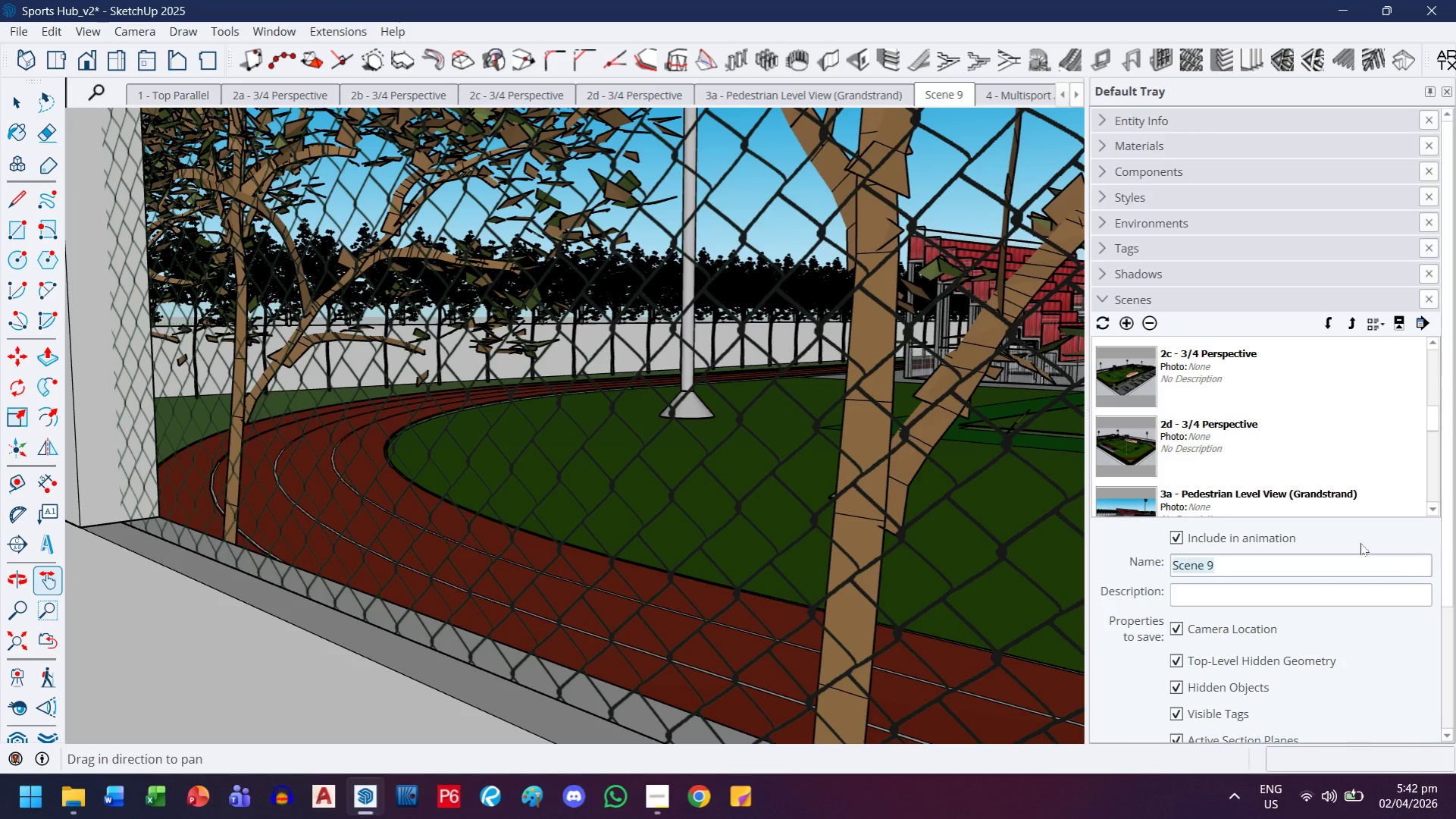 
type(3b - Pedestrian Level view)
key(Backspace)
key(Backspace)
key(Backspace)
key(Backspace)
type(View (Traf)
key(Backspace)
type(cfiel)
key(Backspace)
type(ld-Outside))
 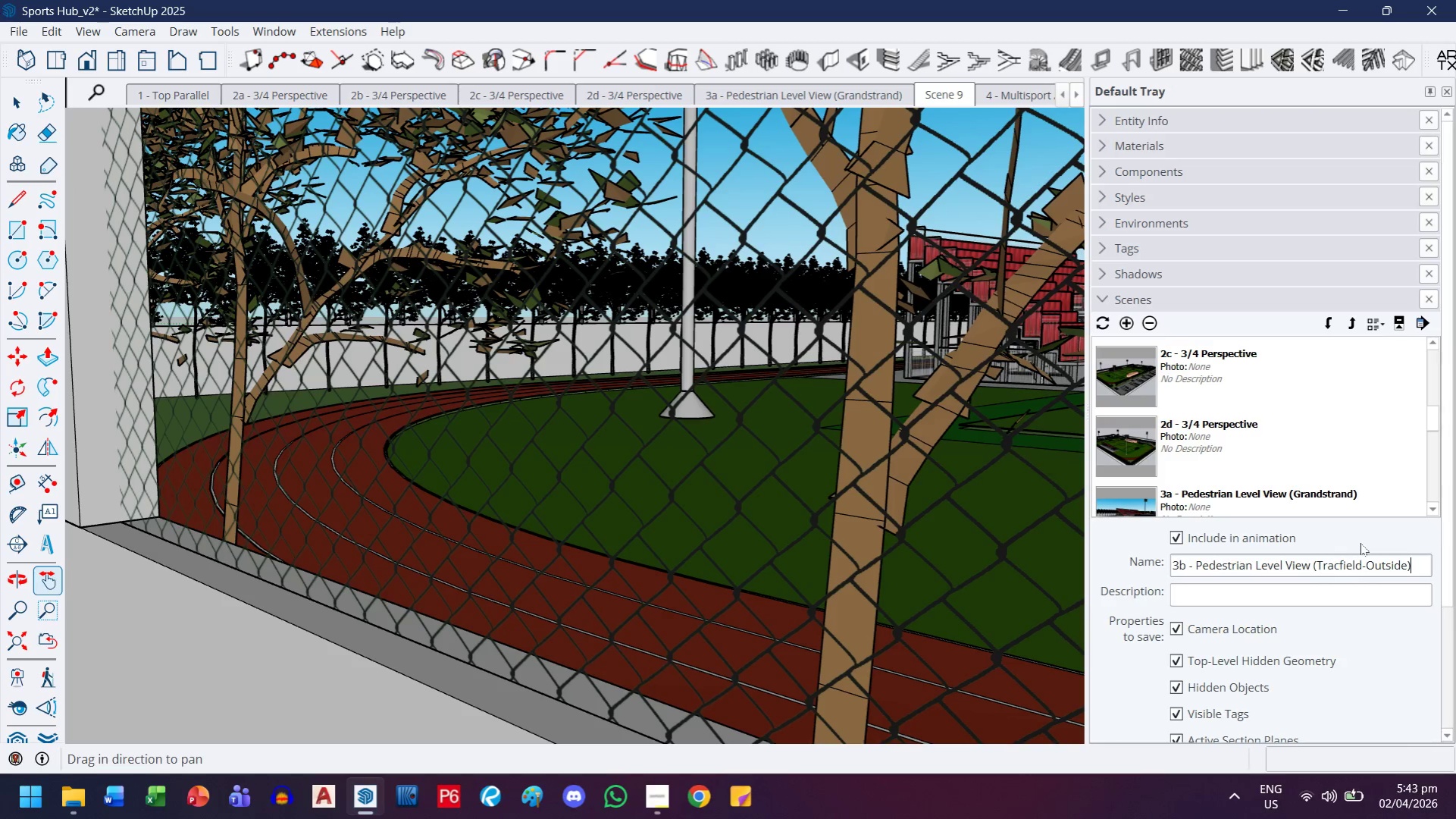 
left_click([1182, 572])
 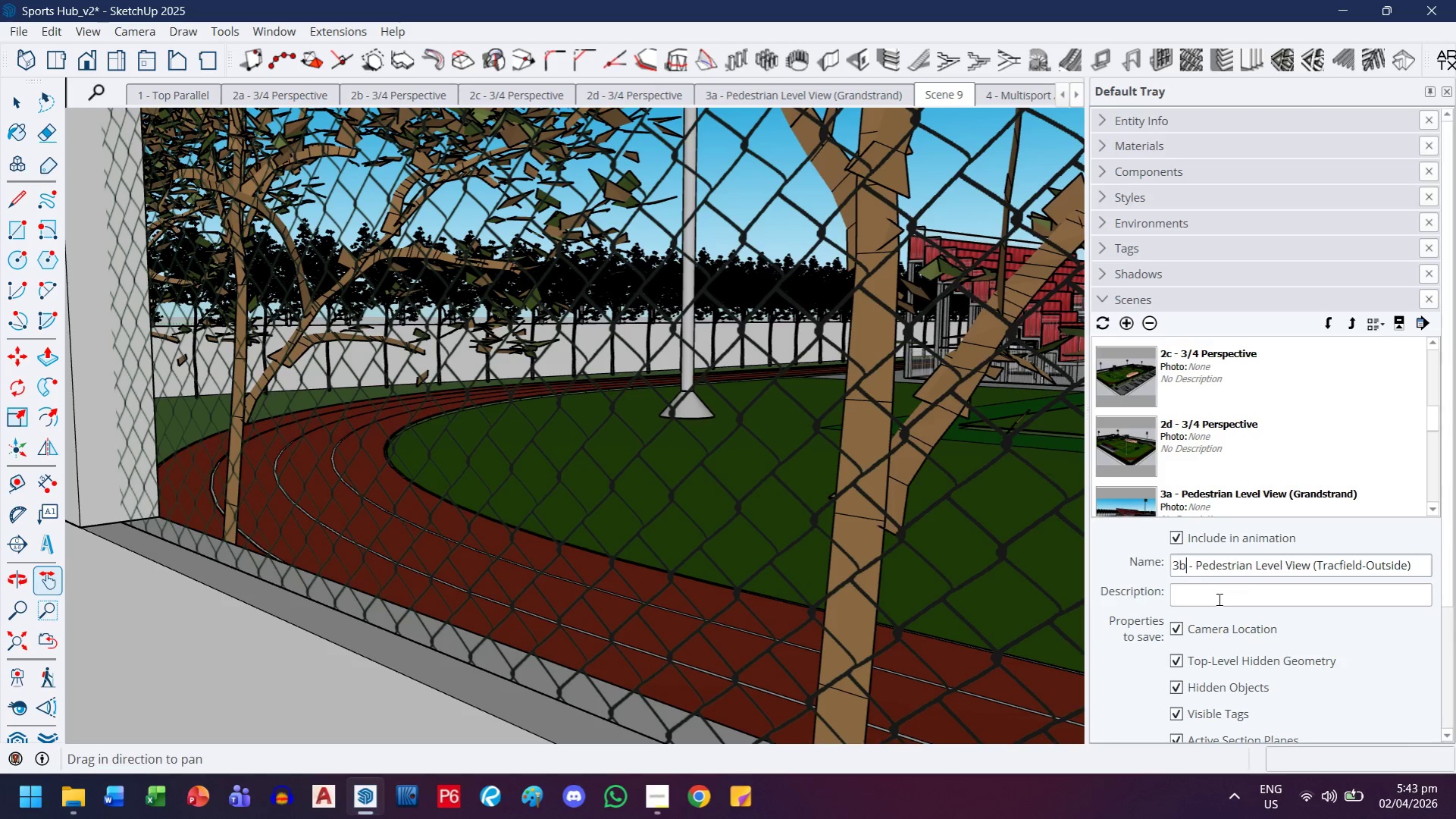 
key(Backspace)
 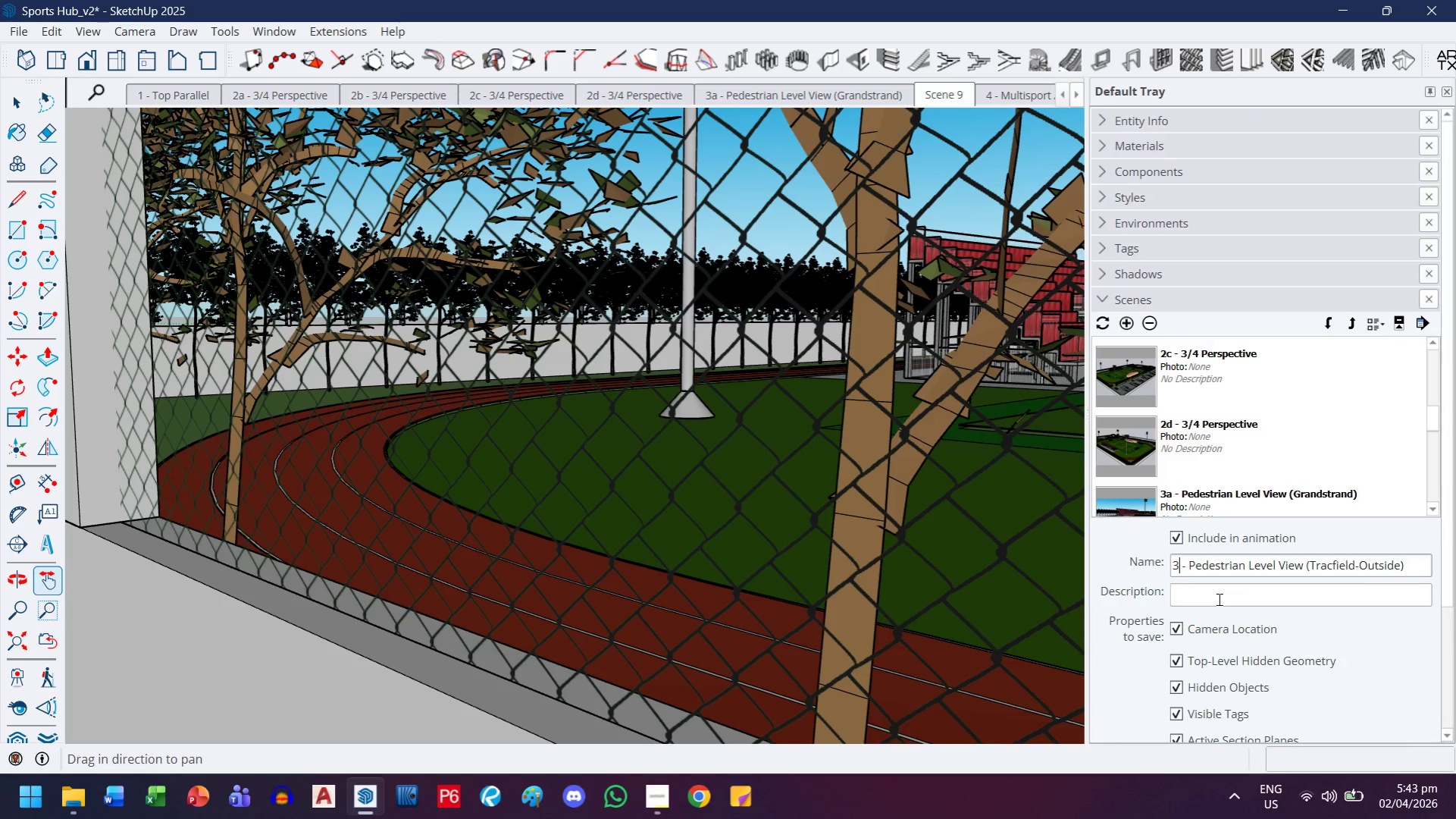 
key(C)
 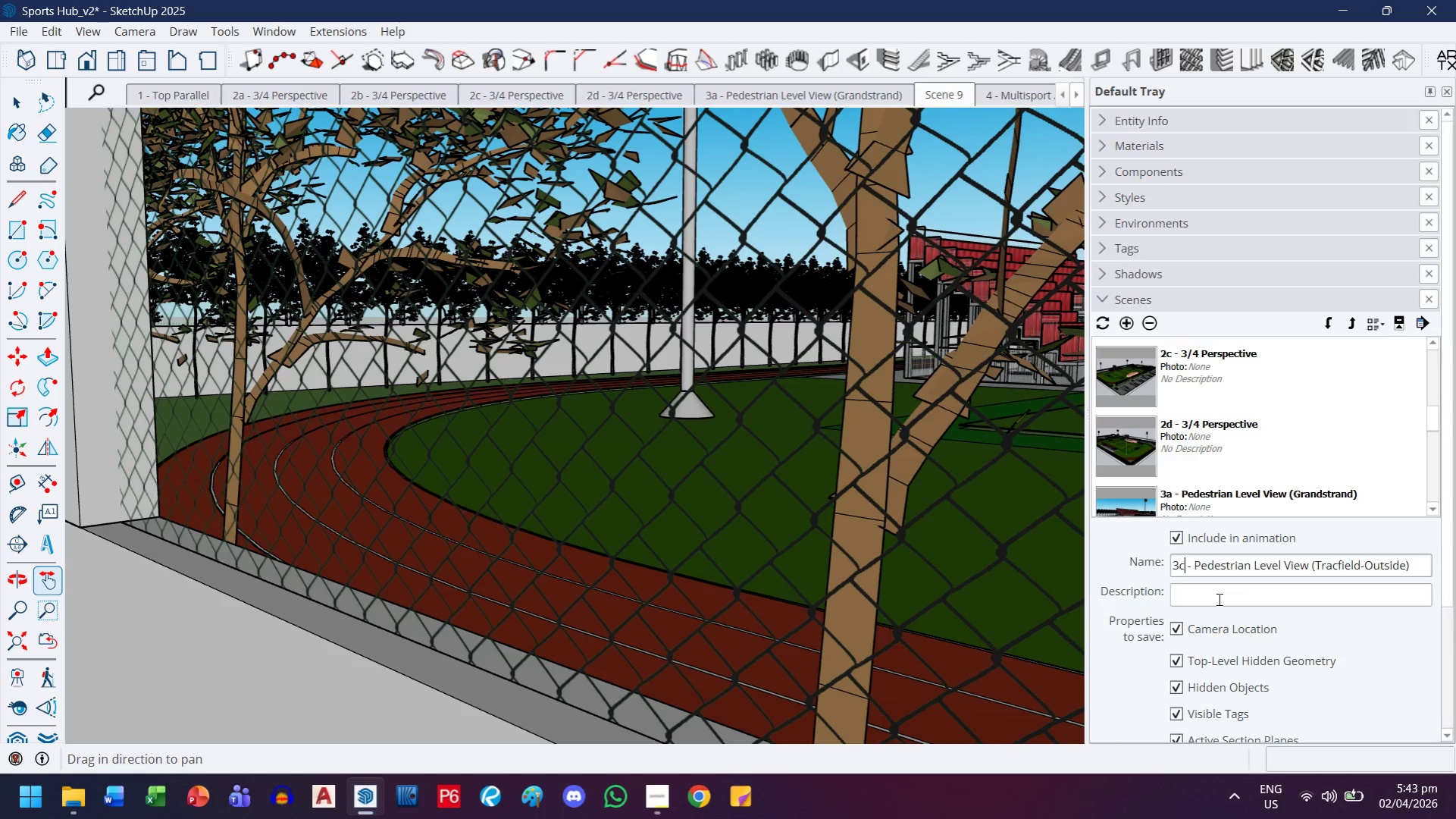 
key(Enter)
 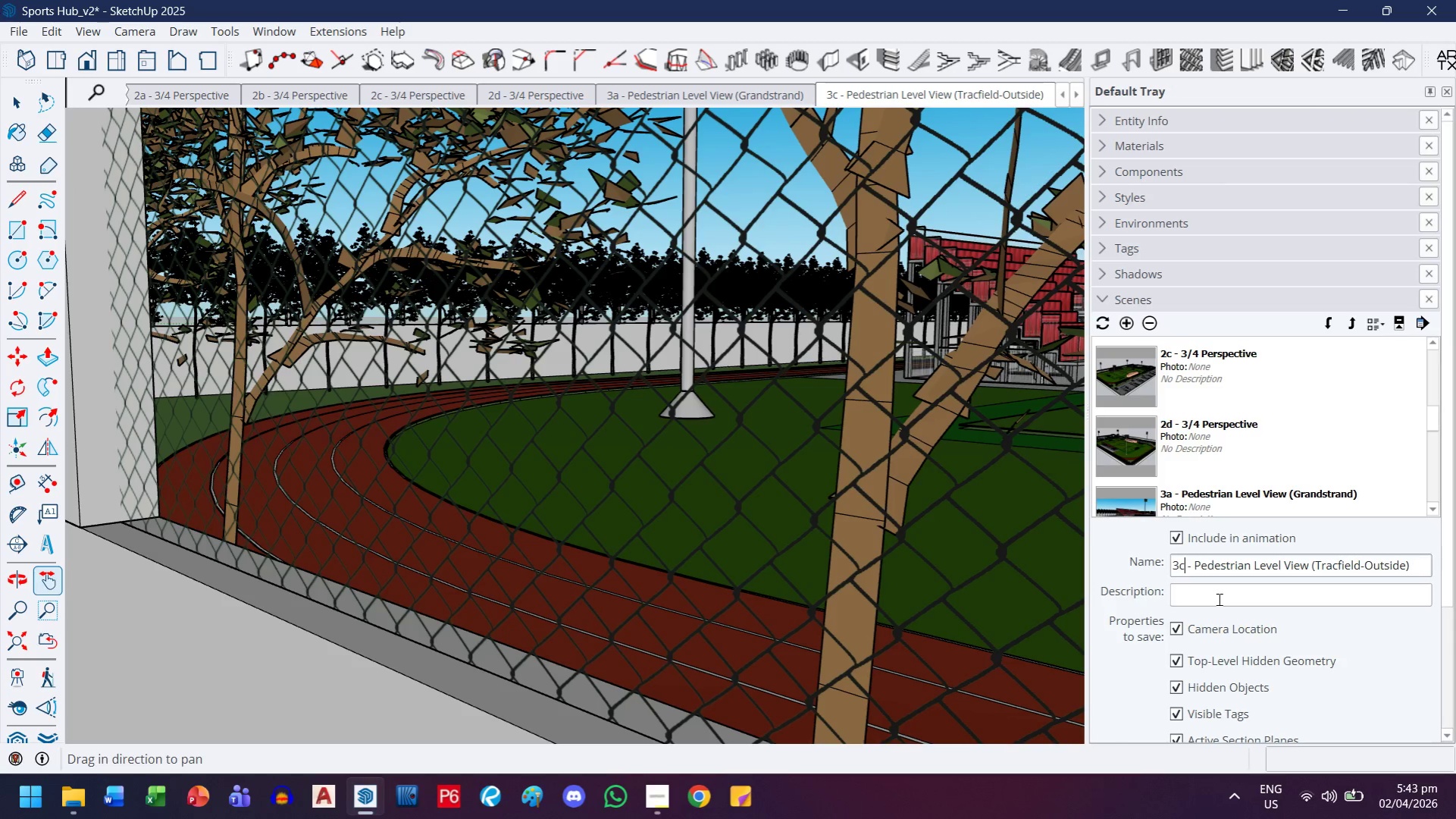 
wait(15.69)
 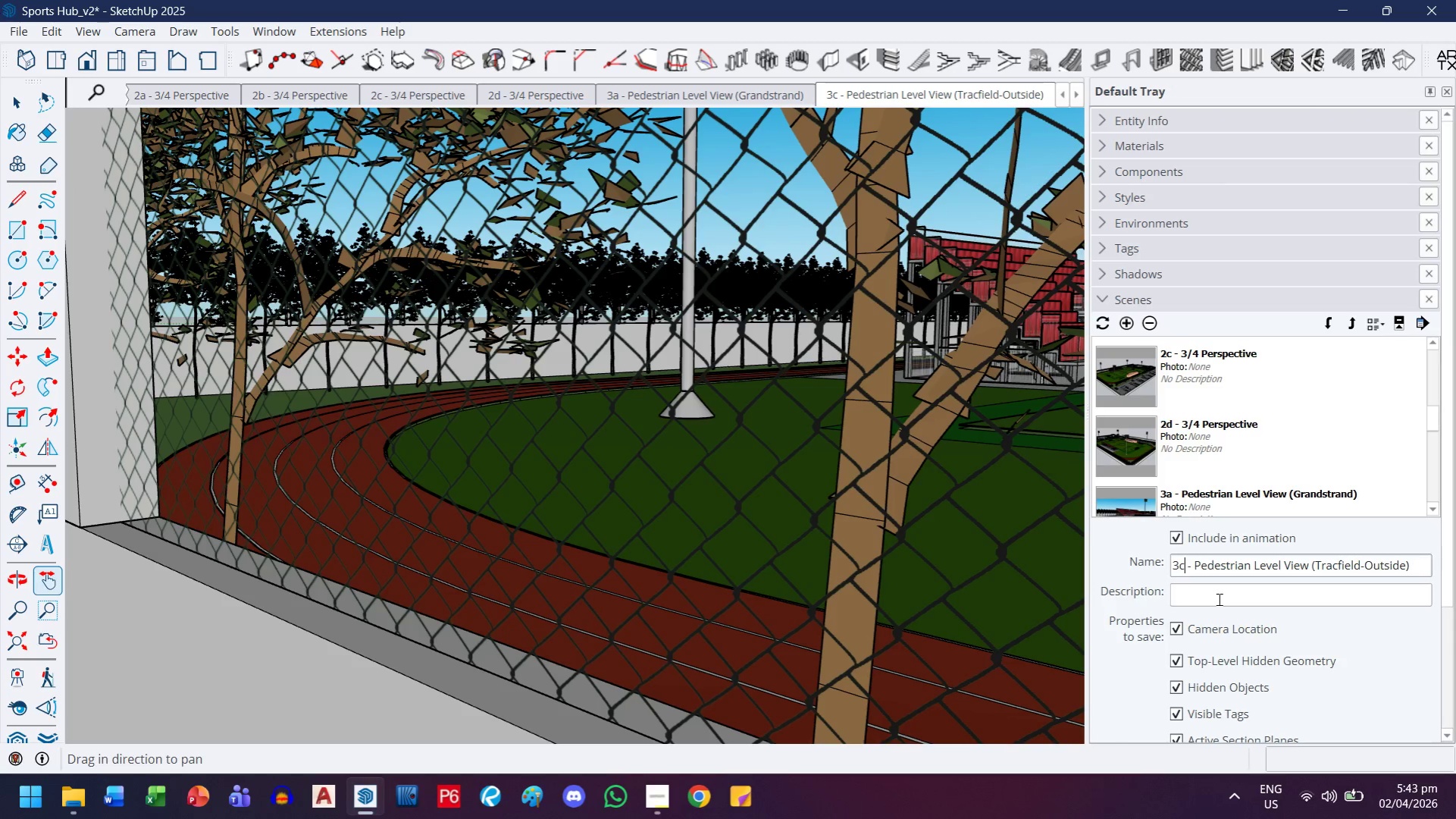 
left_click_drag(start_coordinate=[838, 438], to_coordinate=[747, 536])
 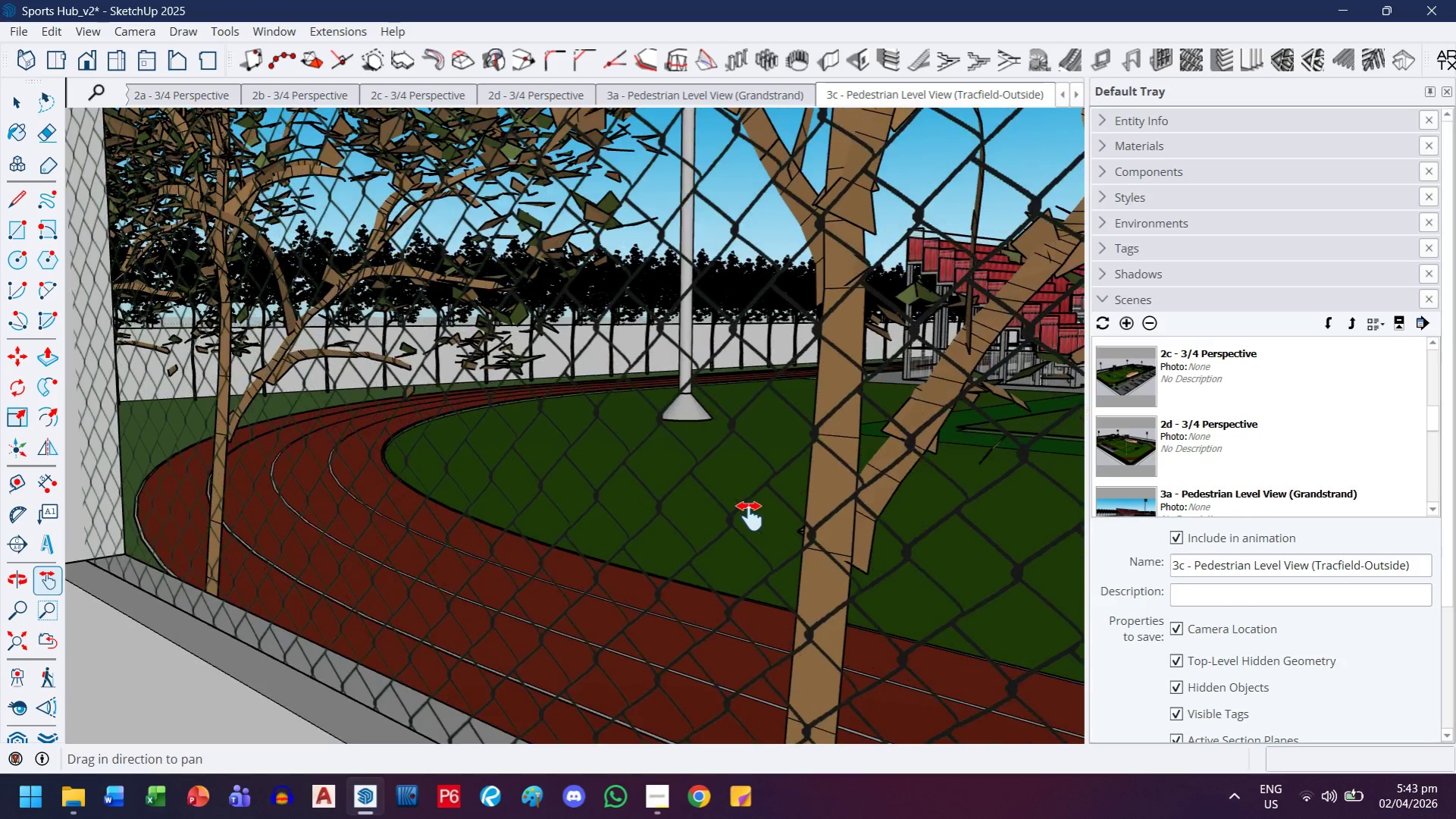 
left_click_drag(start_coordinate=[768, 375], to_coordinate=[638, 562])
 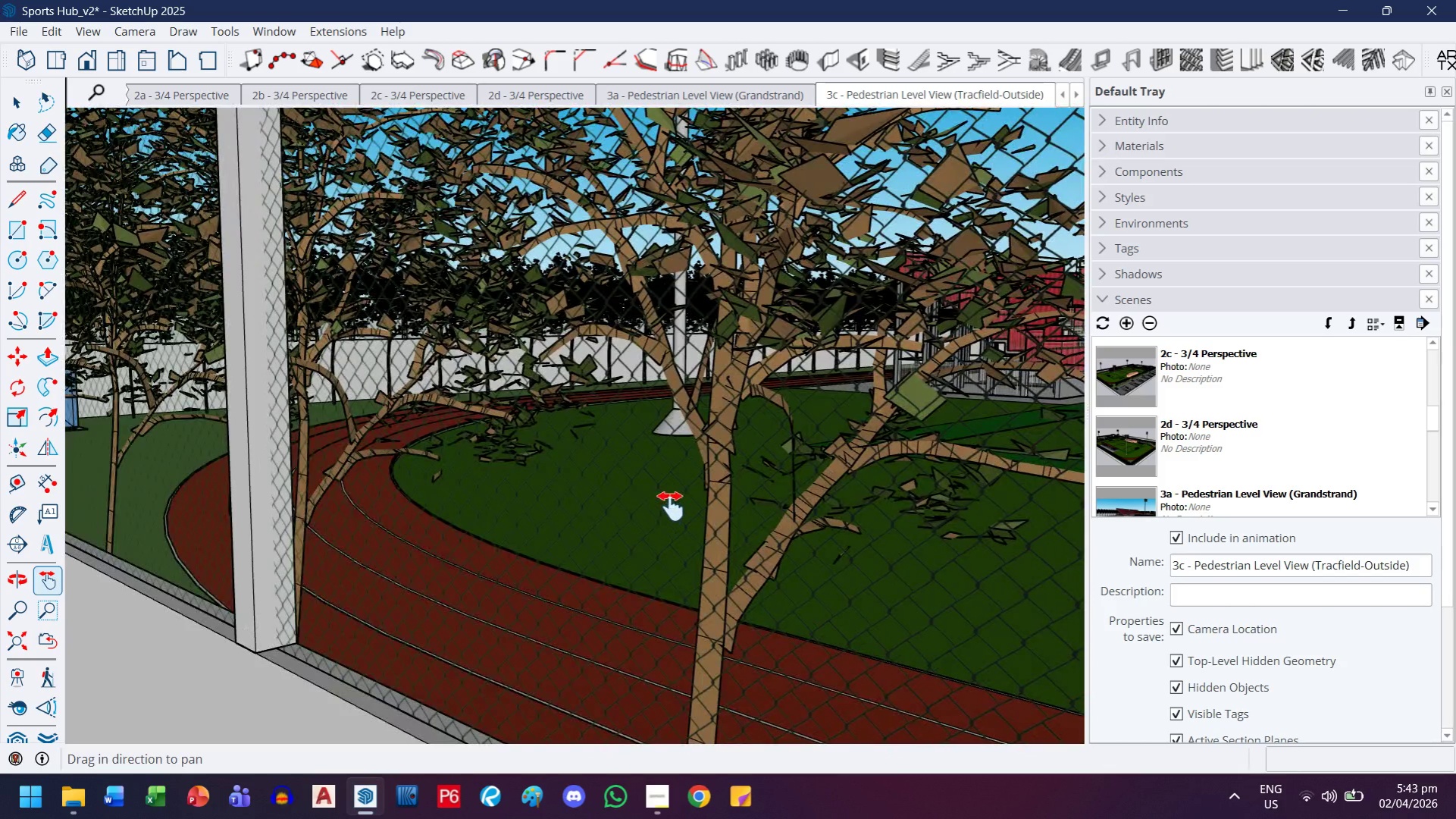 
scroll: coordinate [727, 472], scroll_direction: down, amount: 15.0
 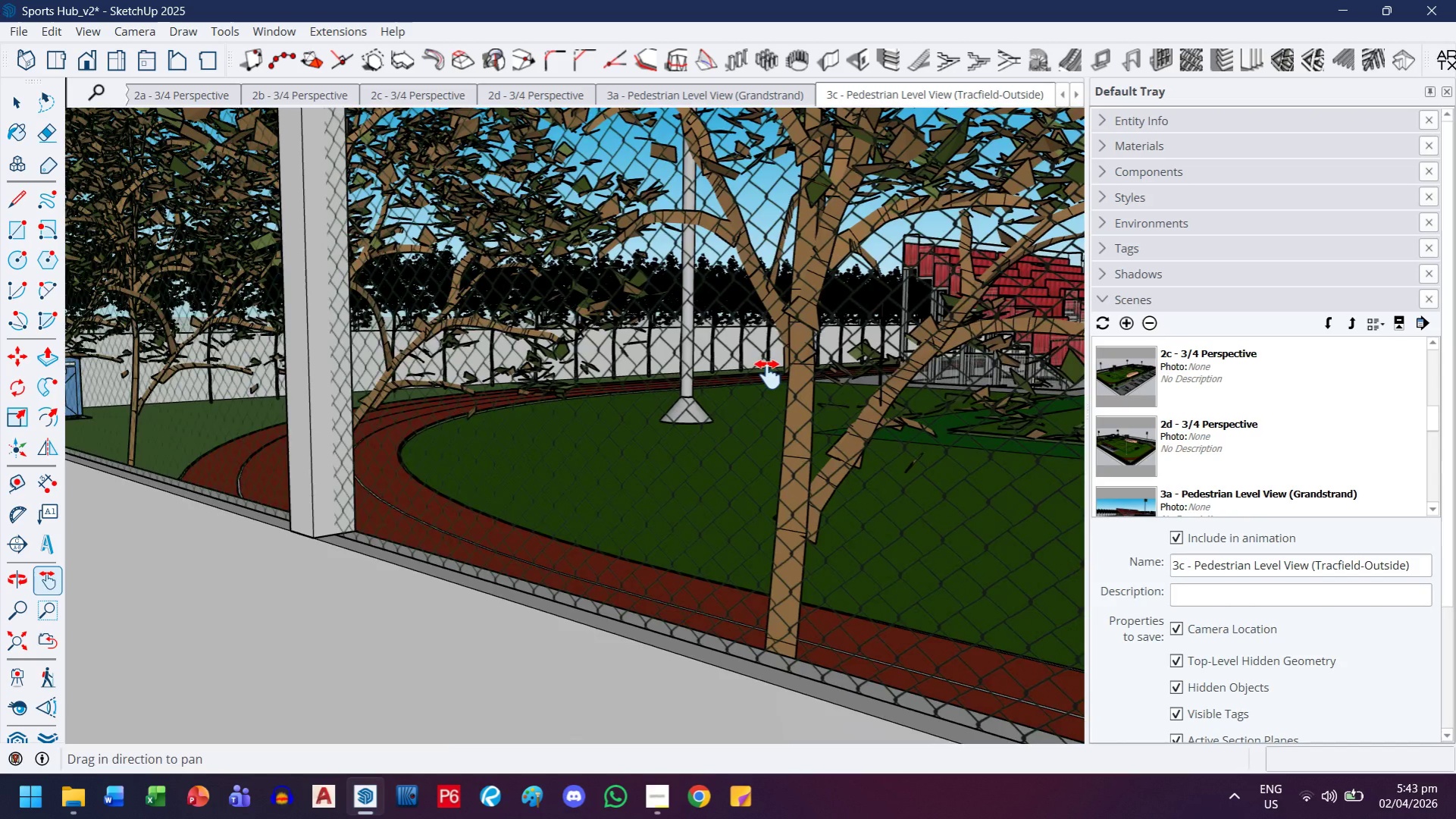 
left_click_drag(start_coordinate=[706, 423], to_coordinate=[612, 648])
 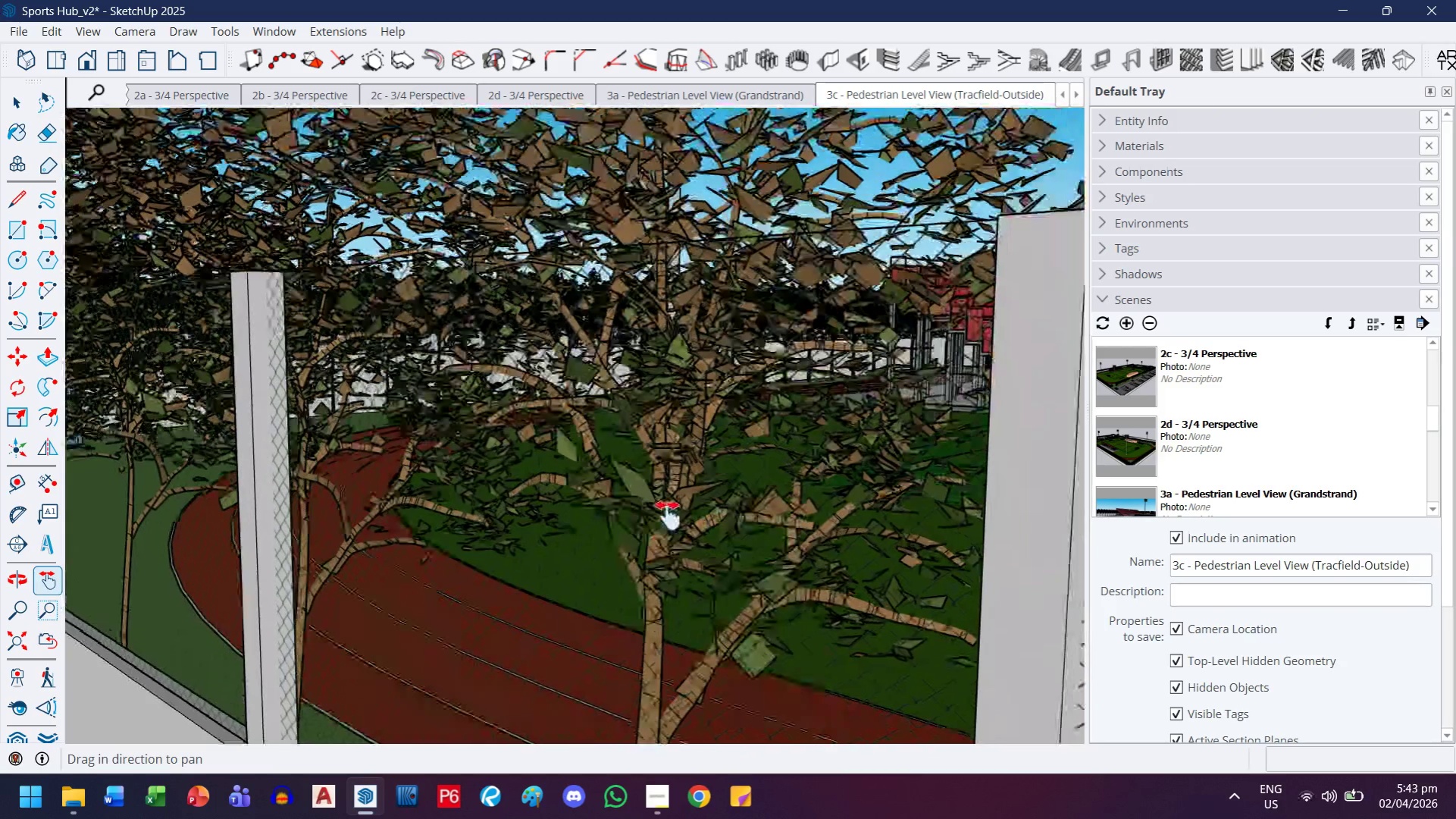 
scroll: coordinate [668, 516], scroll_direction: down, amount: 10.0
 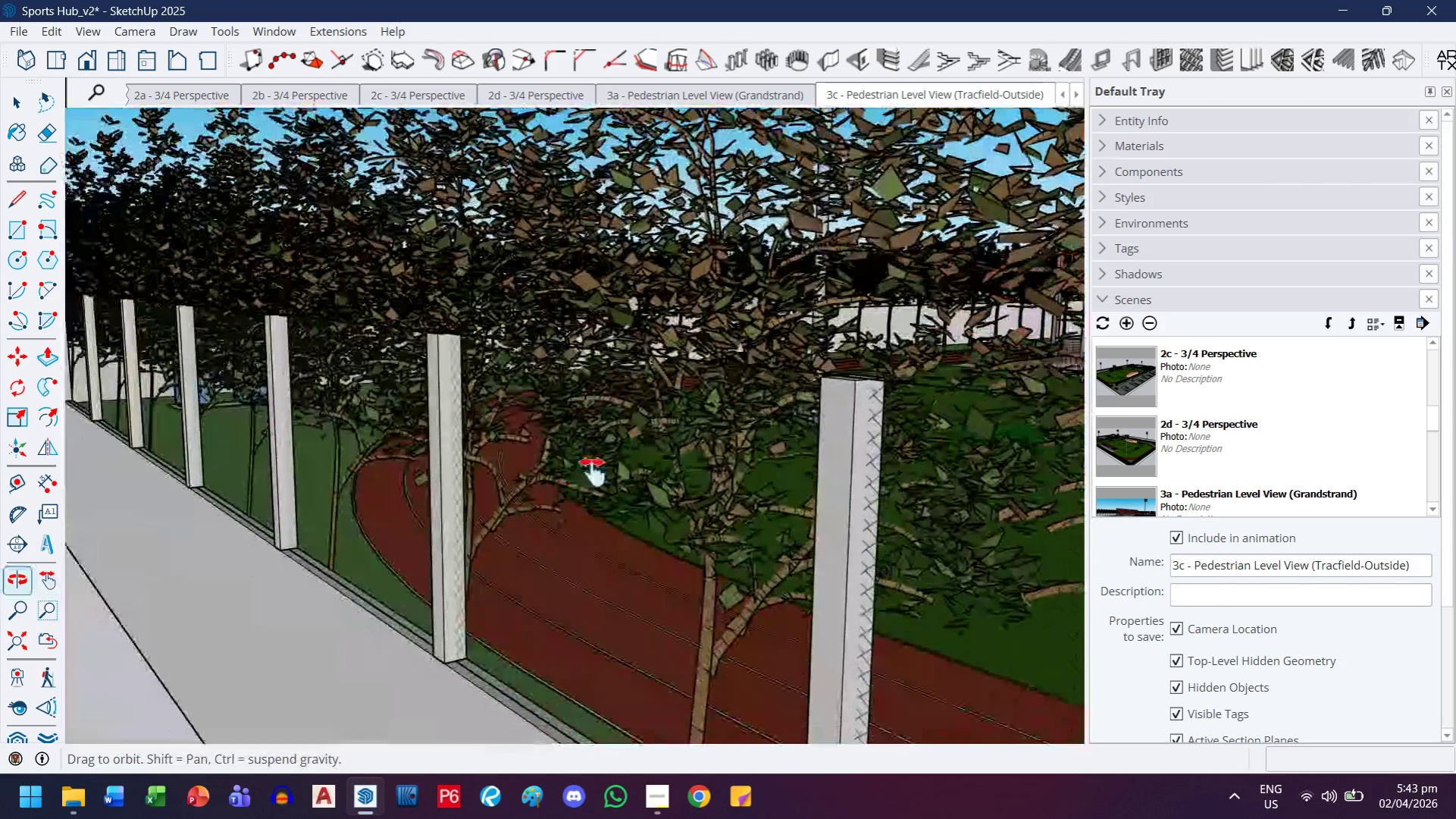 
left_click_drag(start_coordinate=[764, 293], to_coordinate=[440, 430])
 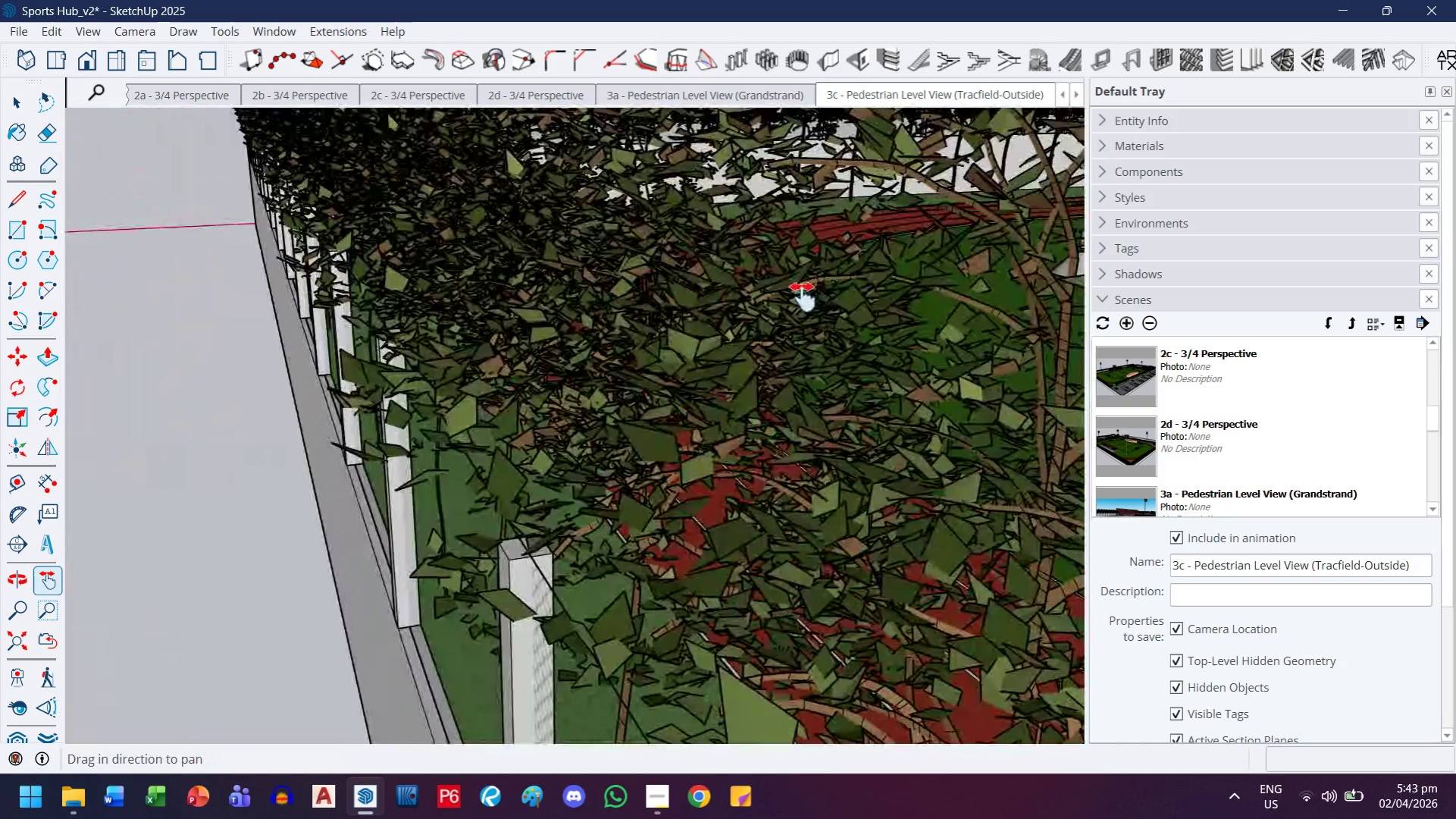 
left_click_drag(start_coordinate=[819, 293], to_coordinate=[216, 453])
 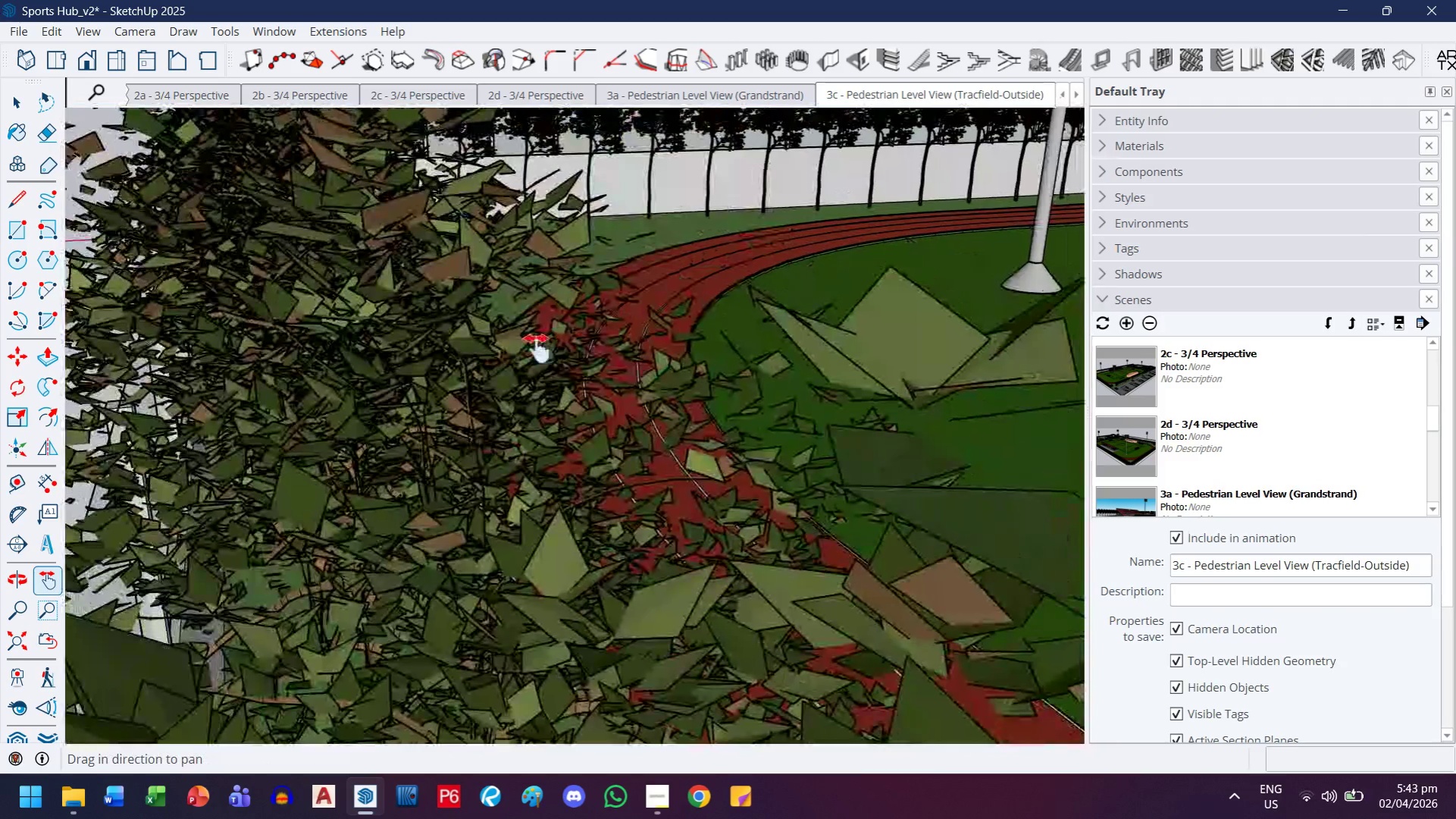 
left_click_drag(start_coordinate=[596, 338], to_coordinate=[20, 520])
 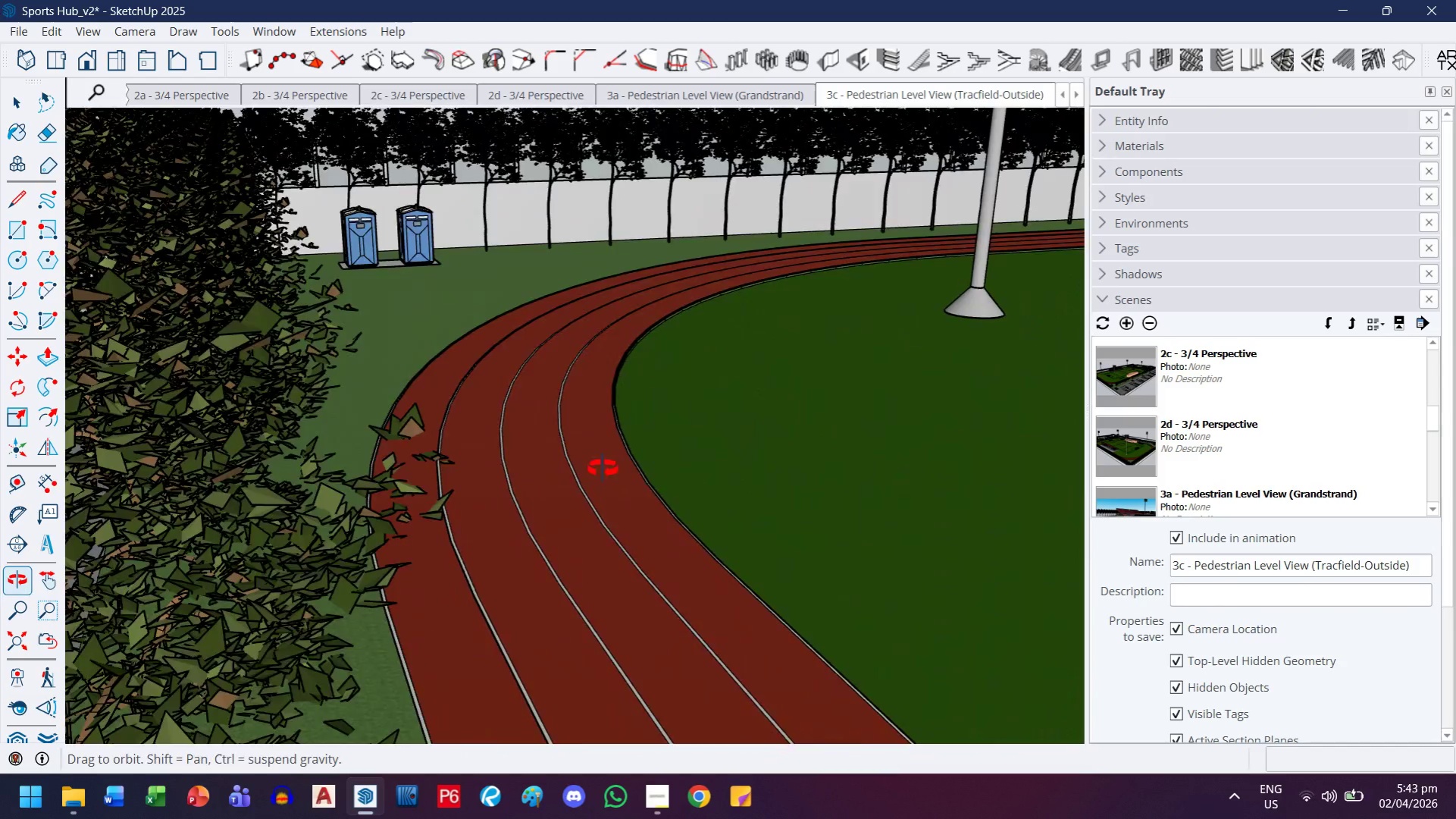 
scroll: coordinate [615, 446], scroll_direction: up, amount: 5.0
 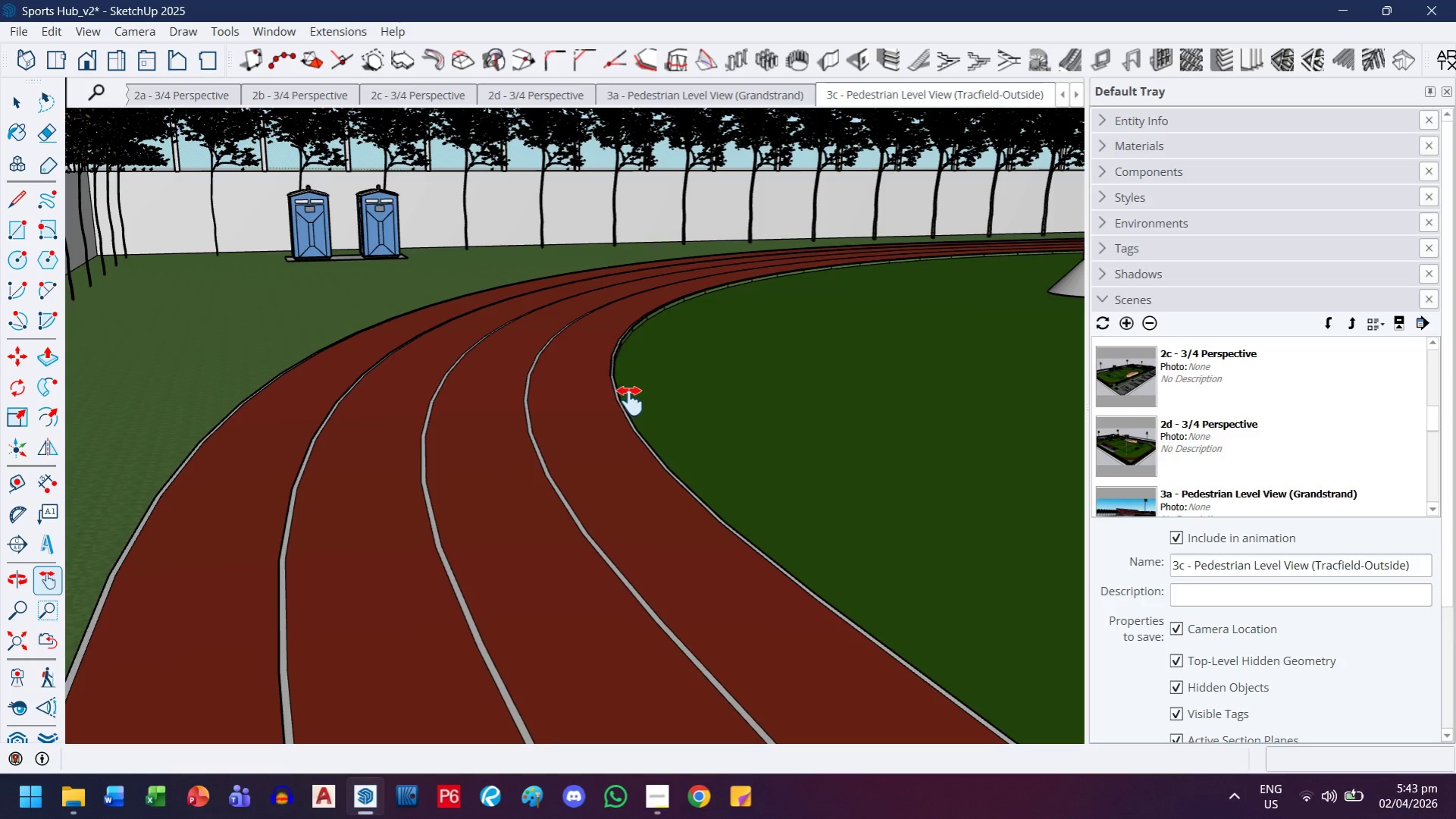 
left_click_drag(start_coordinate=[640, 365], to_coordinate=[586, 468])
 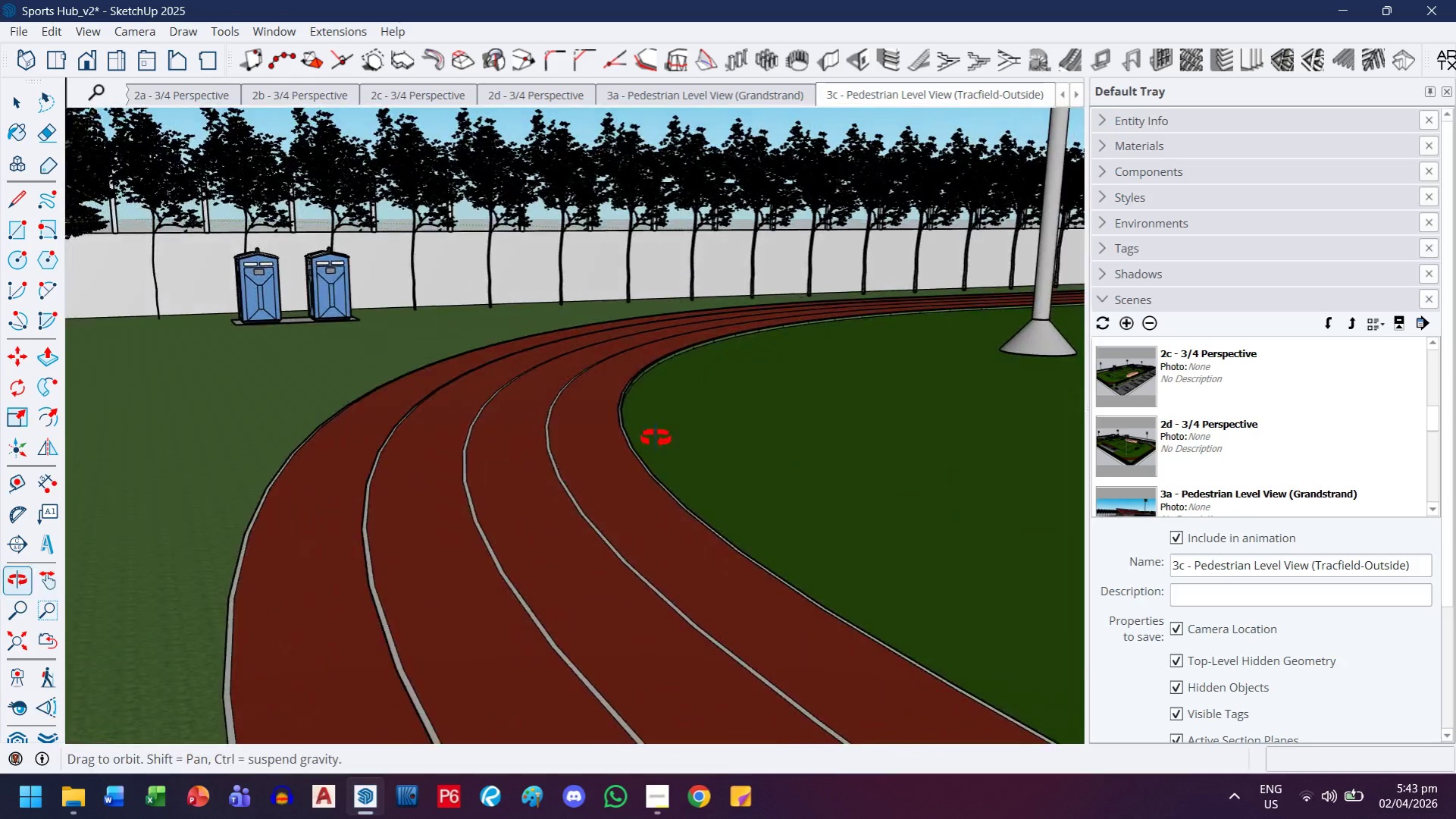 
left_click_drag(start_coordinate=[683, 390], to_coordinate=[426, 489])
 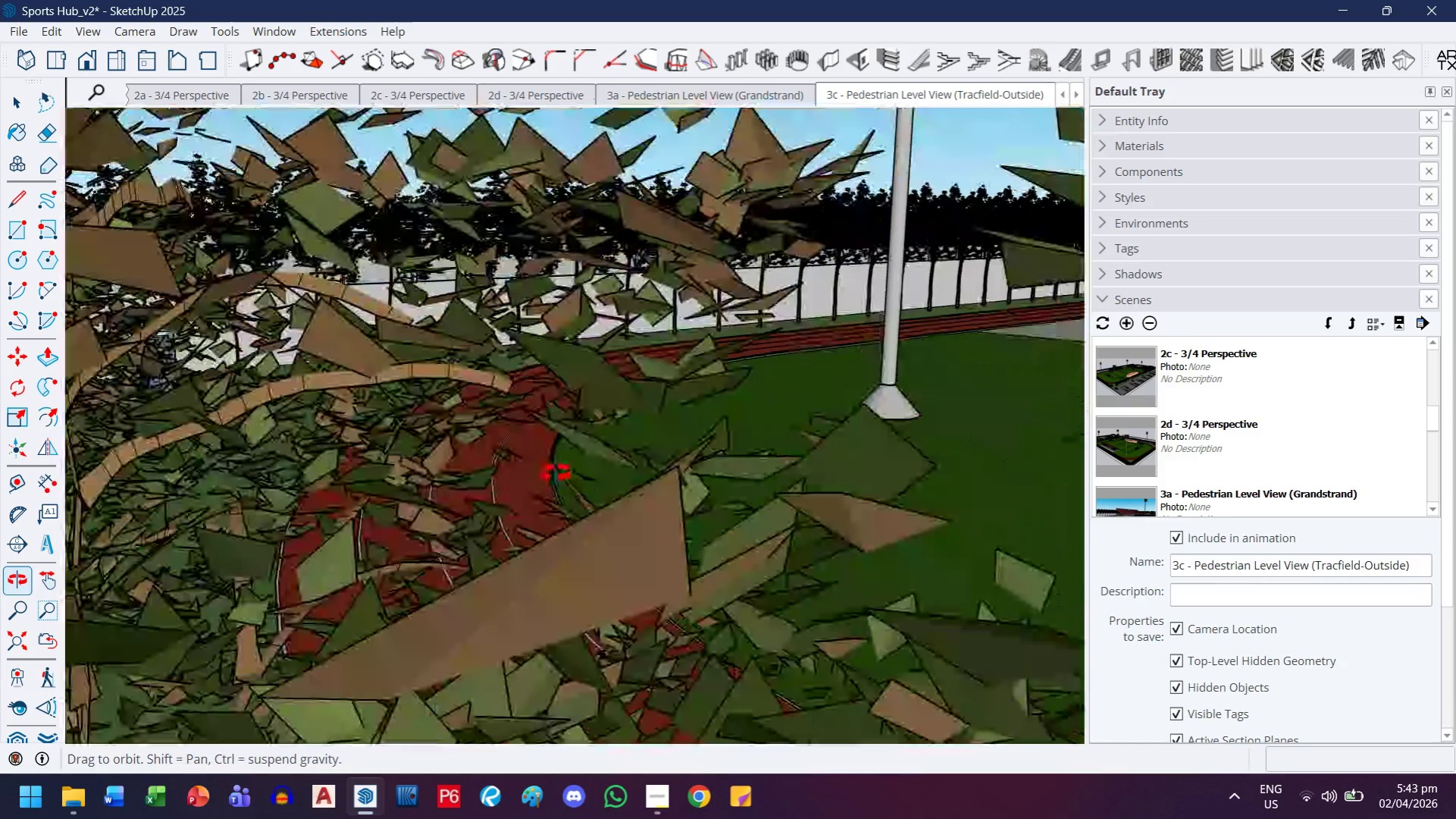 
scroll: coordinate [600, 440], scroll_direction: up, amount: 10.0
 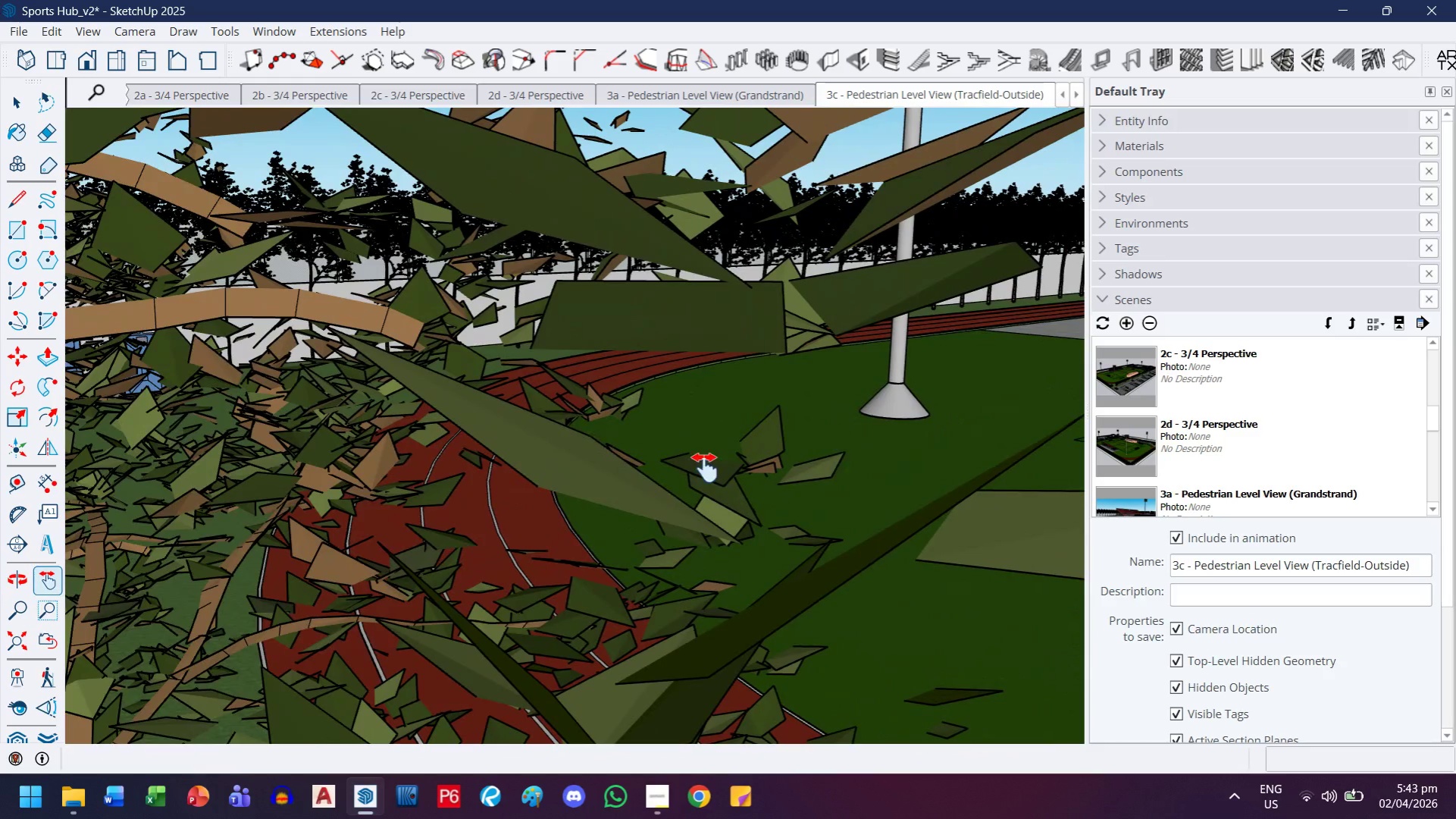 
left_click_drag(start_coordinate=[680, 470], to_coordinate=[299, 692])
 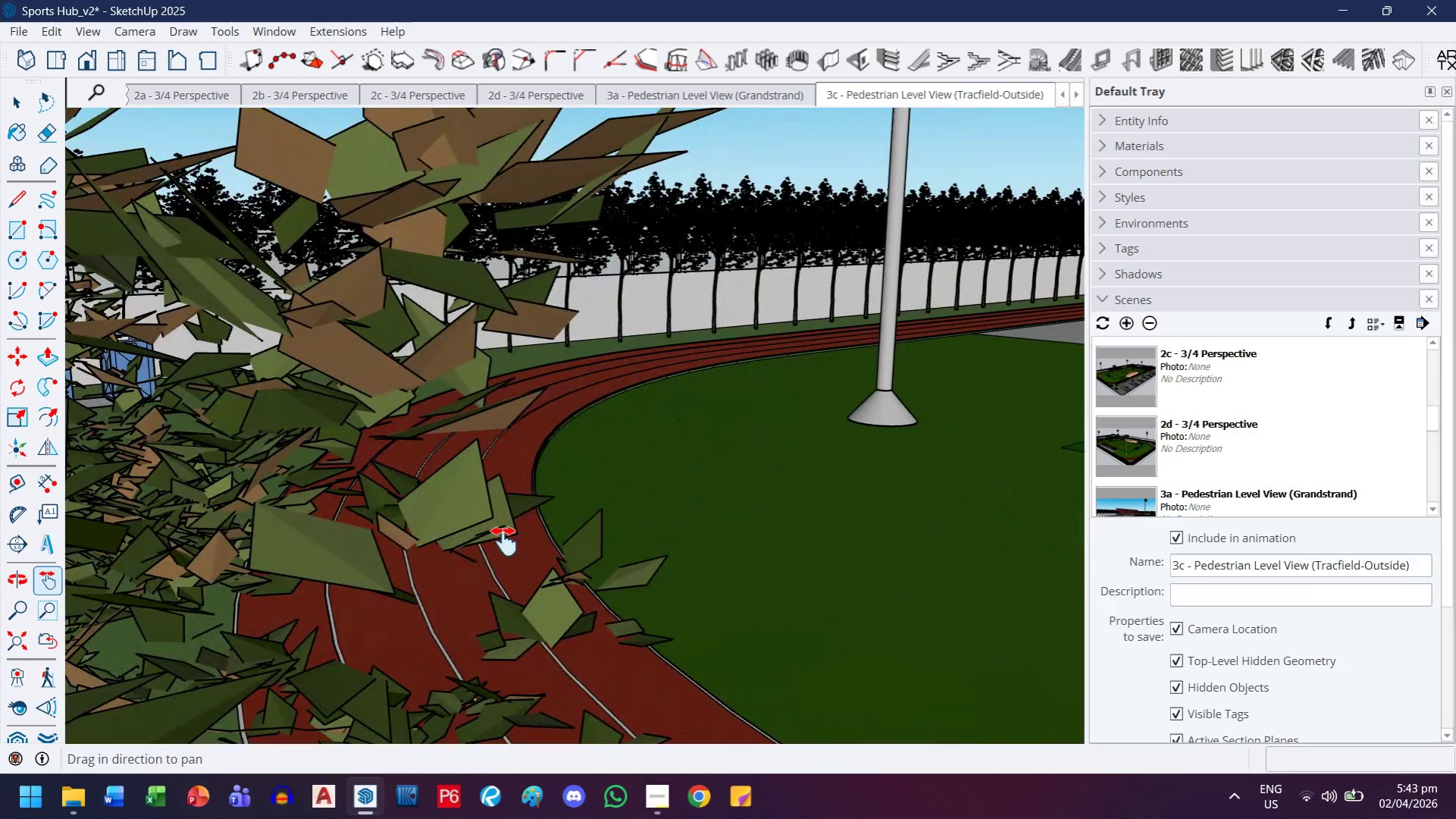 
scroll: coordinate [507, 539], scroll_direction: up, amount: 4.0
 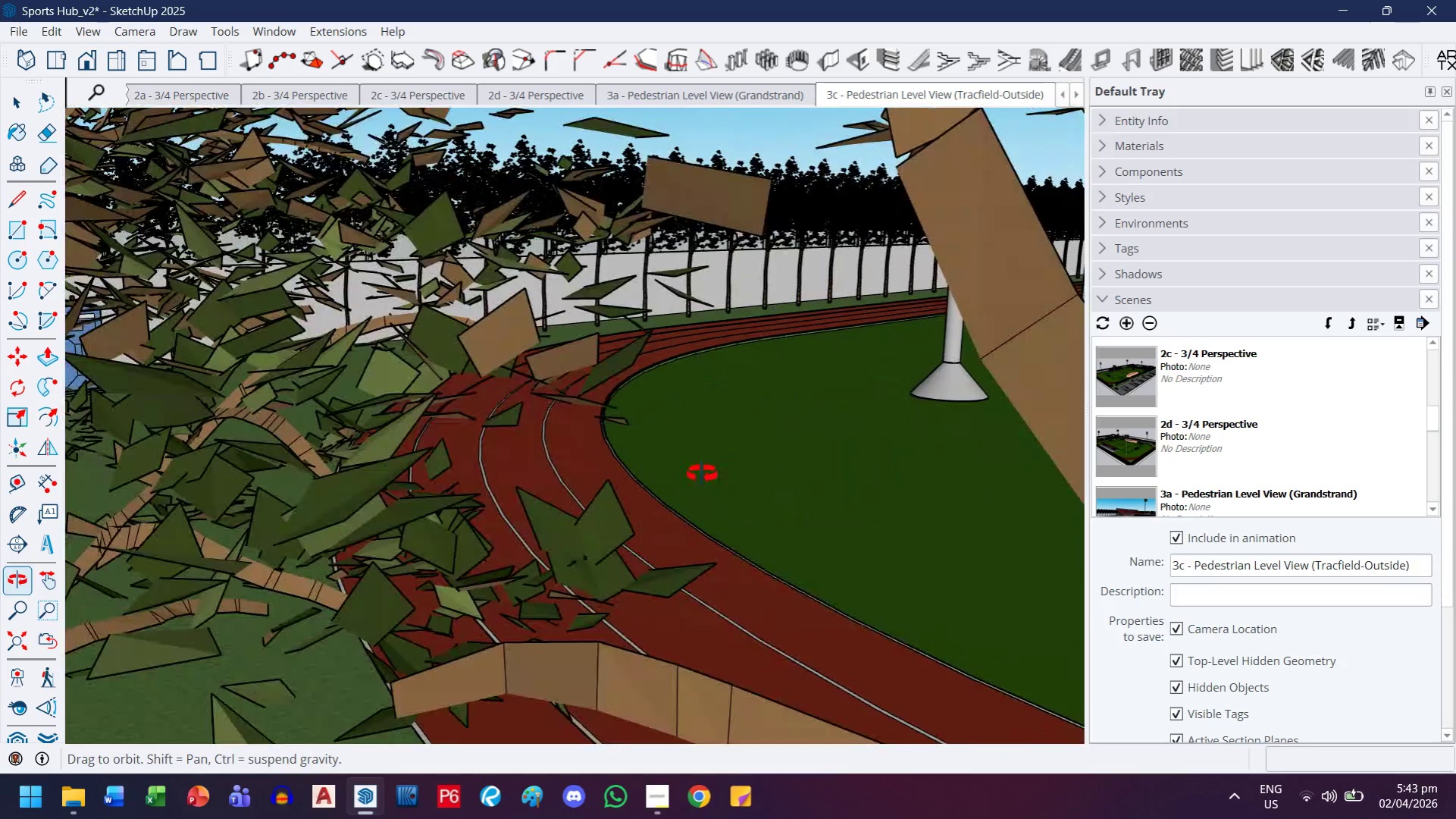 
left_click_drag(start_coordinate=[691, 423], to_coordinate=[180, 818])
 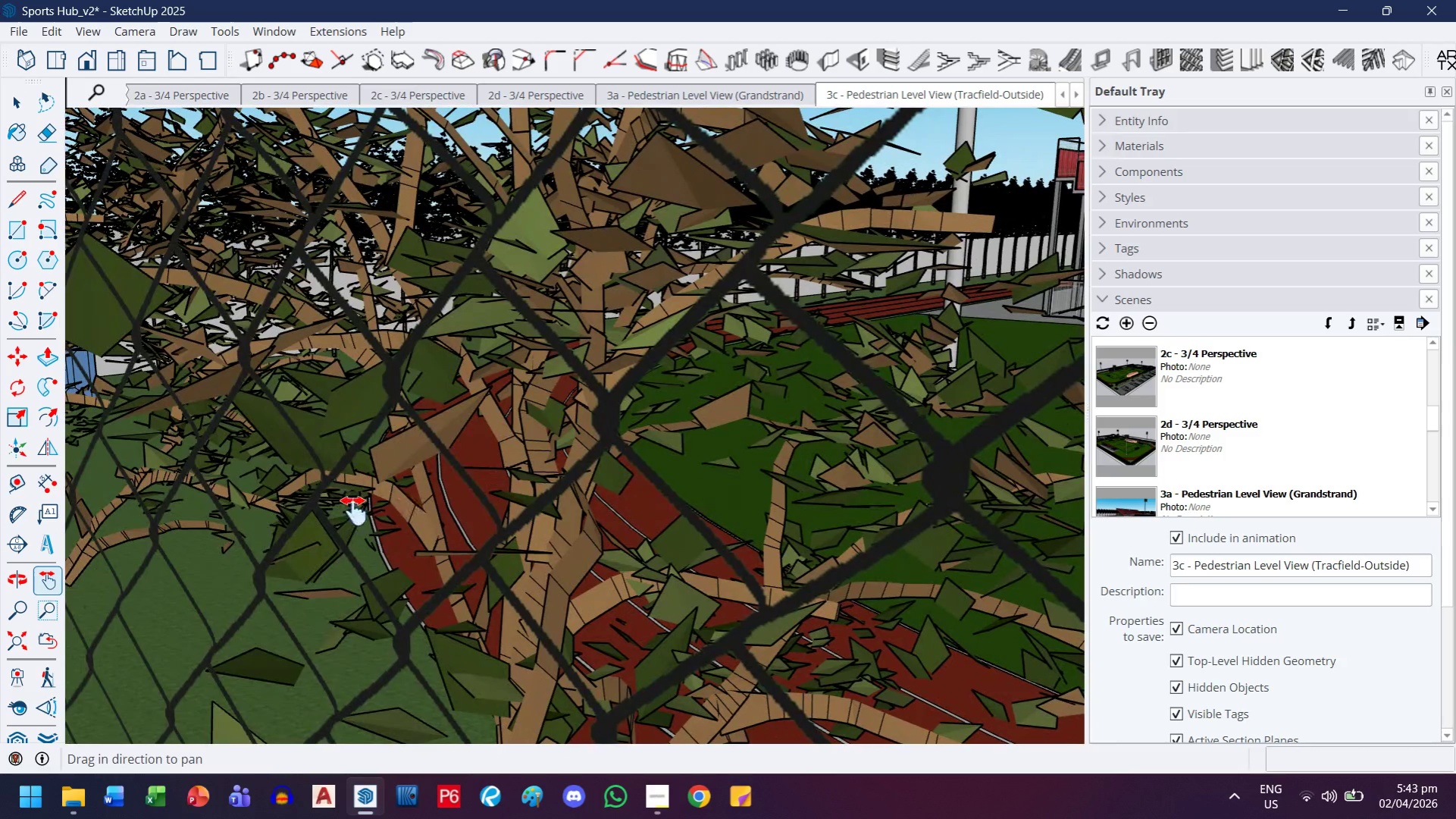 
key(H)
 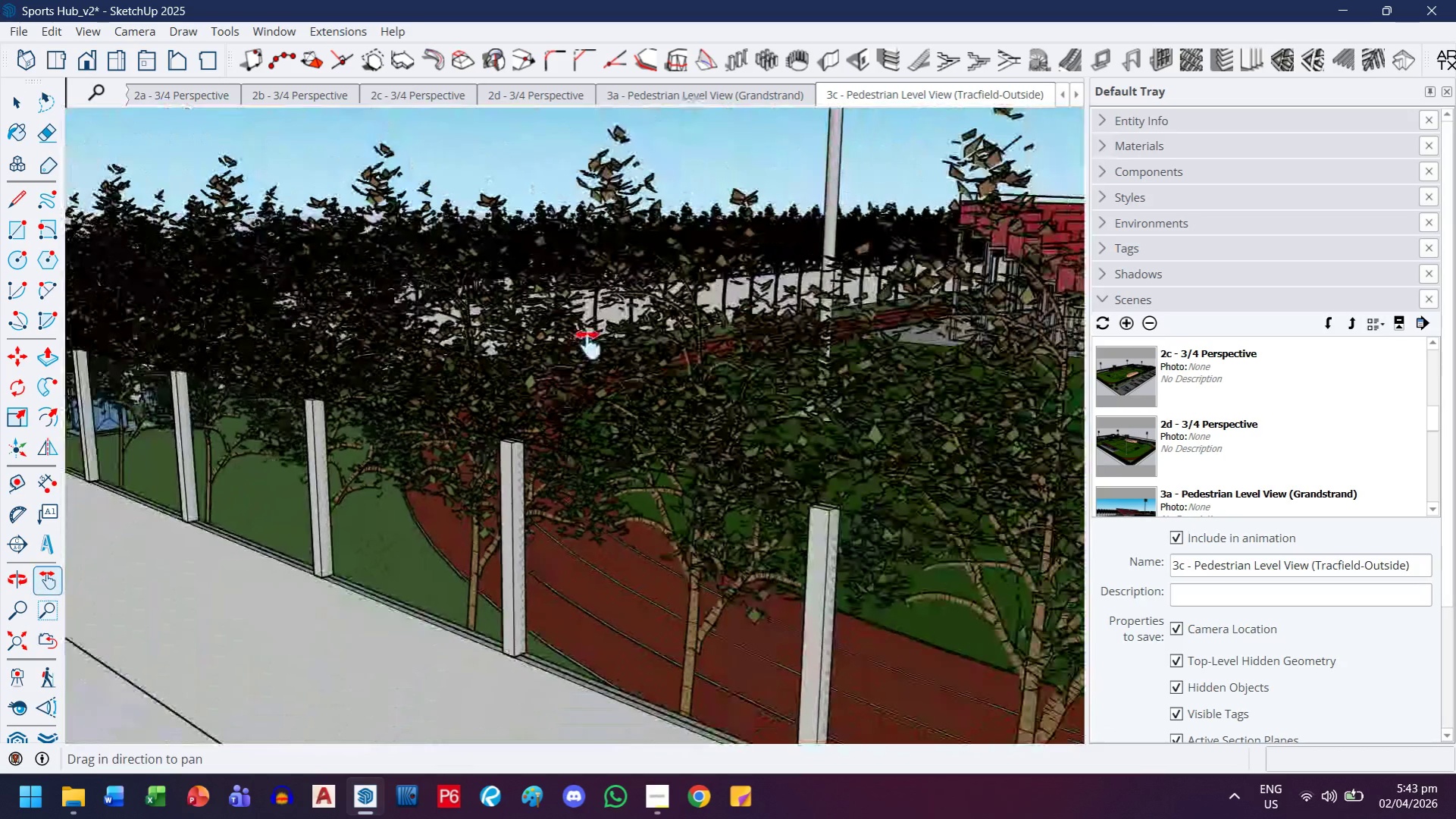 
left_click_drag(start_coordinate=[587, 346], to_coordinate=[469, 635])
 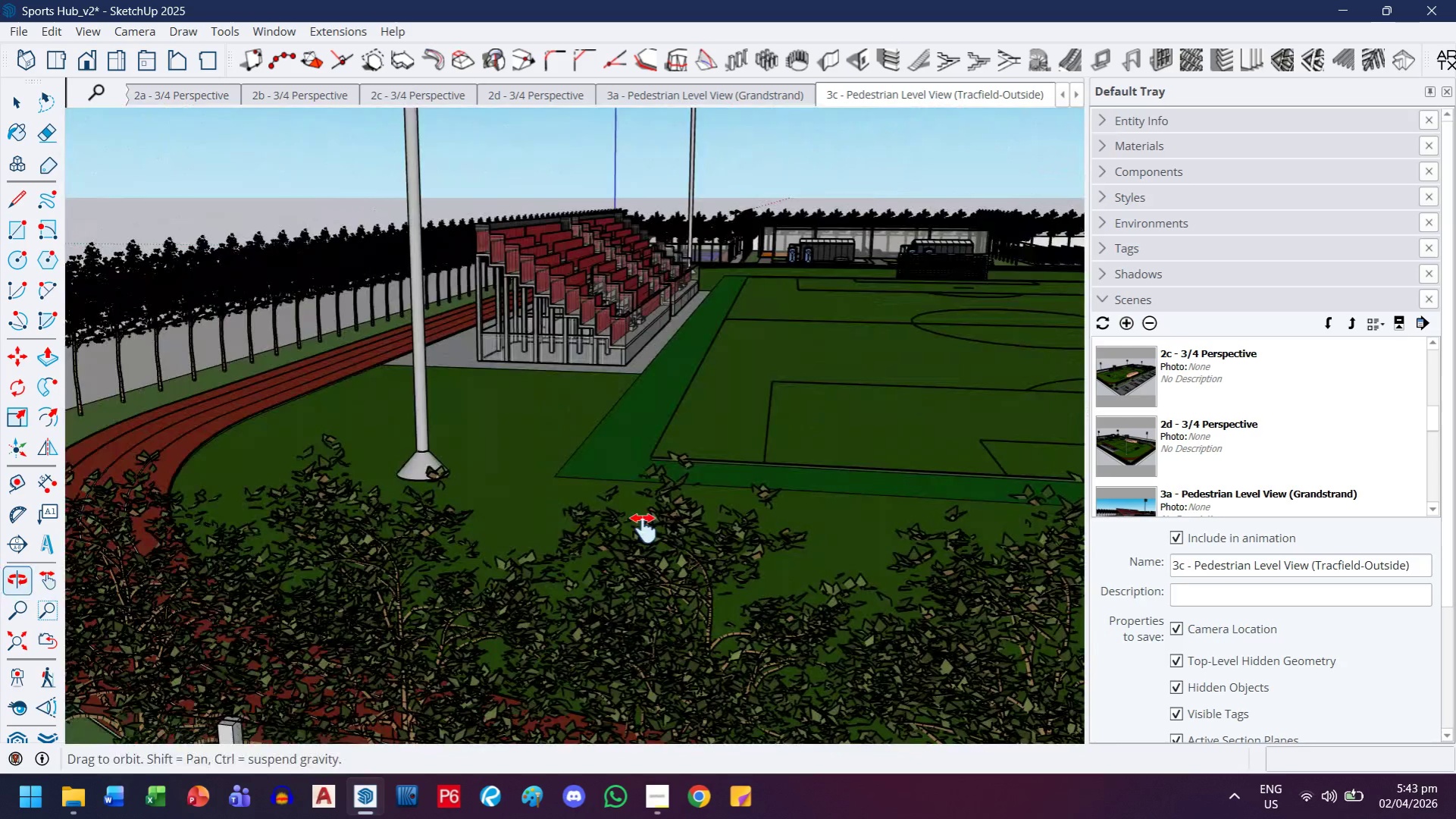 
scroll: coordinate [468, 465], scroll_direction: down, amount: 58.0
 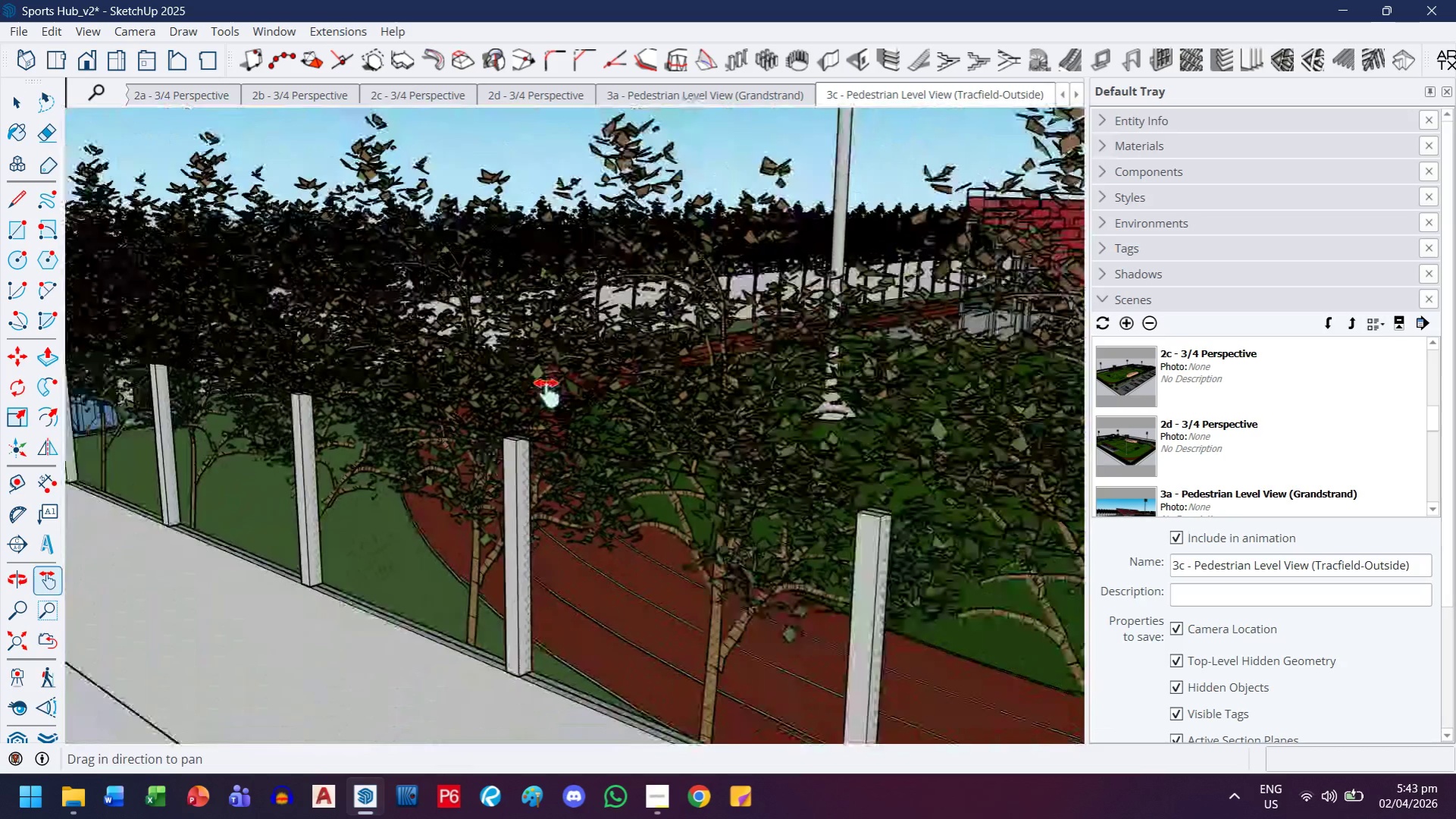 
left_click_drag(start_coordinate=[499, 496], to_coordinate=[761, 679])
 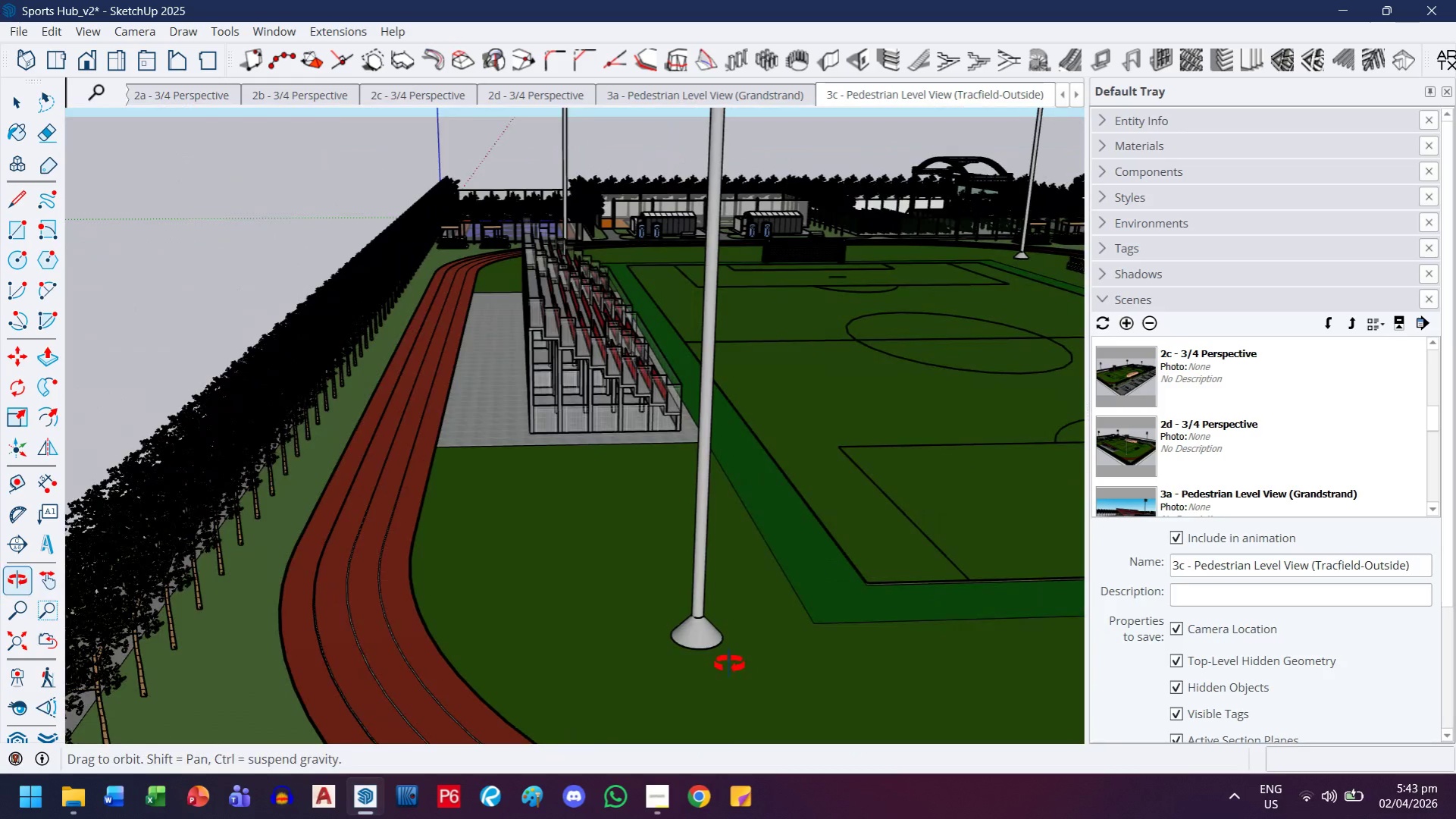 
left_click_drag(start_coordinate=[653, 482], to_coordinate=[243, 570])
 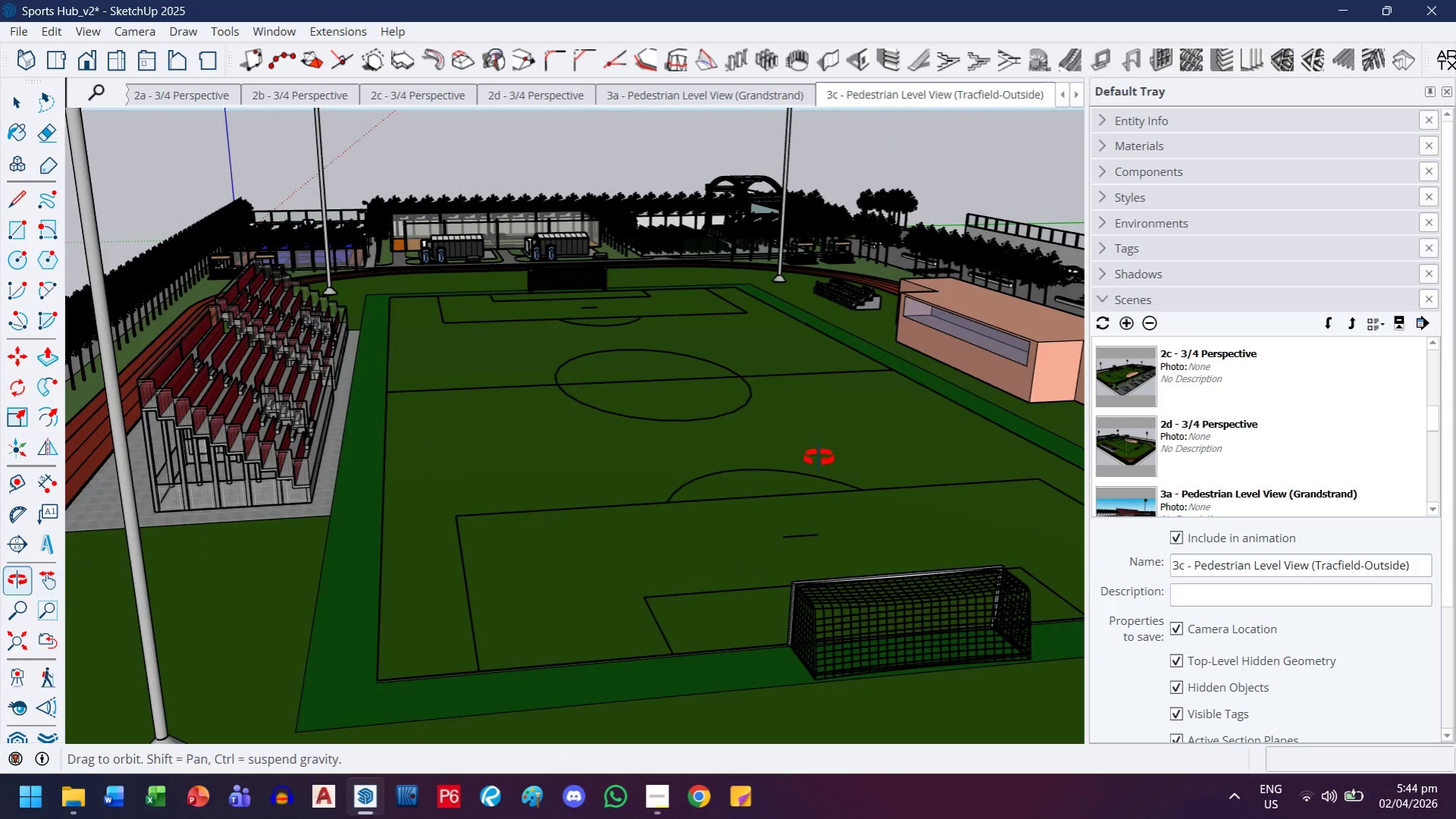 
left_click_drag(start_coordinate=[722, 499], to_coordinate=[490, 506])
 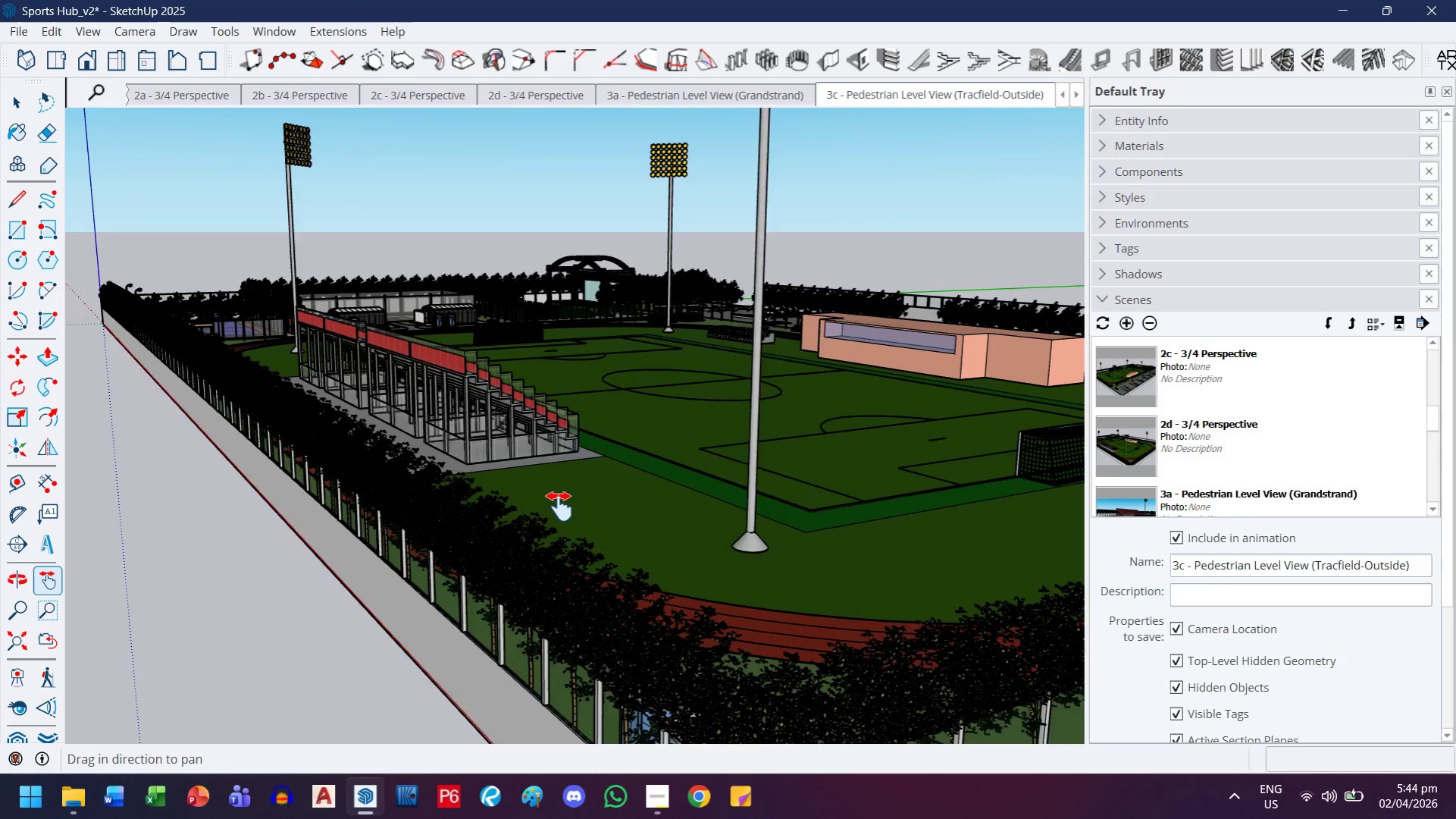 
scroll: coordinate [703, 522], scroll_direction: down, amount: 6.0
 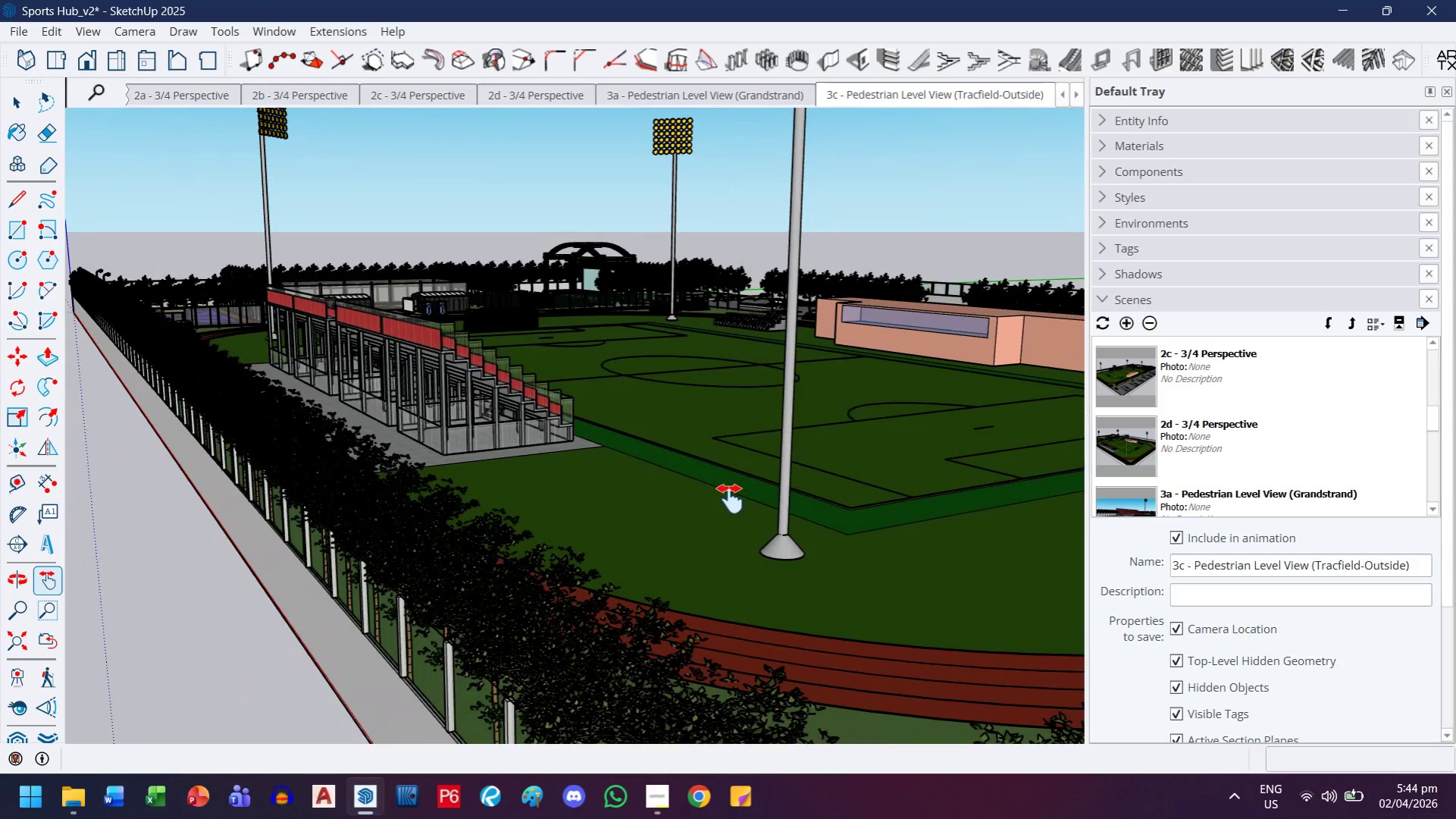 
scroll: coordinate [652, 550], scroll_direction: up, amount: 15.0
 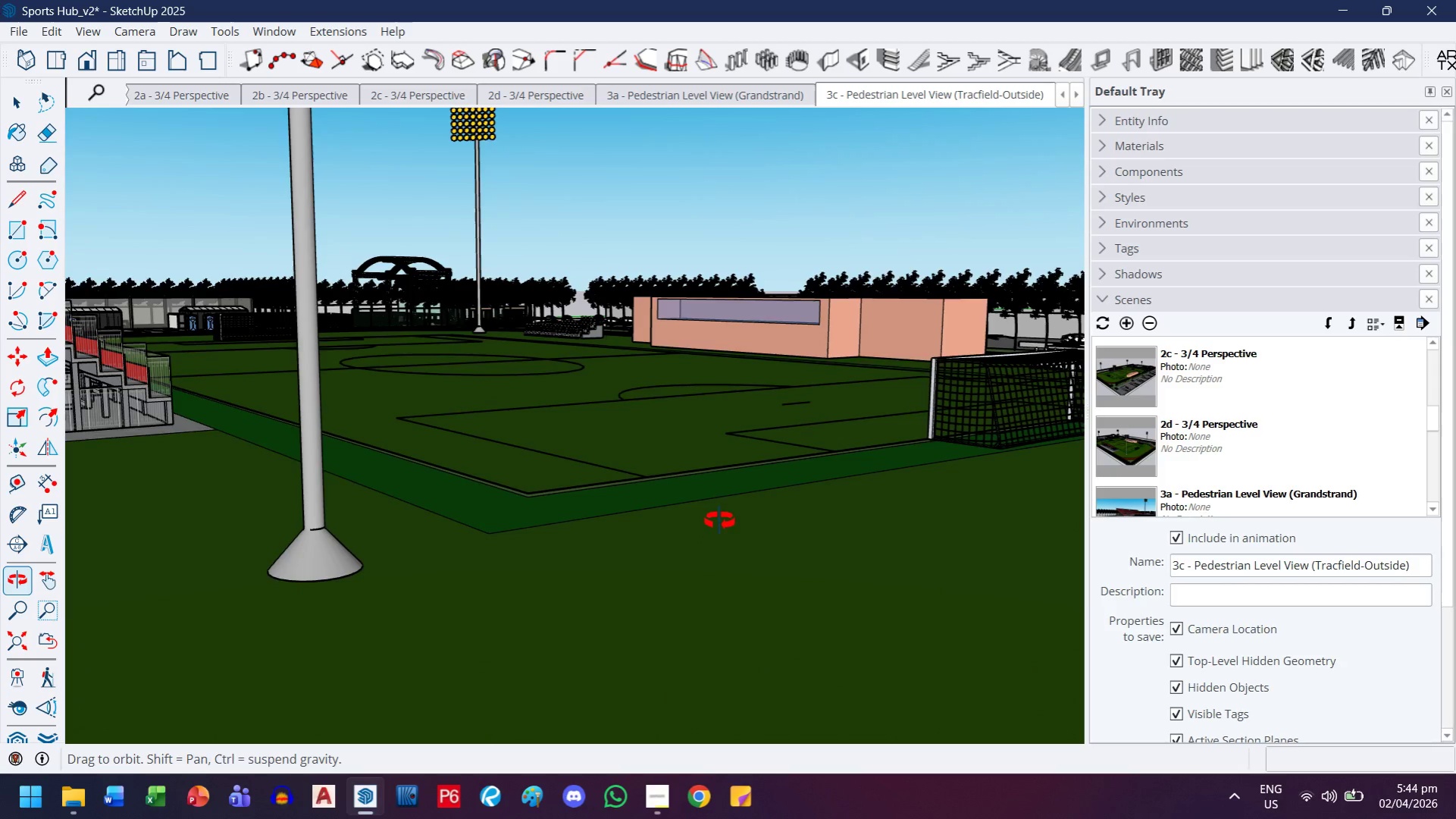 
left_click_drag(start_coordinate=[822, 457], to_coordinate=[547, 481])
 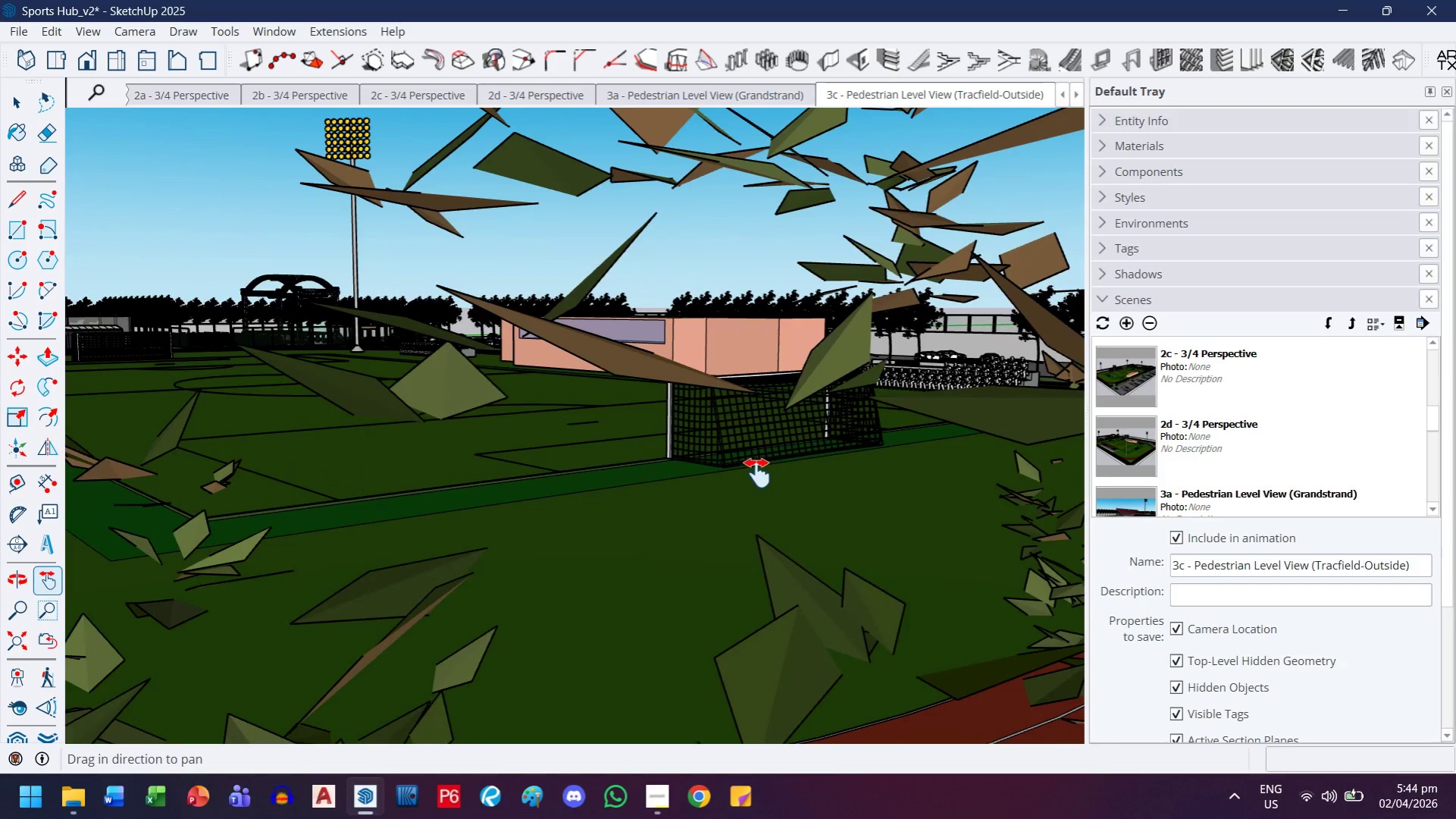 
left_click_drag(start_coordinate=[756, 475], to_coordinate=[728, 487])
 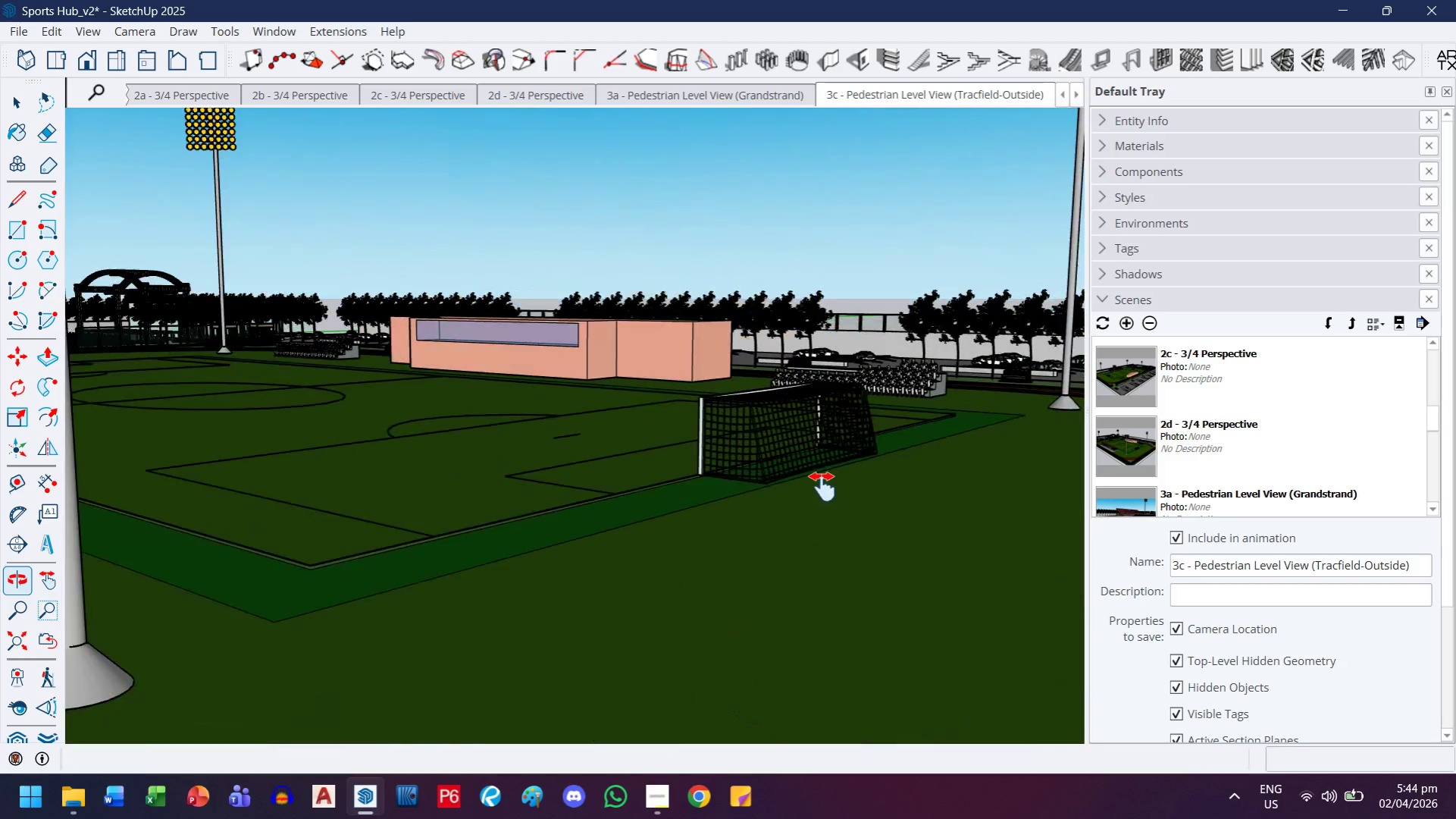 
left_click_drag(start_coordinate=[954, 432], to_coordinate=[634, 497])
 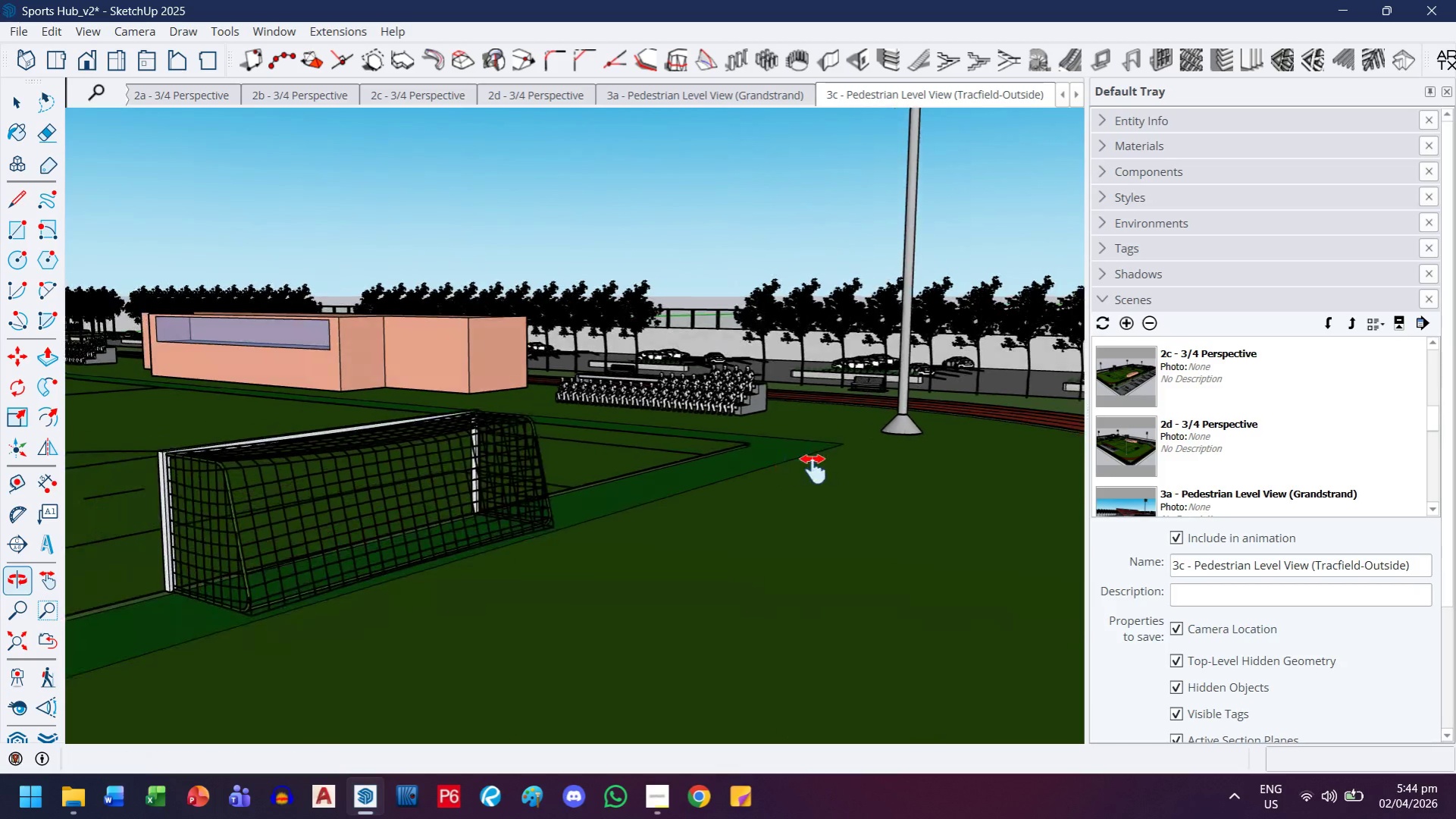 
scroll: coordinate [955, 456], scroll_direction: up, amount: 5.0
 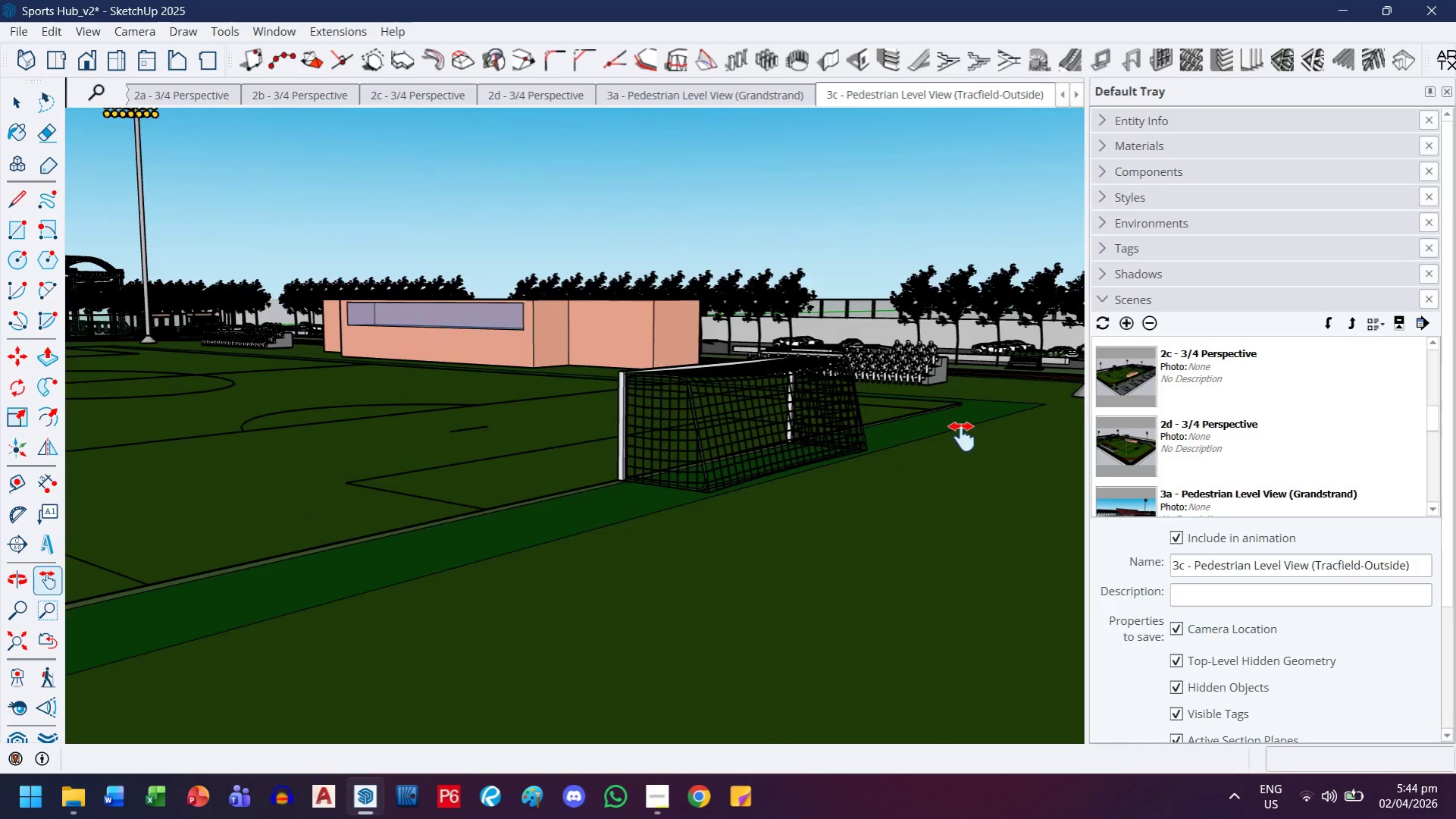 
left_click_drag(start_coordinate=[909, 472], to_coordinate=[655, 469])
 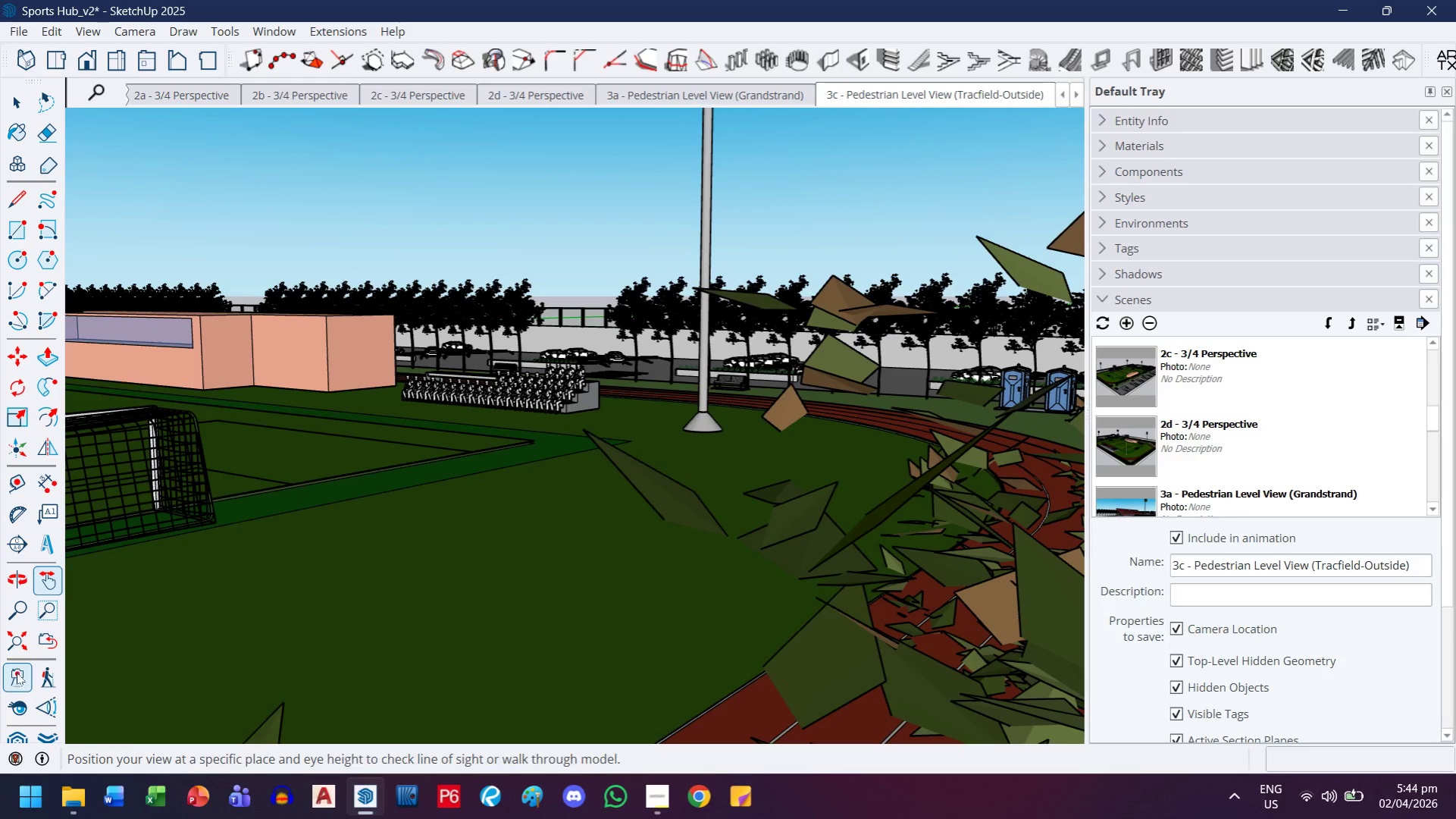 
left_click([16, 698])
 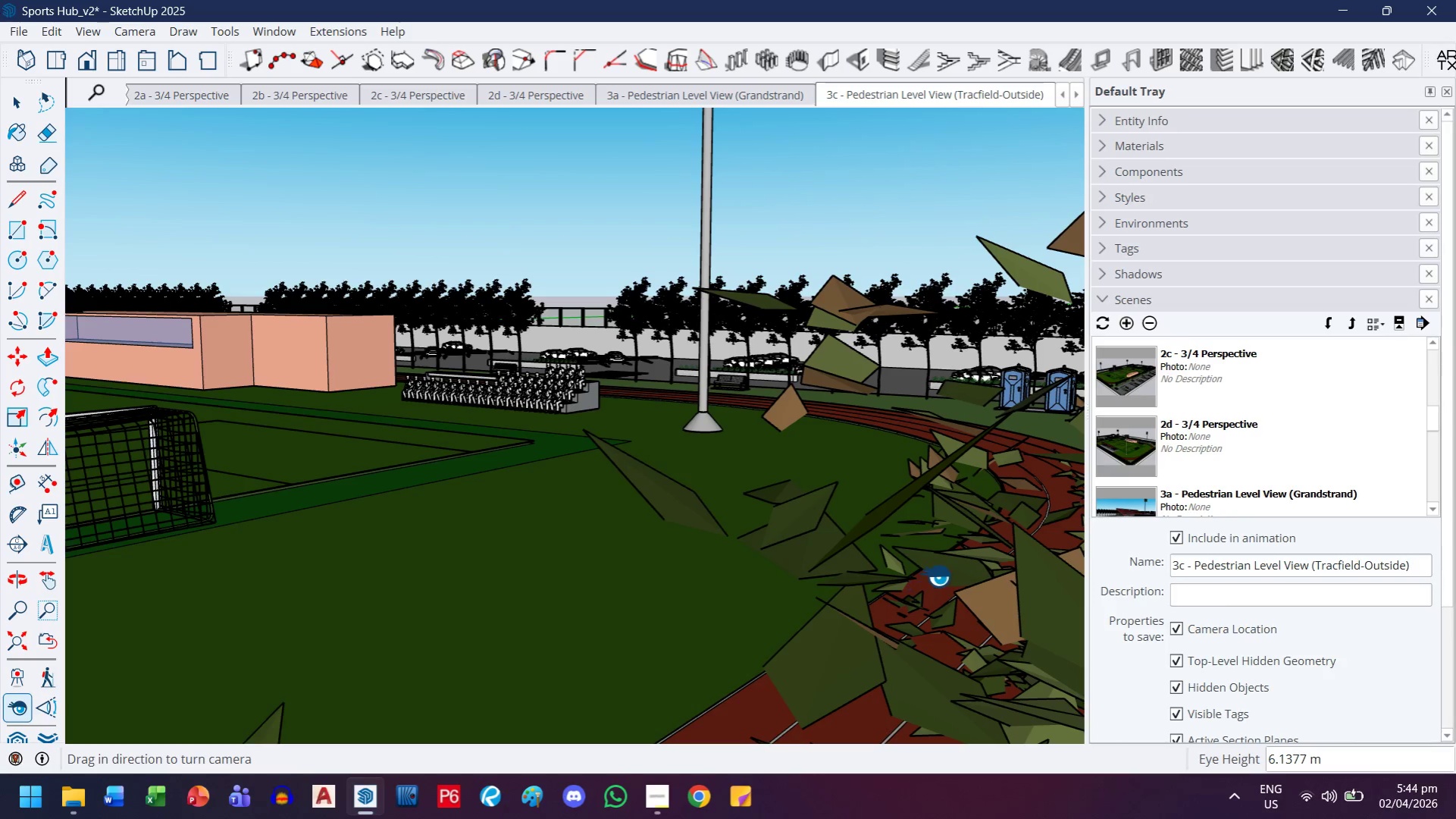 
left_click_drag(start_coordinate=[939, 570], to_coordinate=[951, 556])
 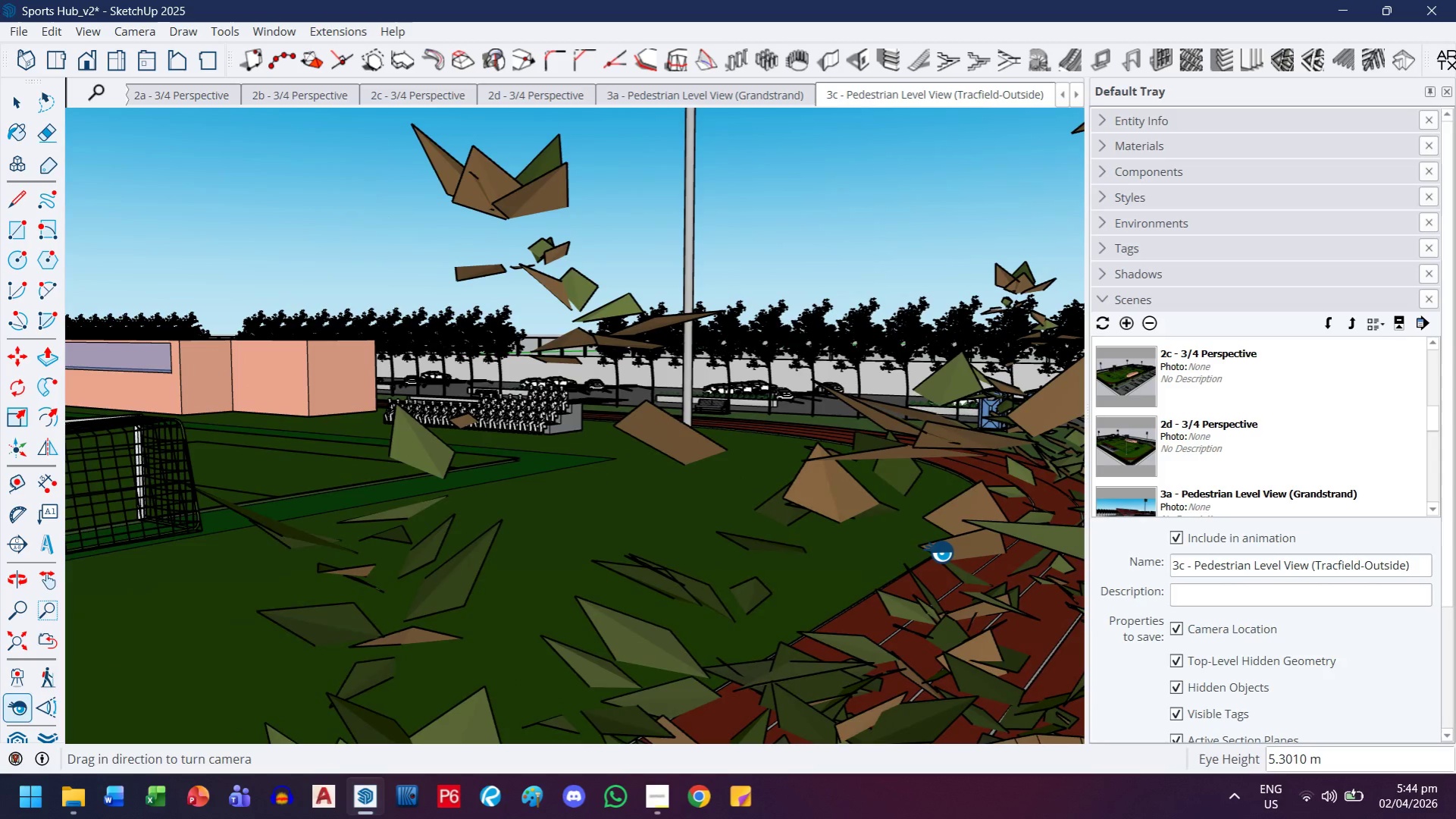 
key(H)
 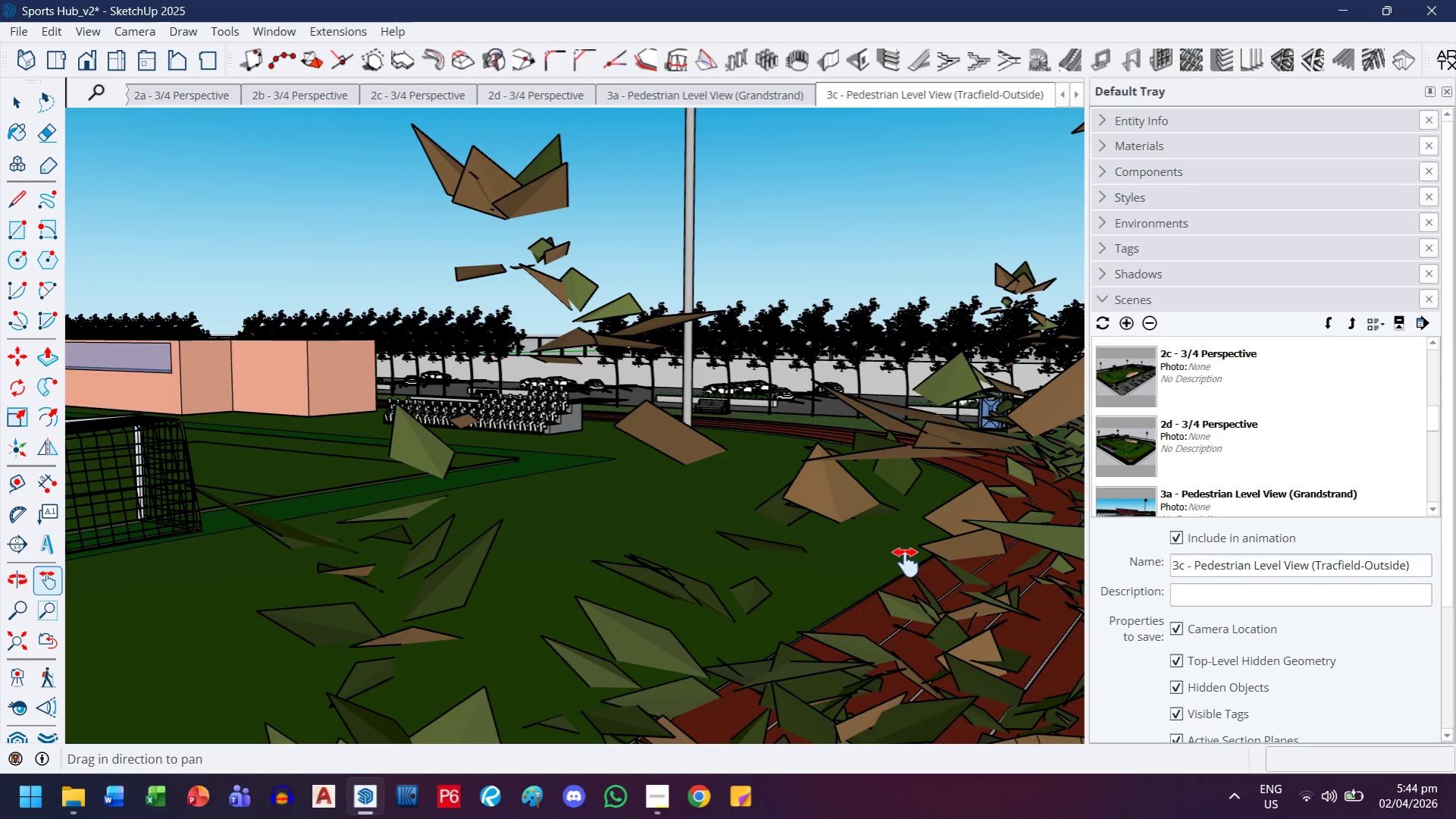 
left_click_drag(start_coordinate=[906, 563], to_coordinate=[929, 464])
 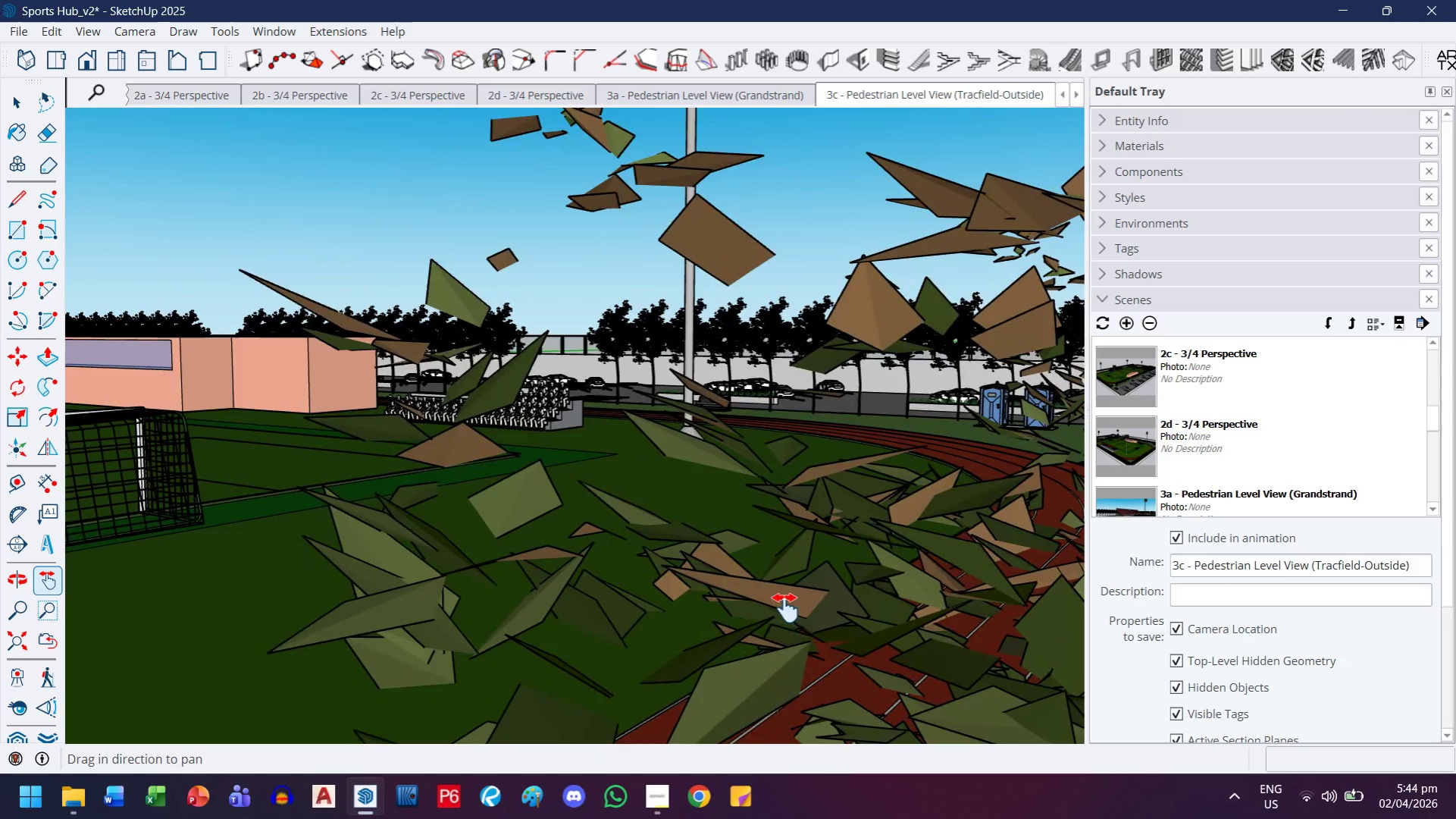 
scroll: coordinate [882, 602], scroll_direction: up, amount: 3.0
 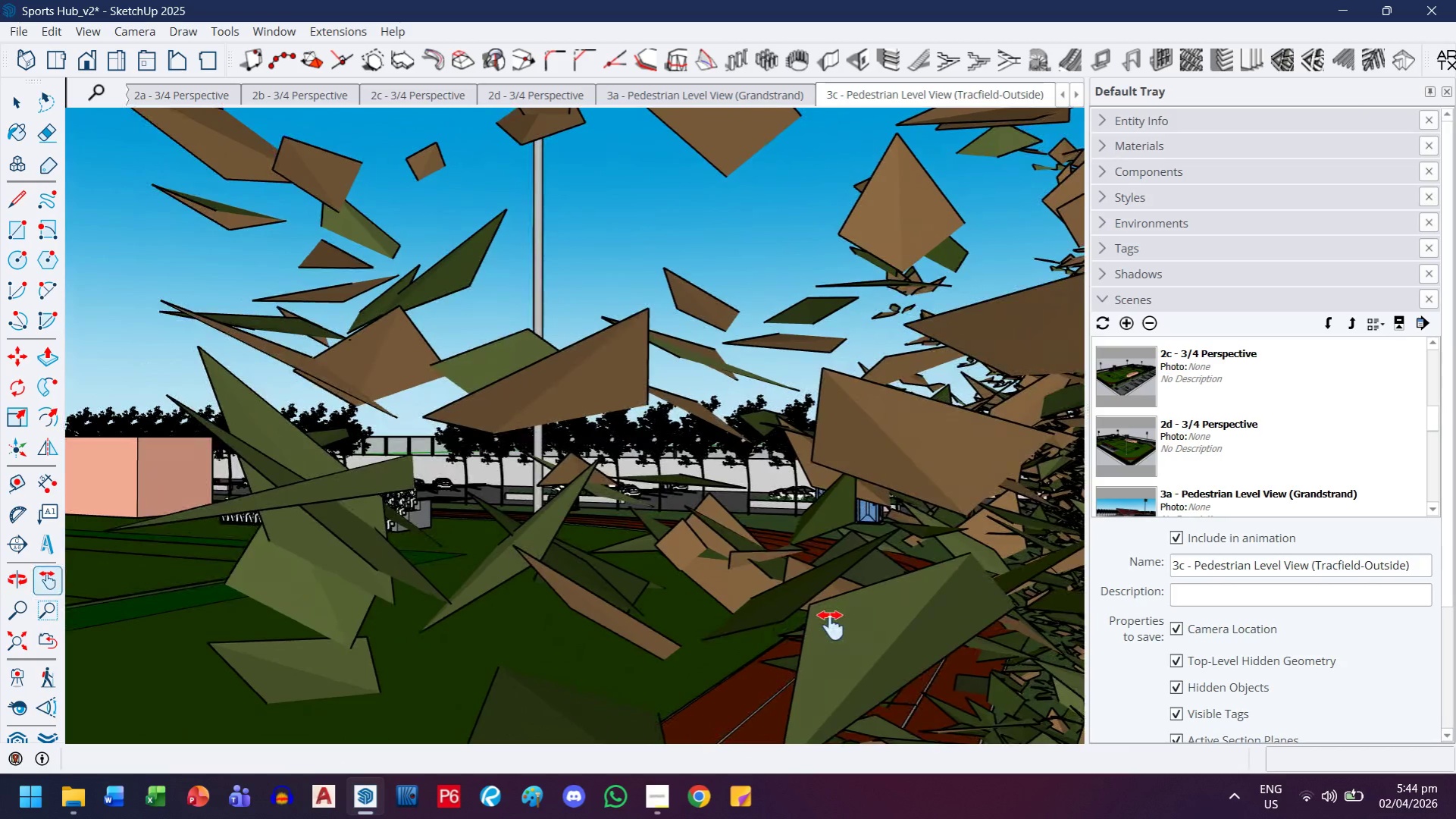 
key(H)
 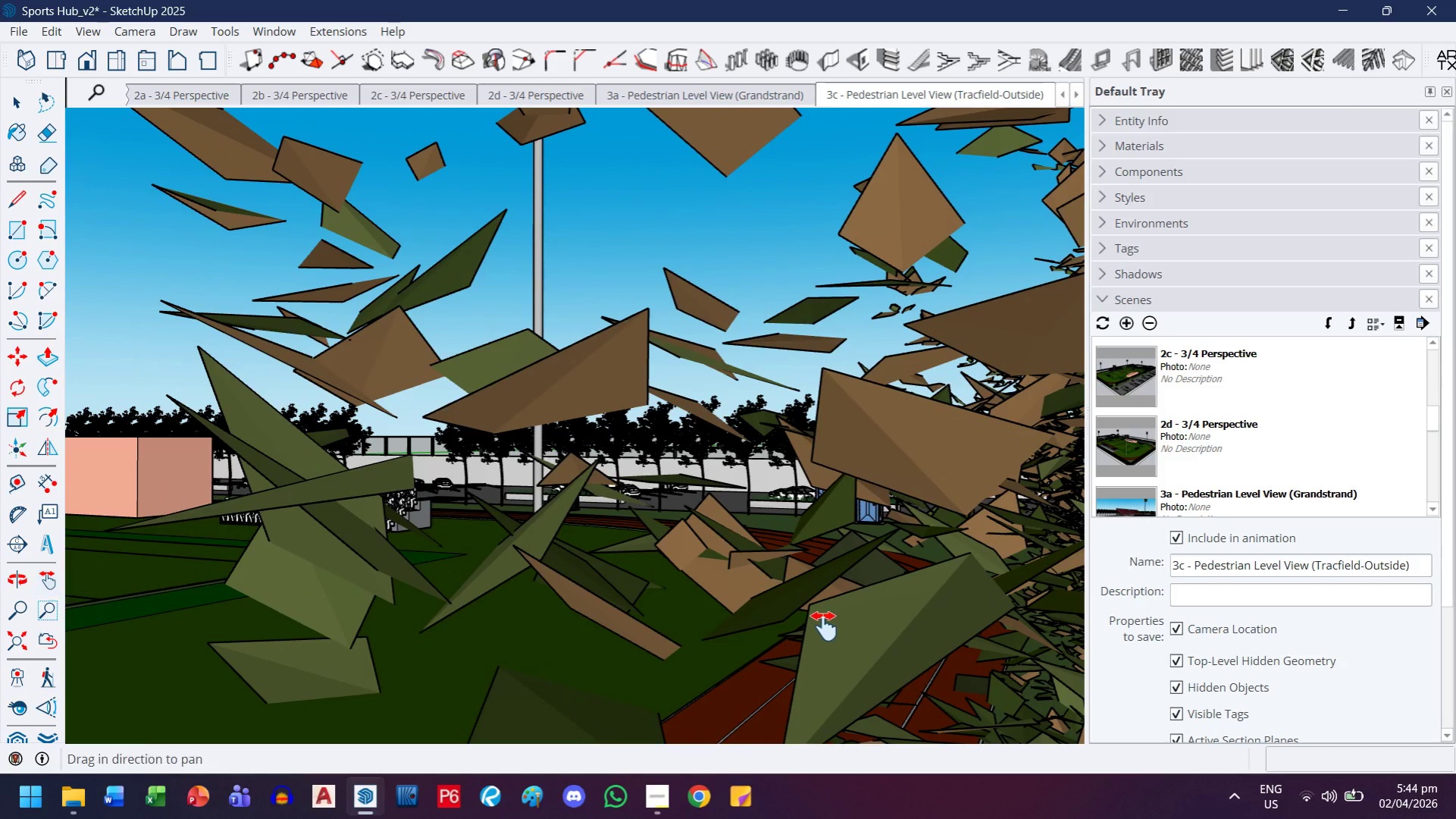 
left_click_drag(start_coordinate=[824, 626], to_coordinate=[1013, 391])
 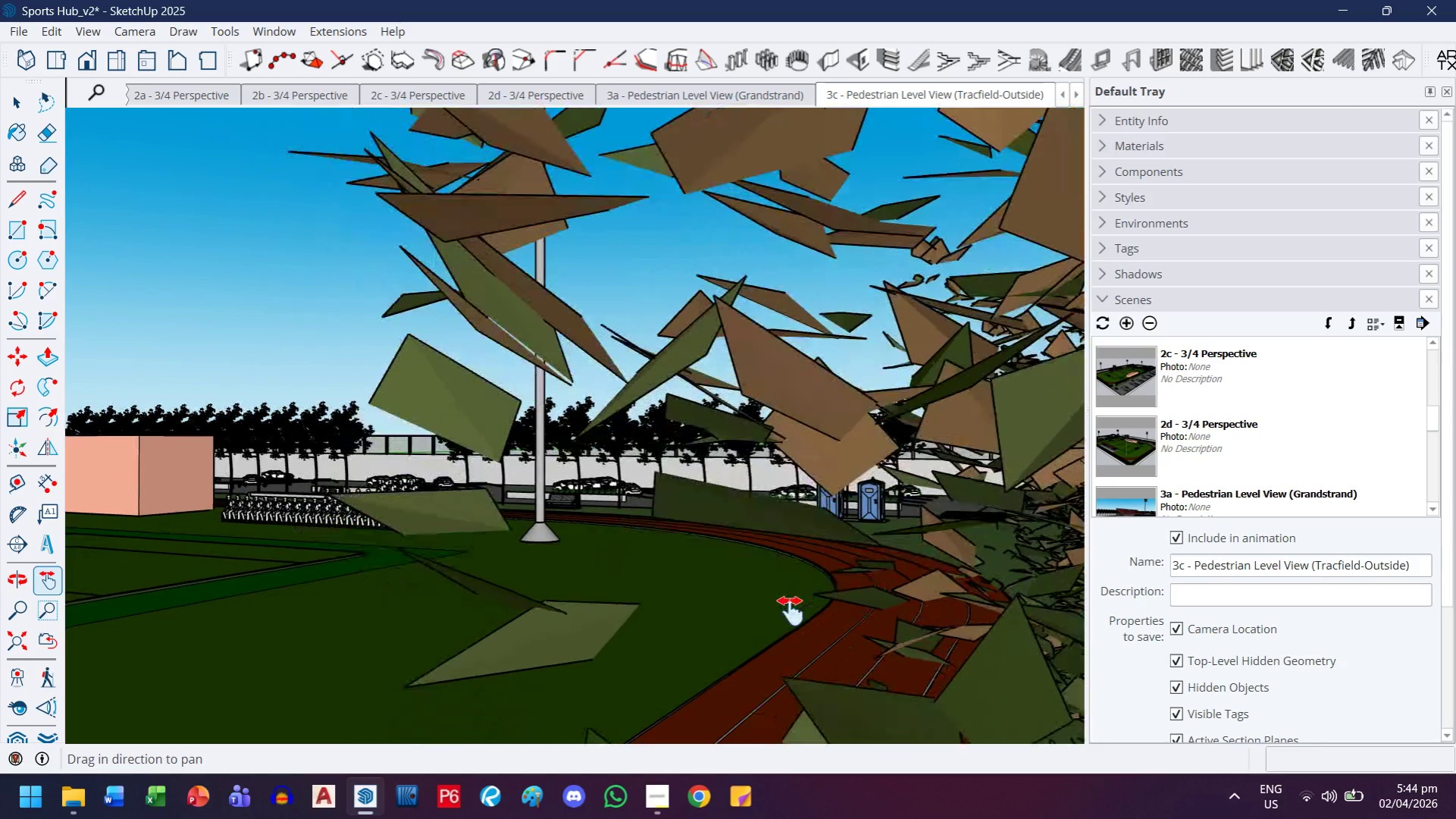 
left_click_drag(start_coordinate=[791, 611], to_coordinate=[823, 570])
 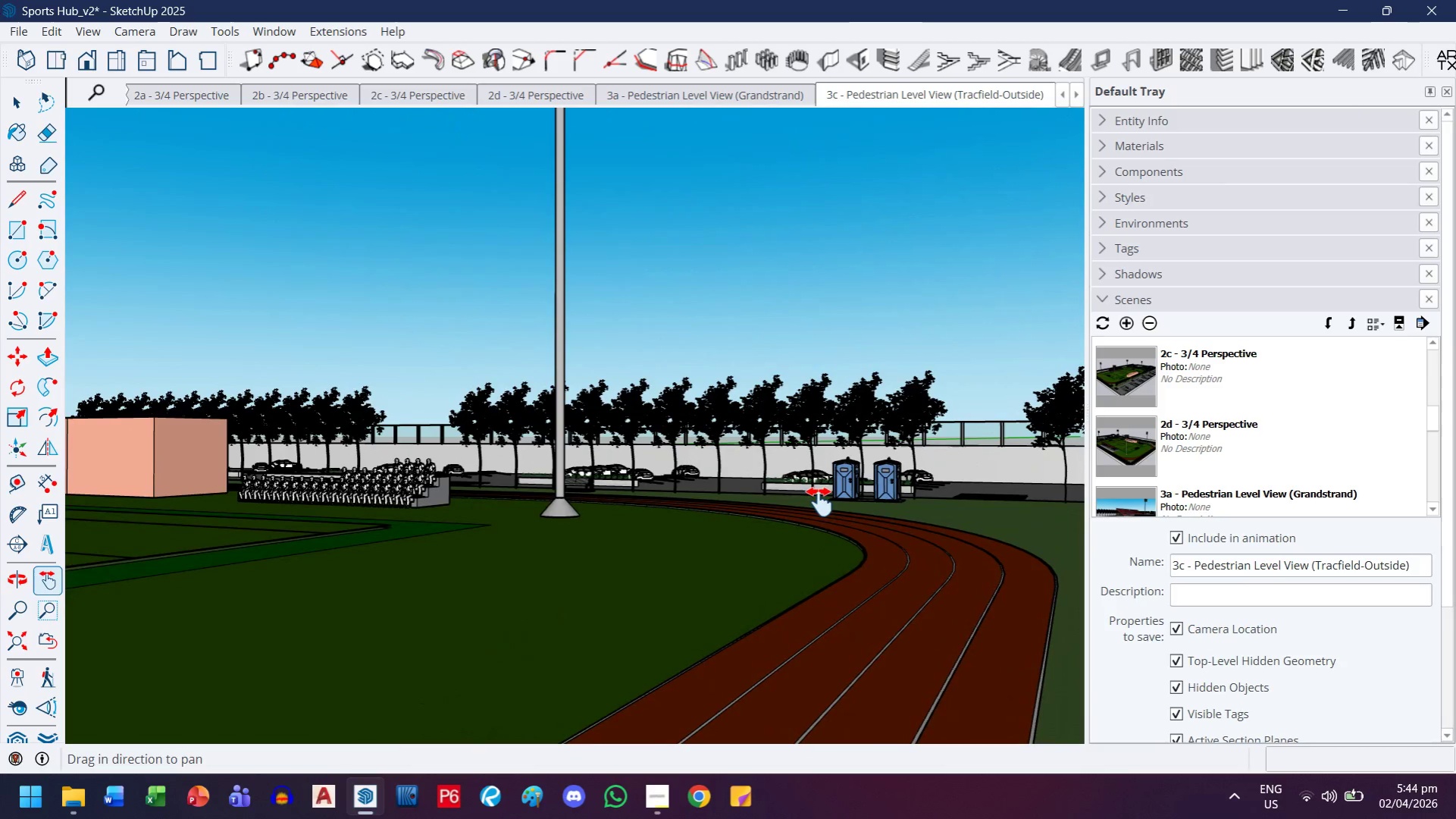 
left_click_drag(start_coordinate=[819, 502], to_coordinate=[820, 507])
 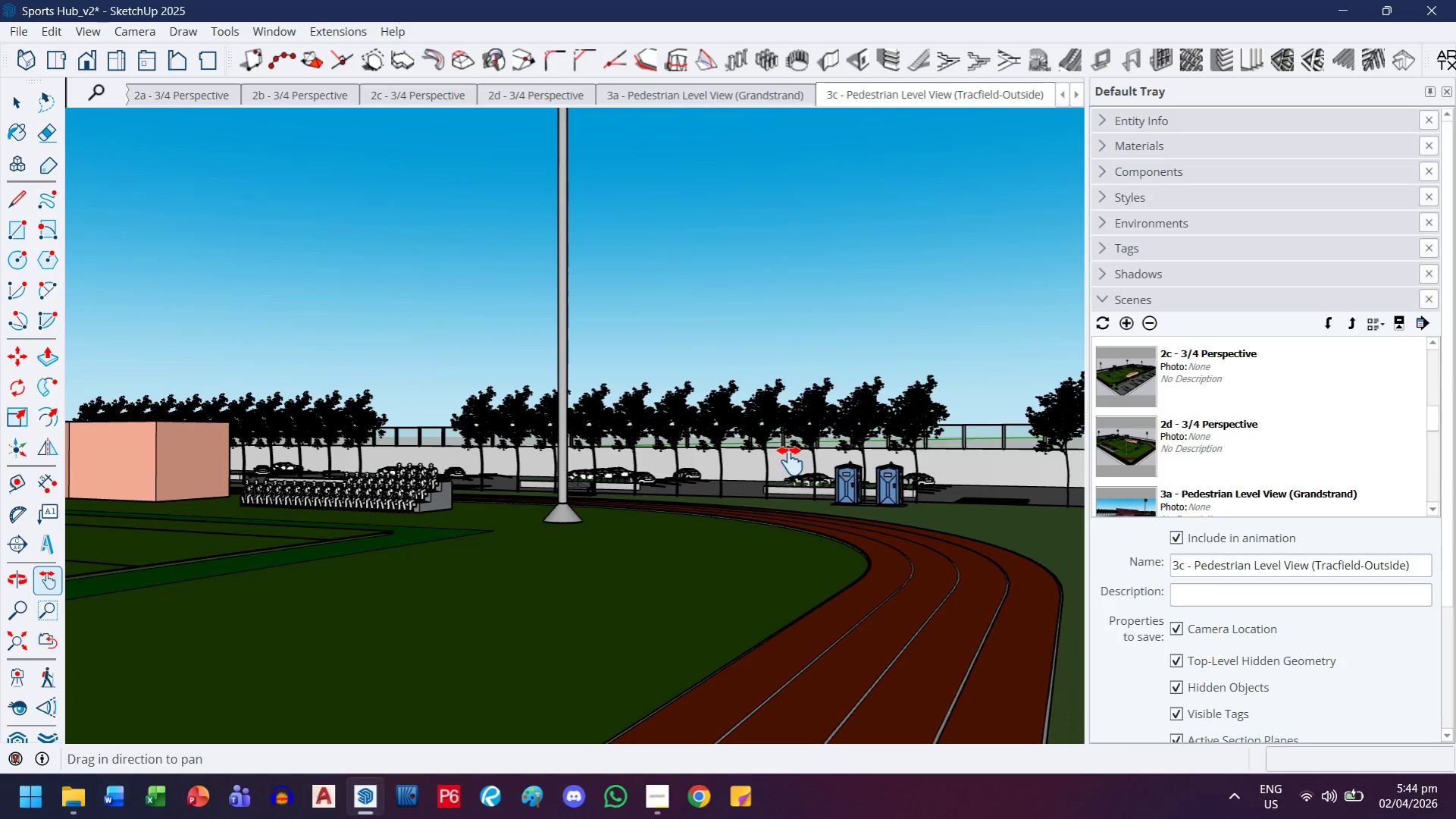 
scroll: coordinate [790, 461], scroll_direction: up, amount: 1.0
 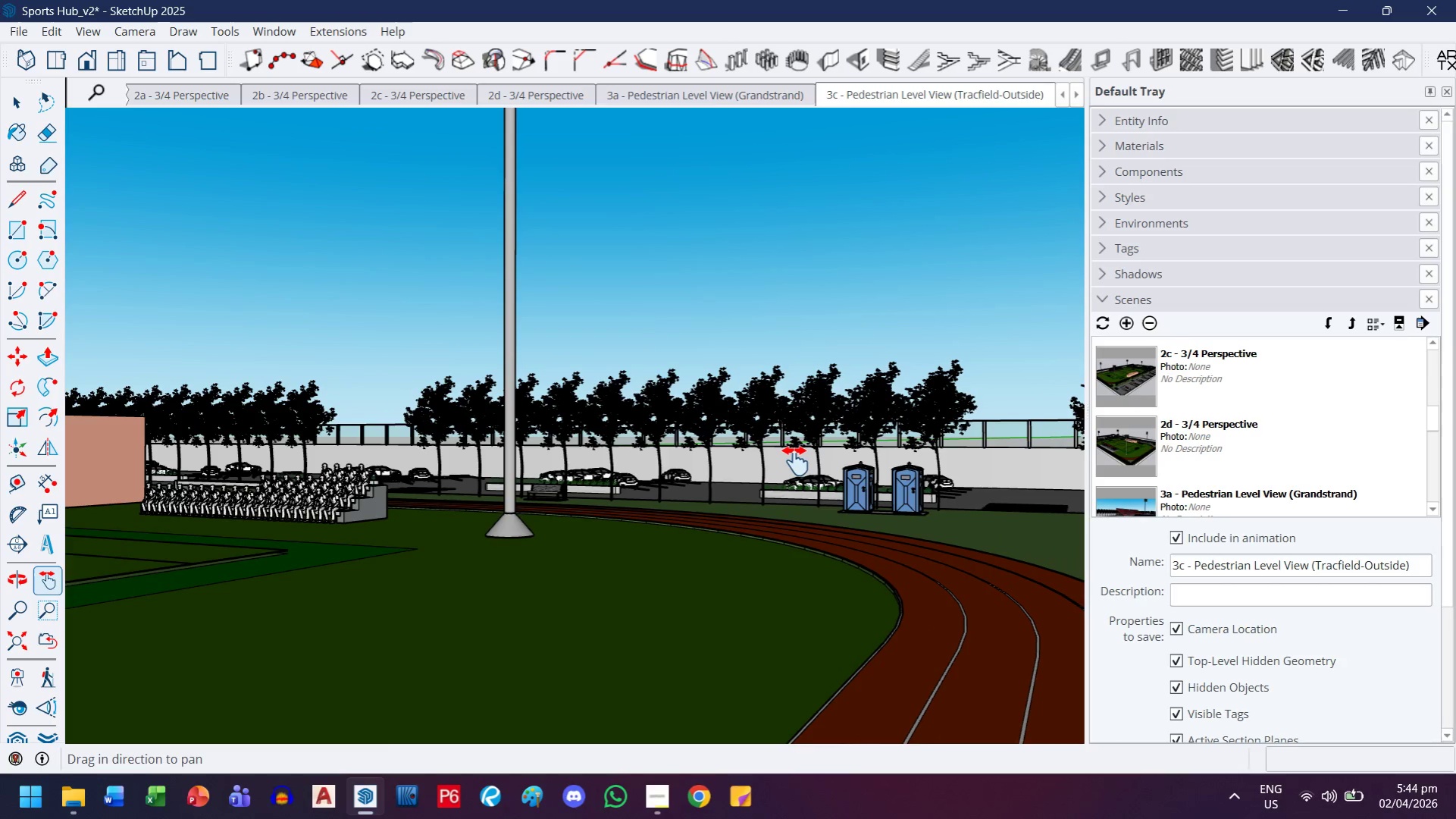 
key(H)
 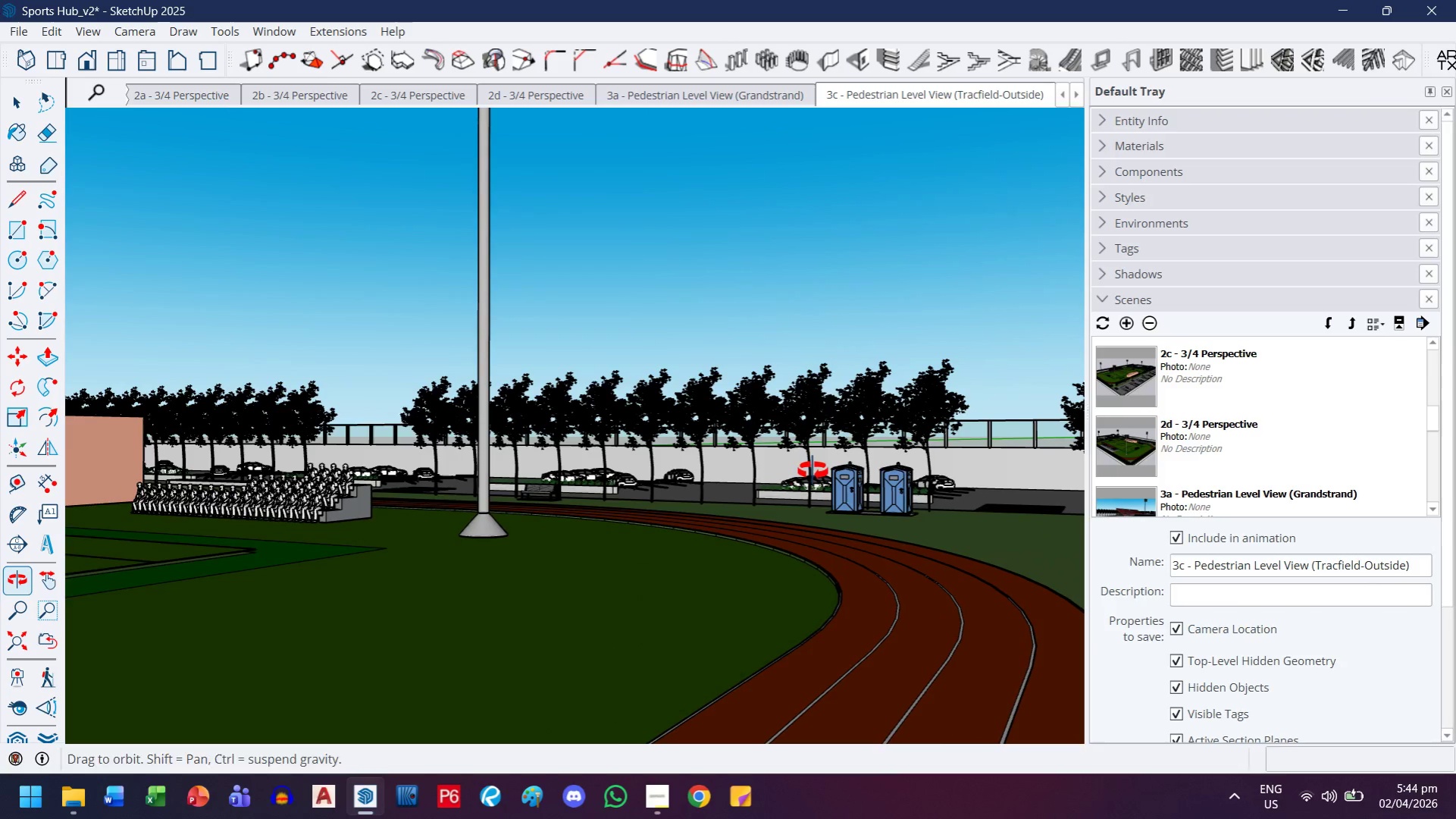 
key(H)
 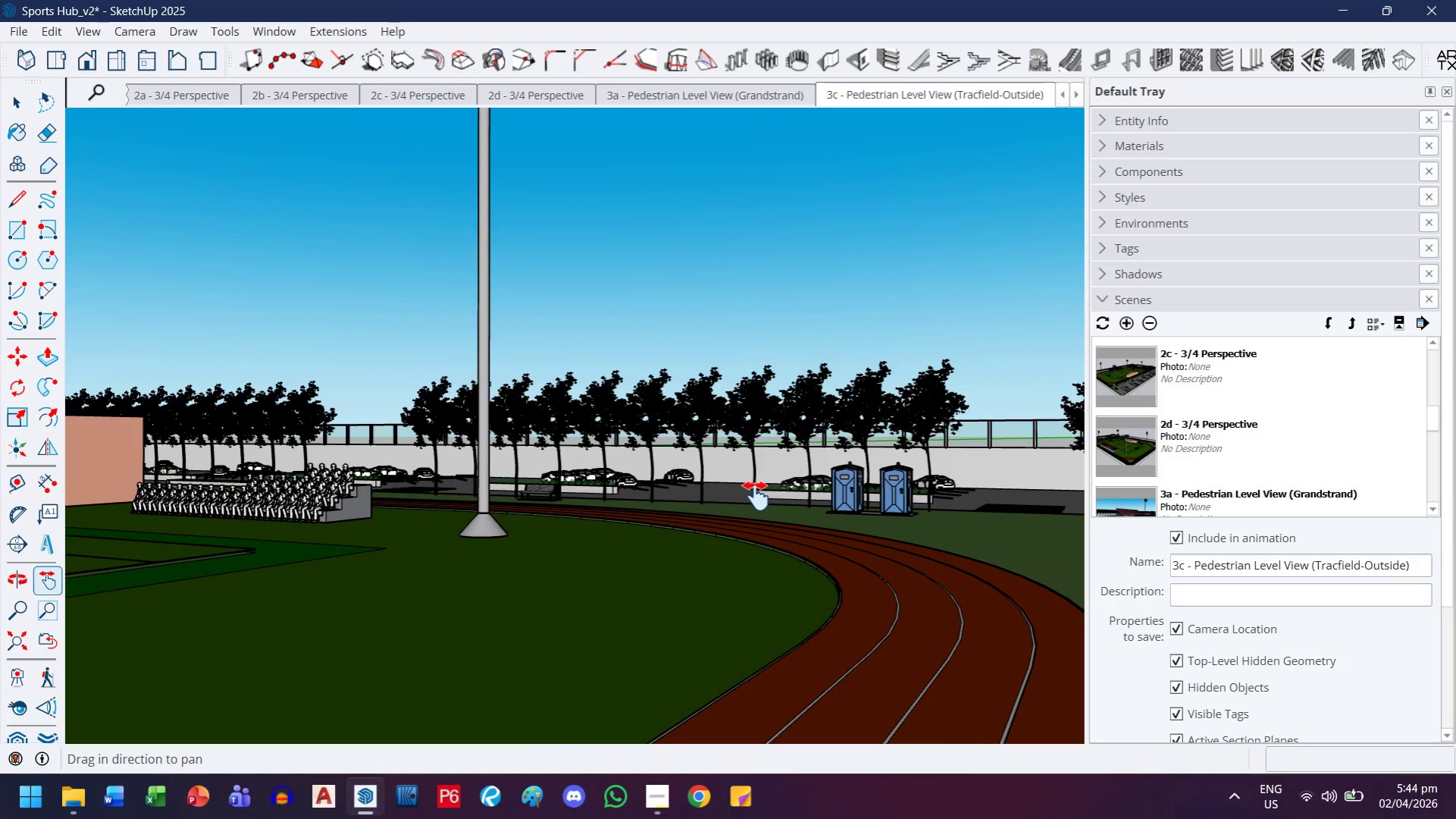 
left_click_drag(start_coordinate=[756, 496], to_coordinate=[762, 497])
 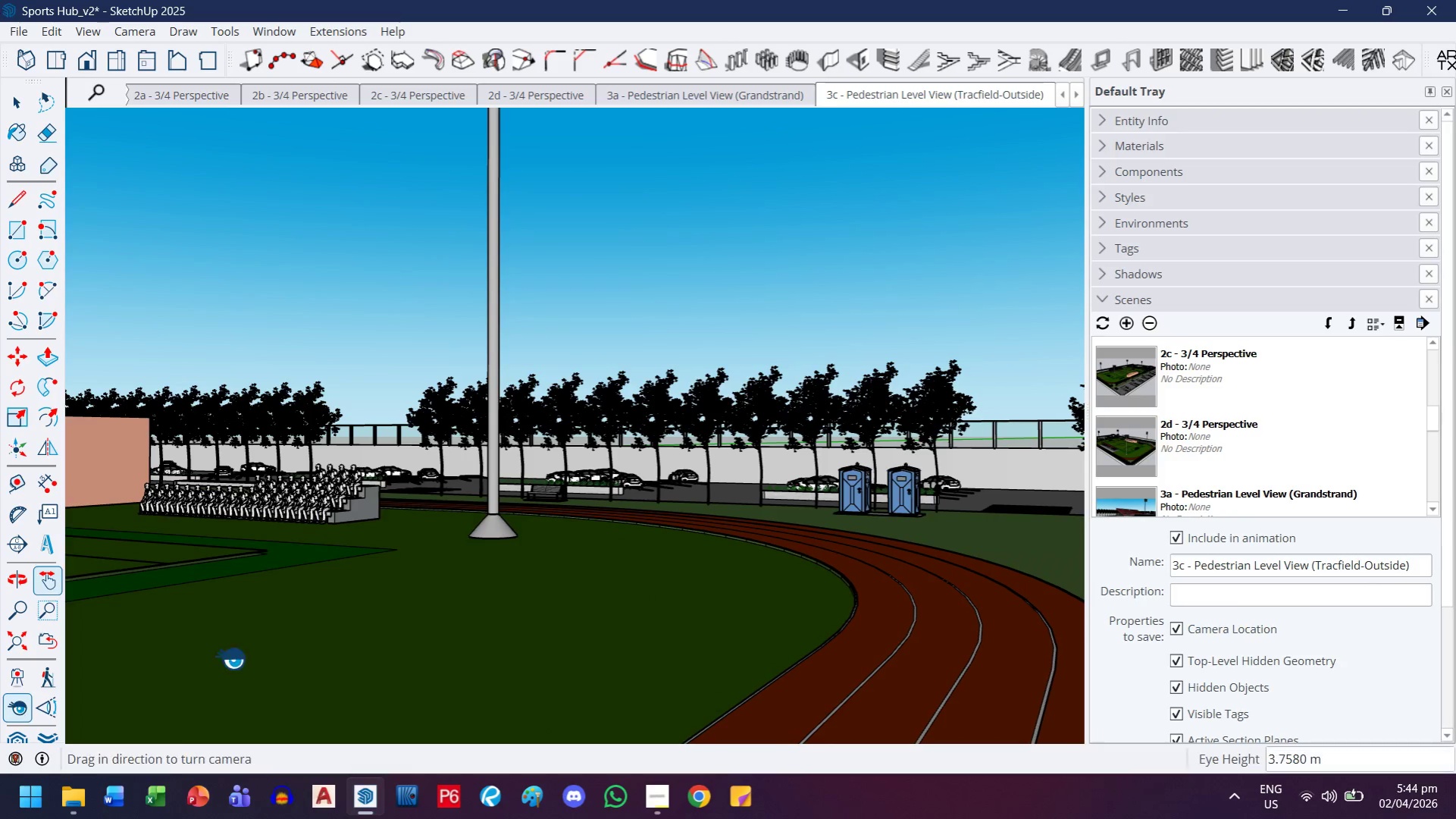 
left_click_drag(start_coordinate=[474, 570], to_coordinate=[482, 567])
 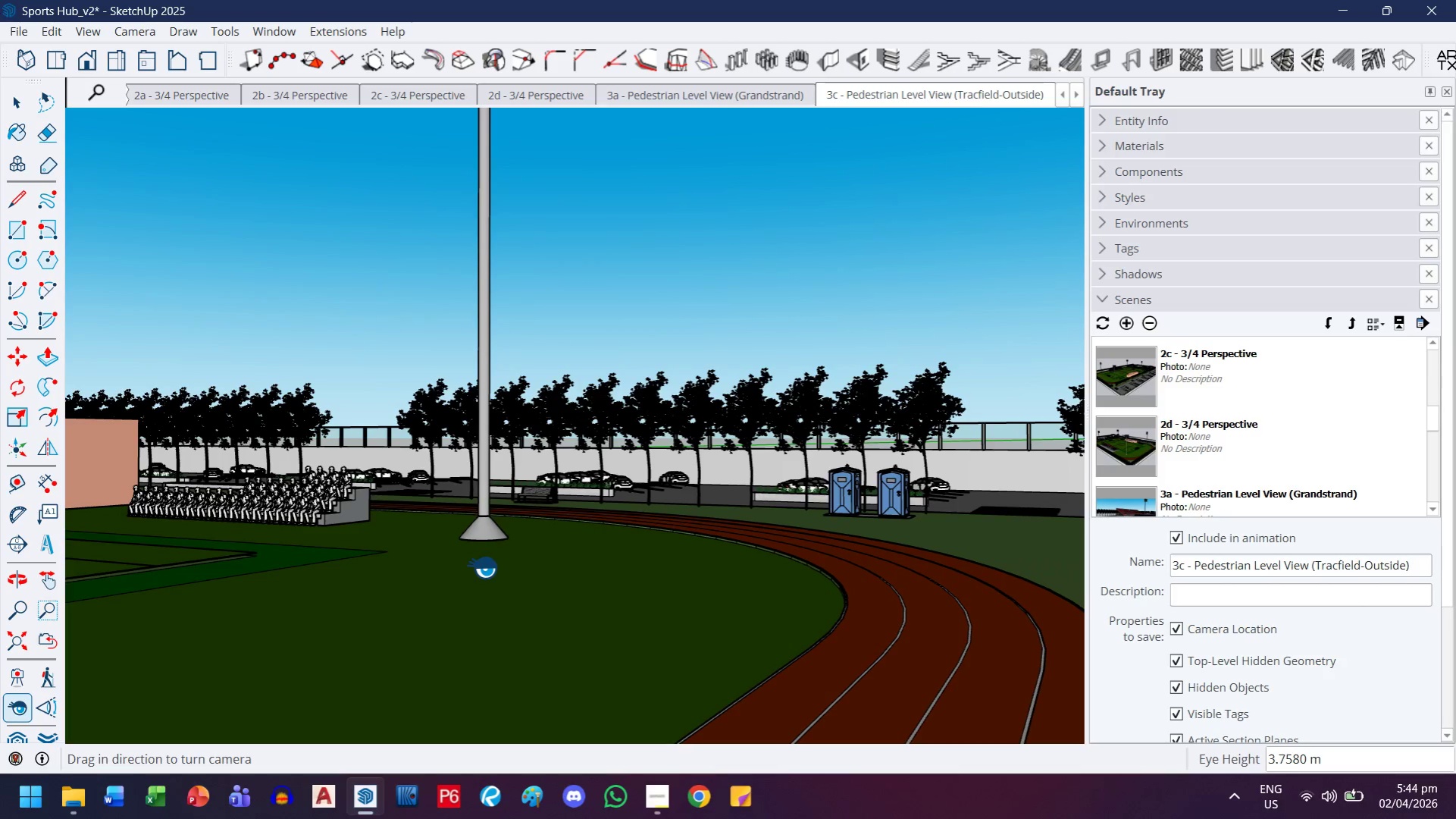 
left_click([482, 567])
 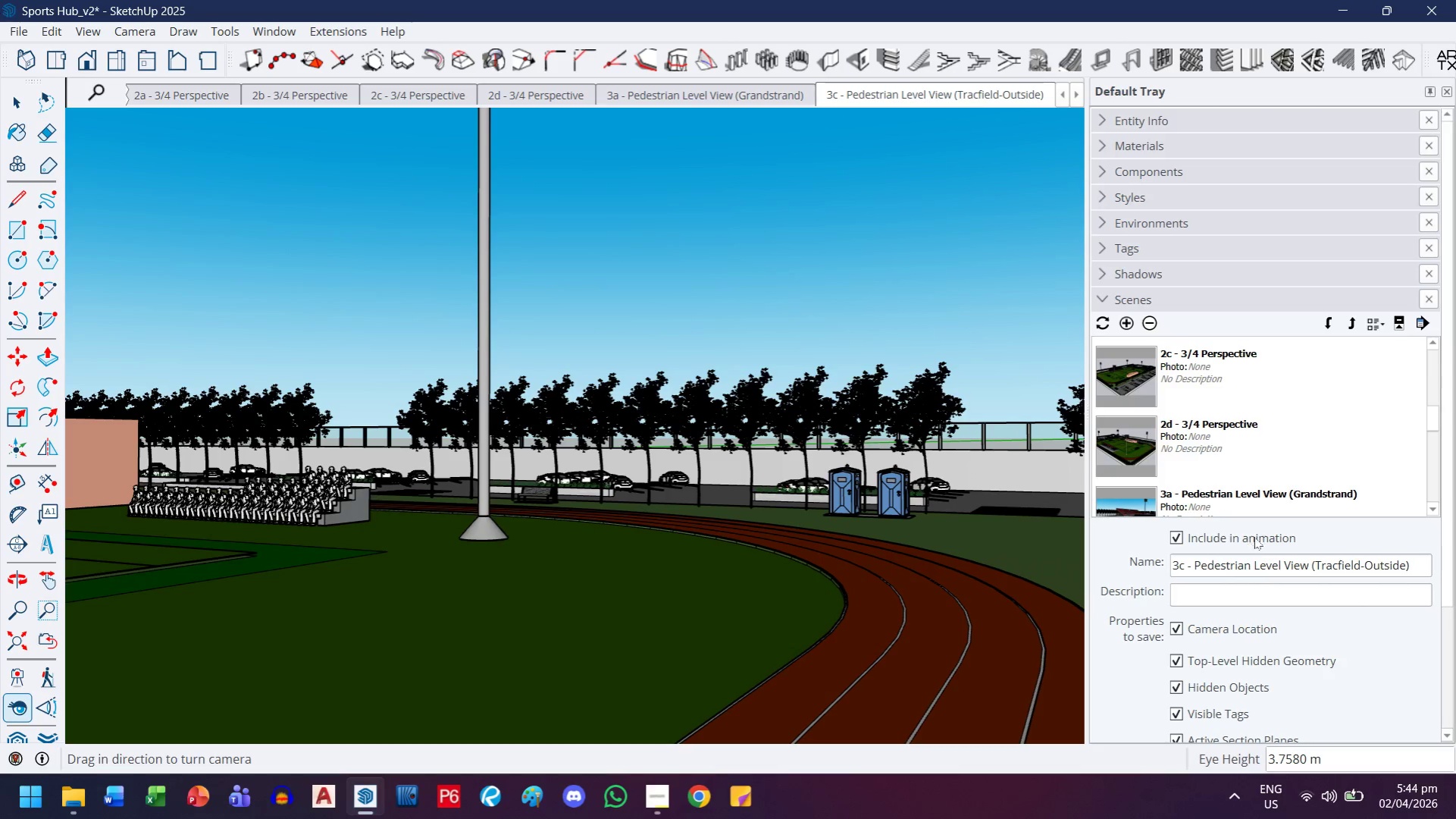 
double_click([1345, 566])
 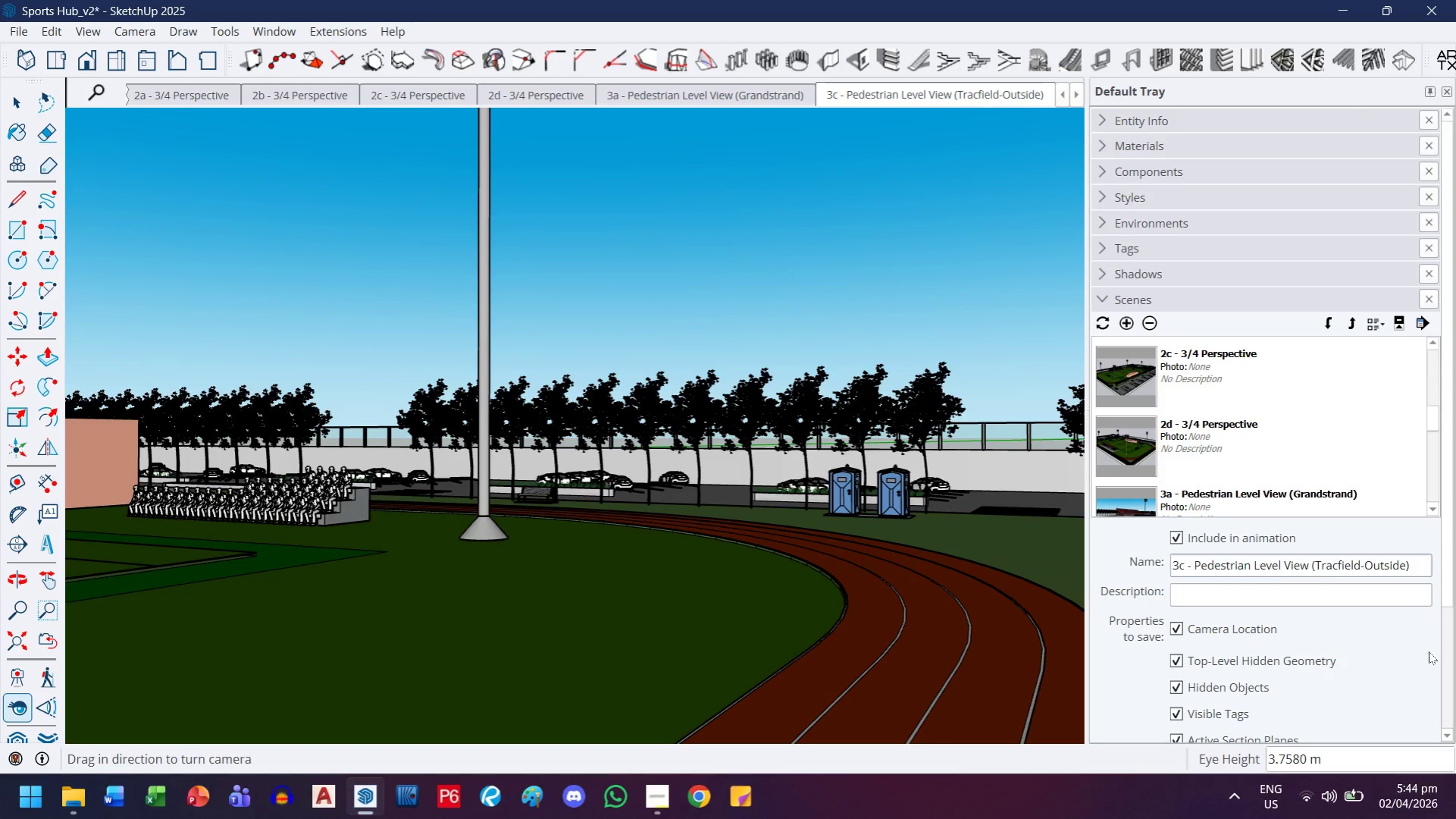 
key(ArrowLeft)
 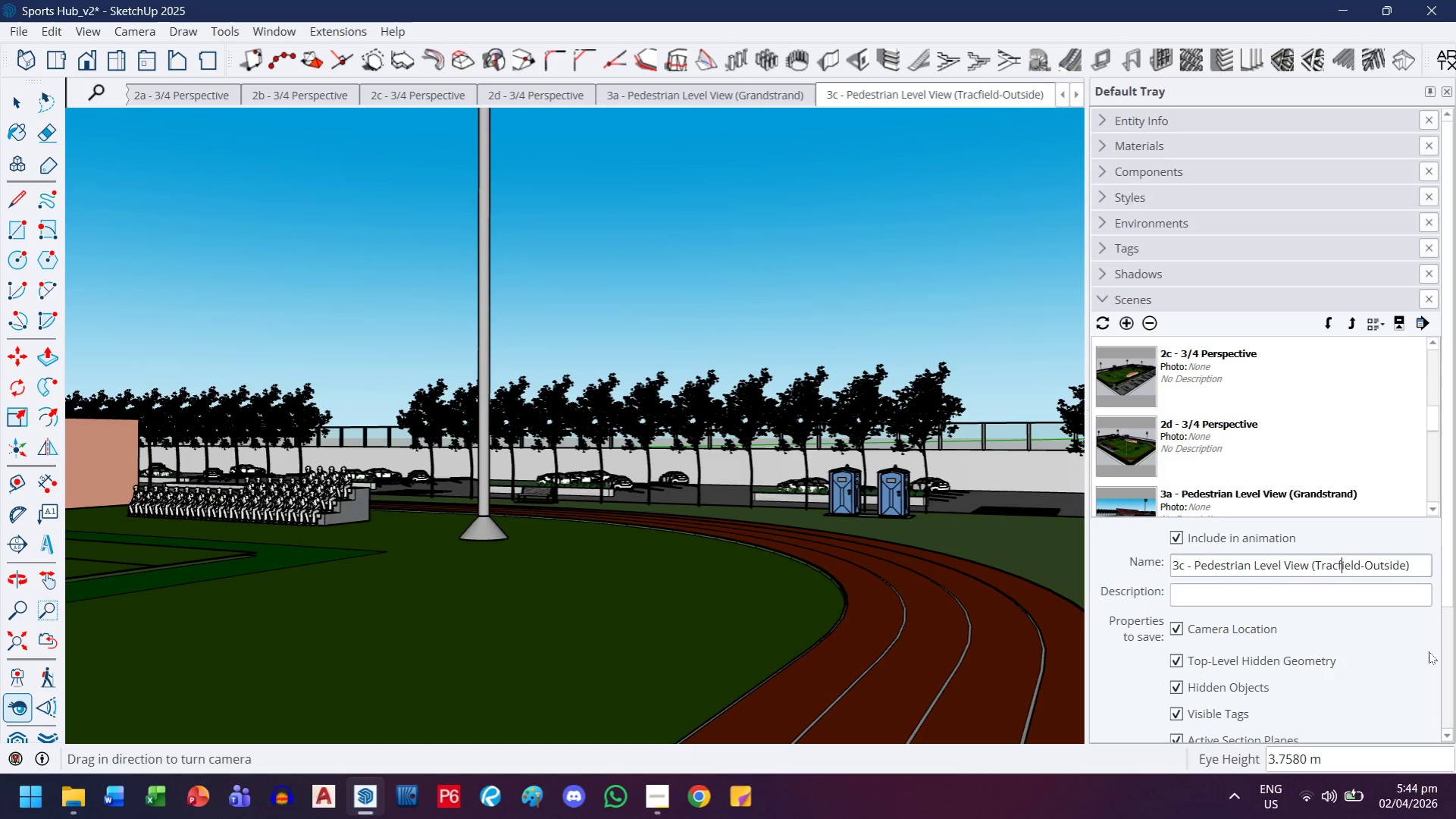 
key(ArrowLeft)
 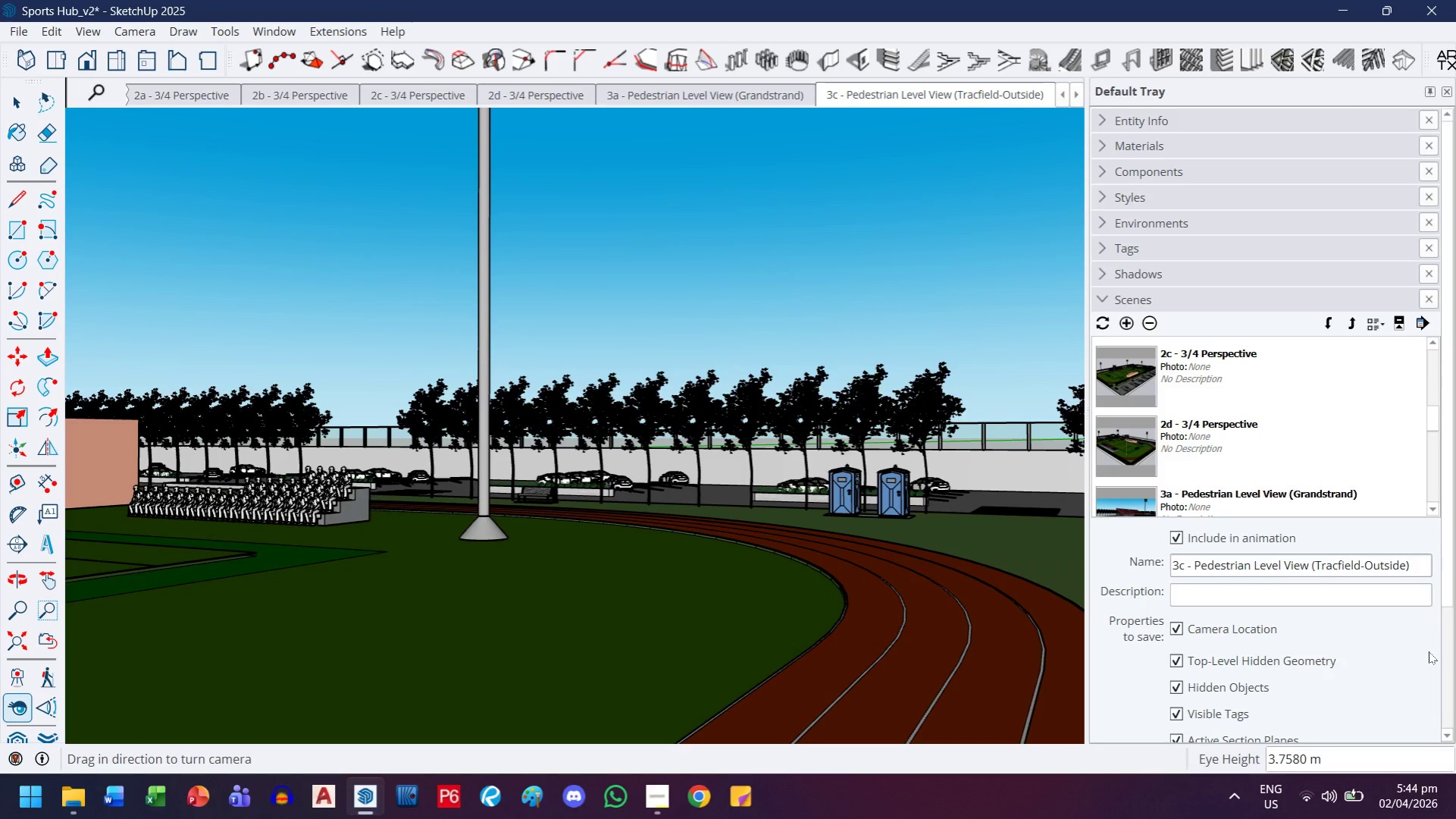 
key(K)
 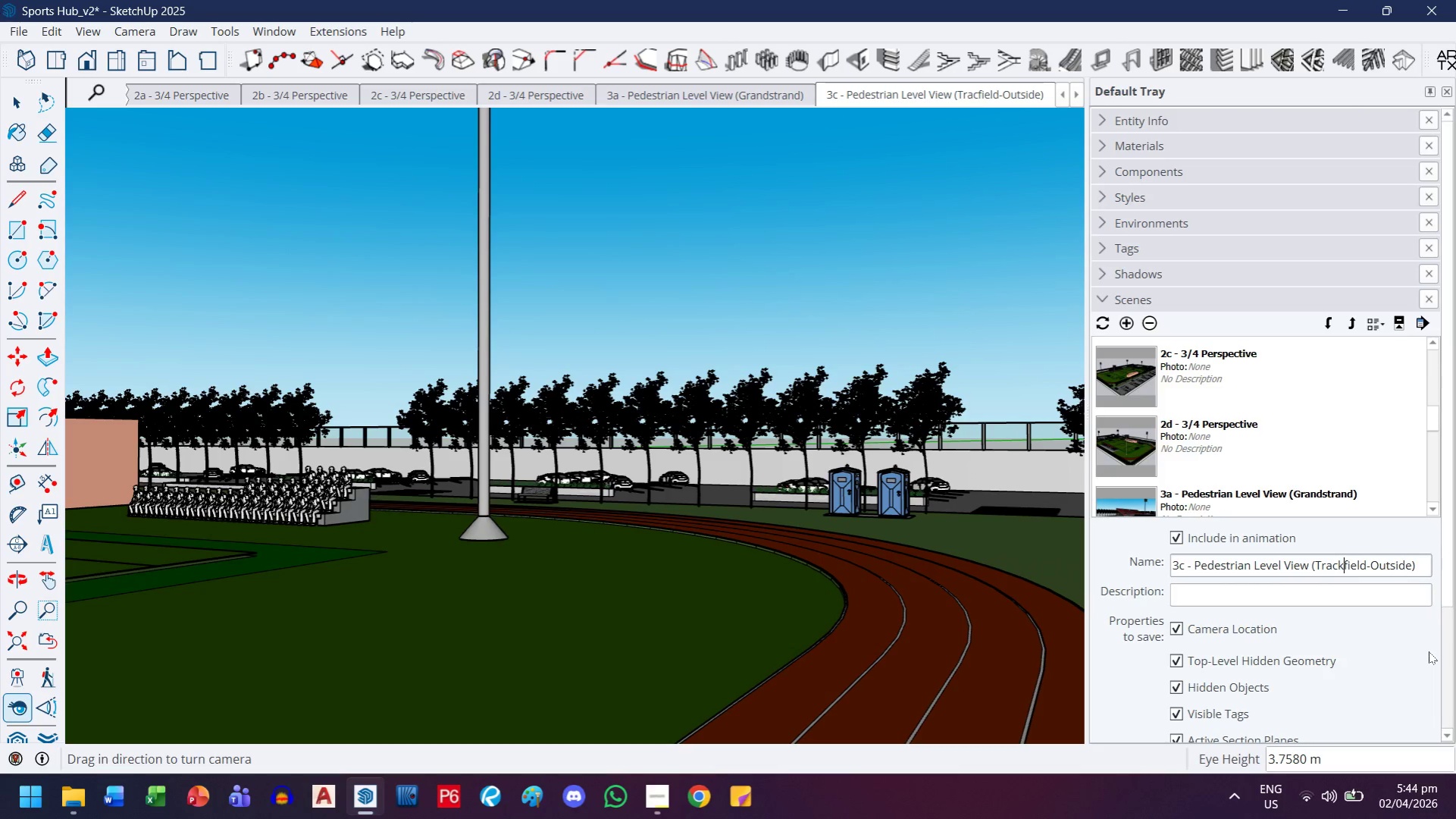 
key(Control+ControlLeft)
 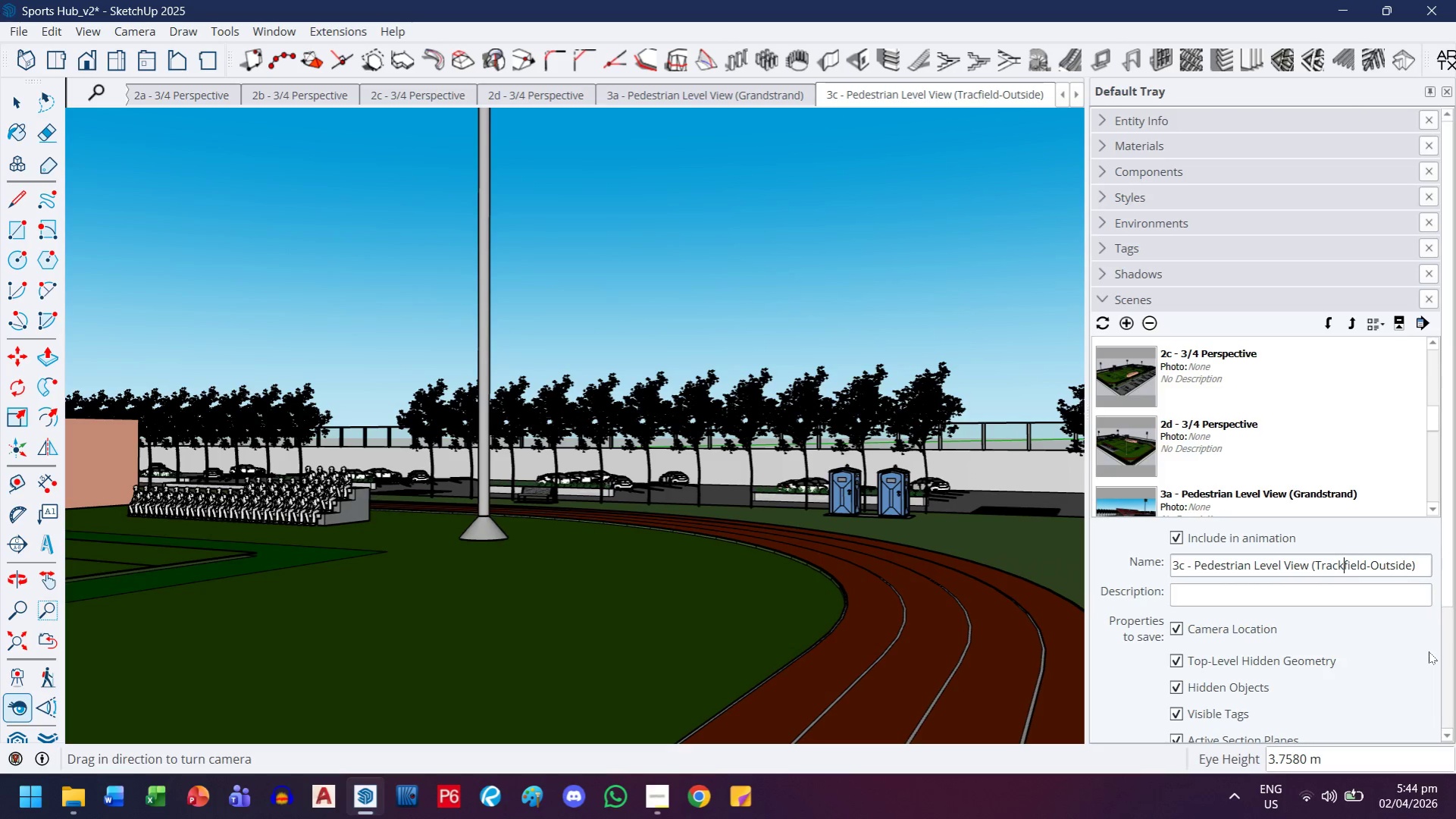 
key(Control+S)
 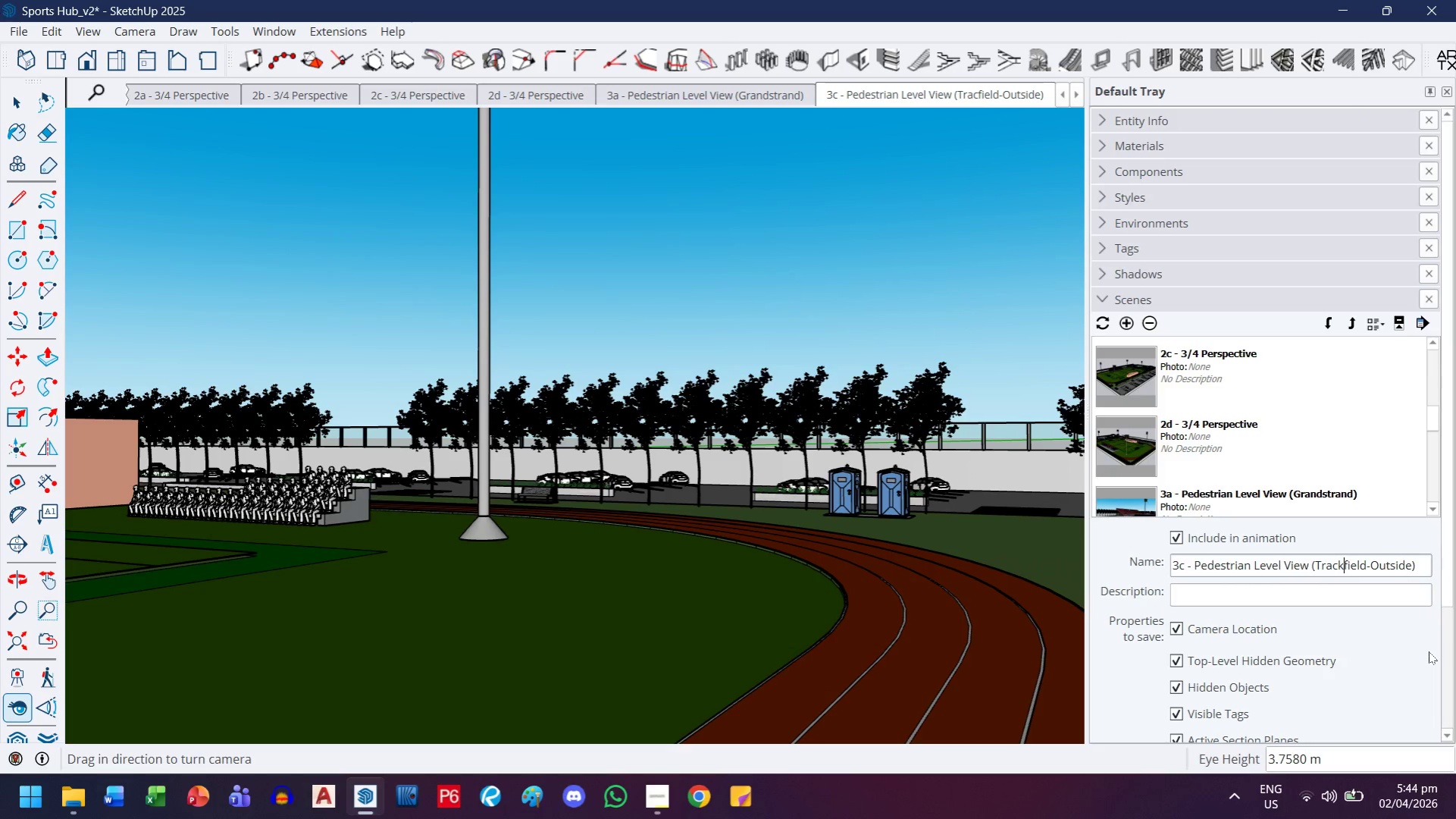 
key(Control+A)
 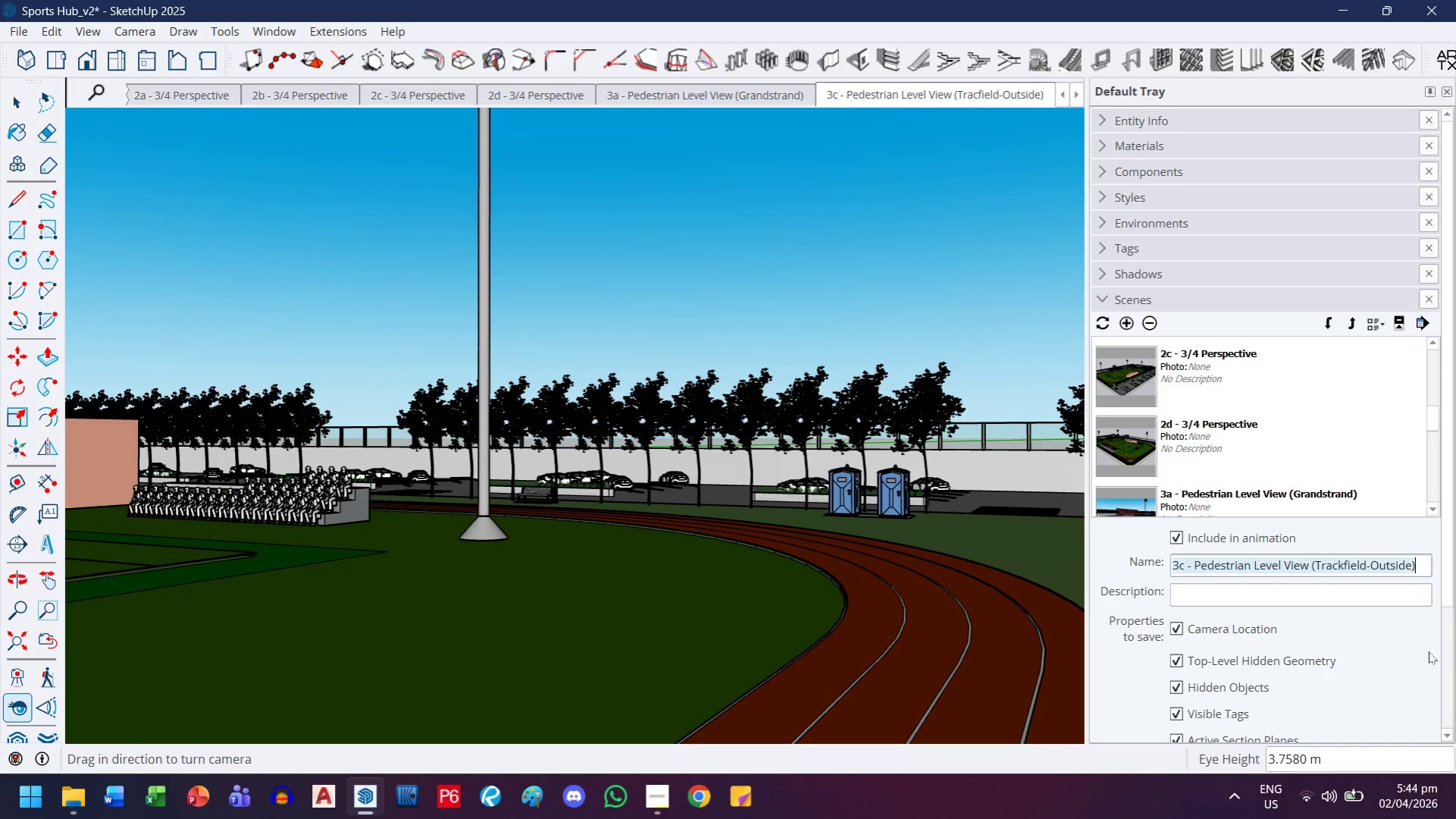 
key(Control+C)
 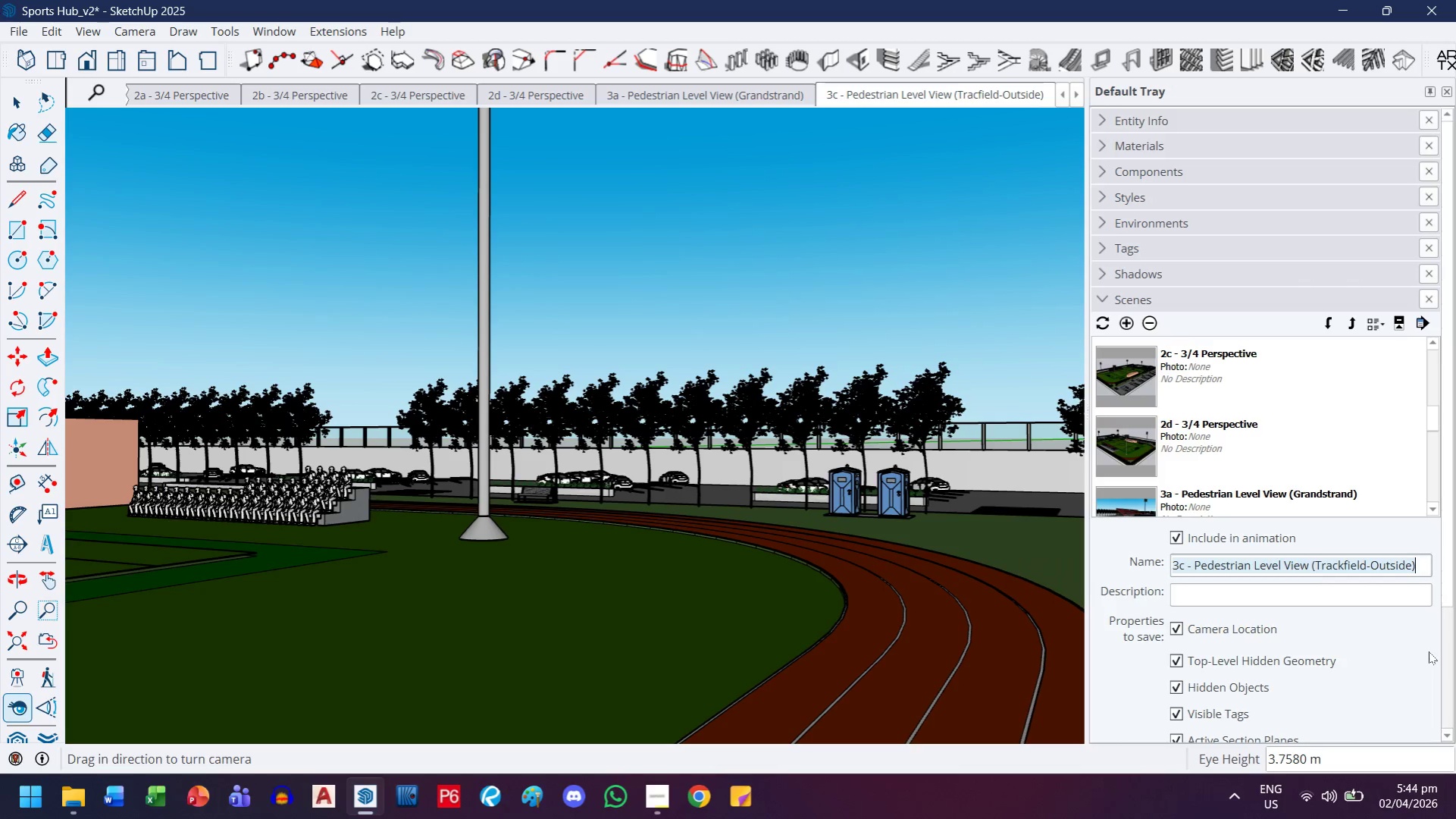 
key(Enter)
 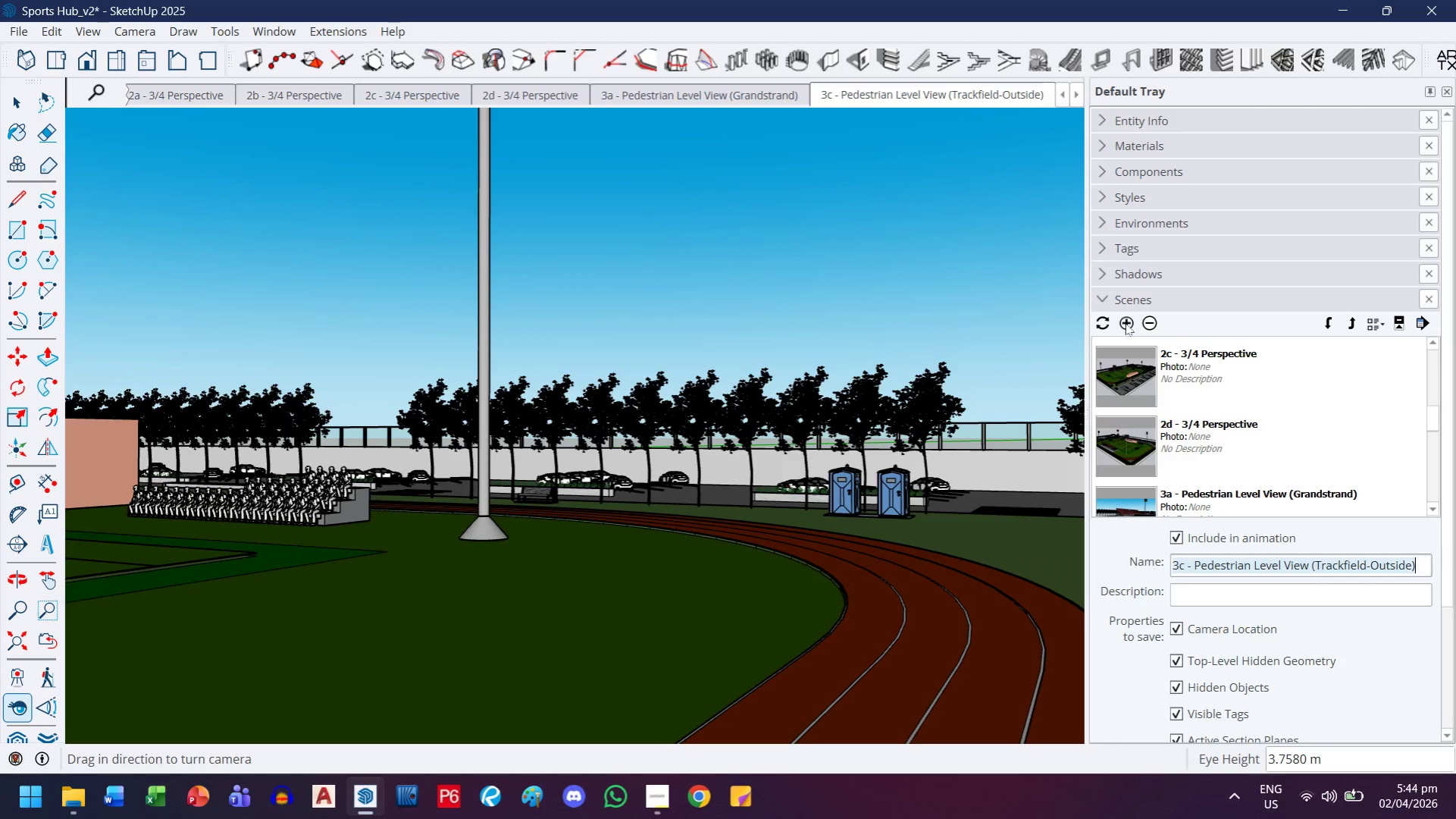 
left_click([1125, 323])
 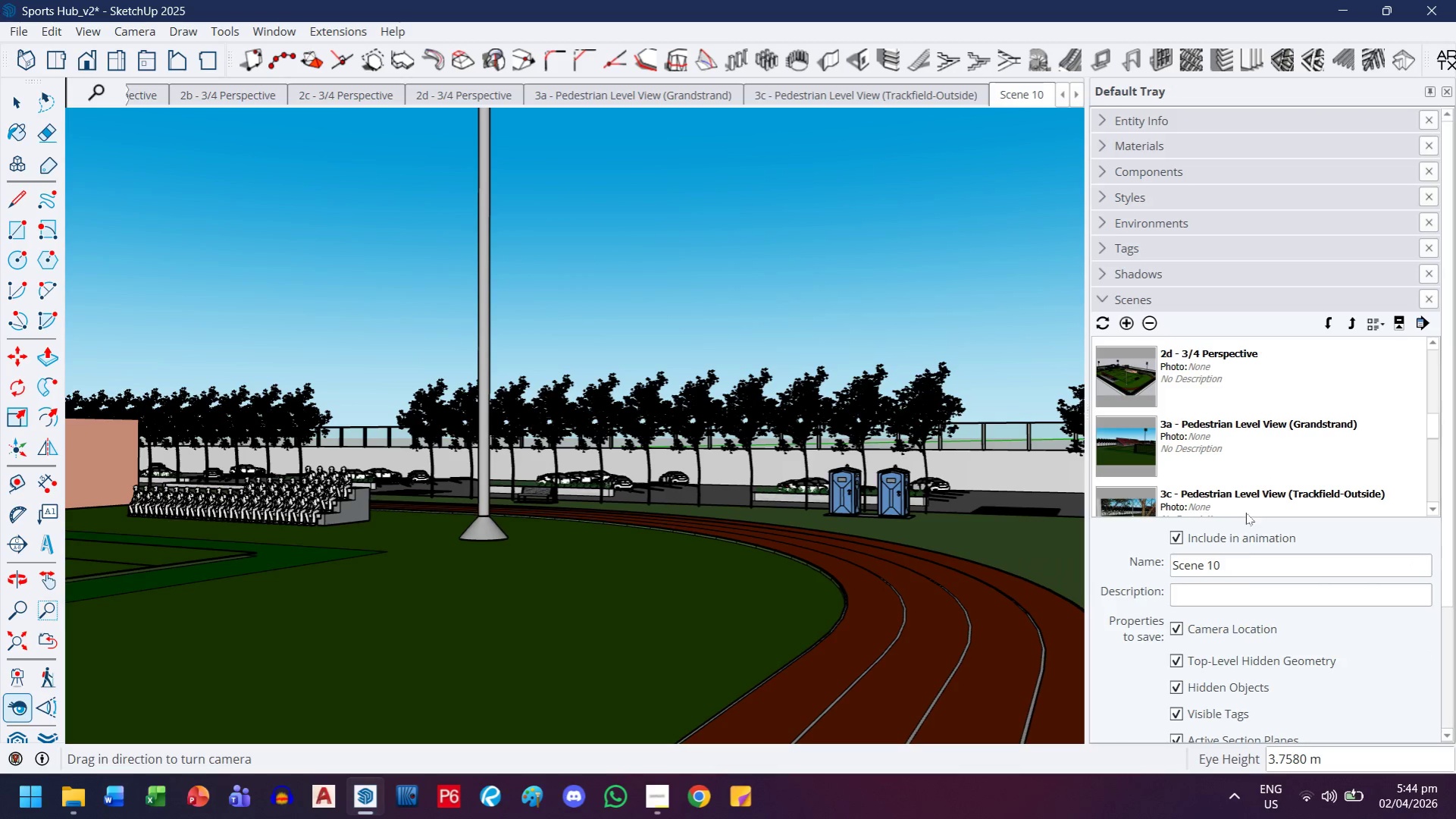 
left_click_drag(start_coordinate=[1254, 565], to_coordinate=[1146, 572])
 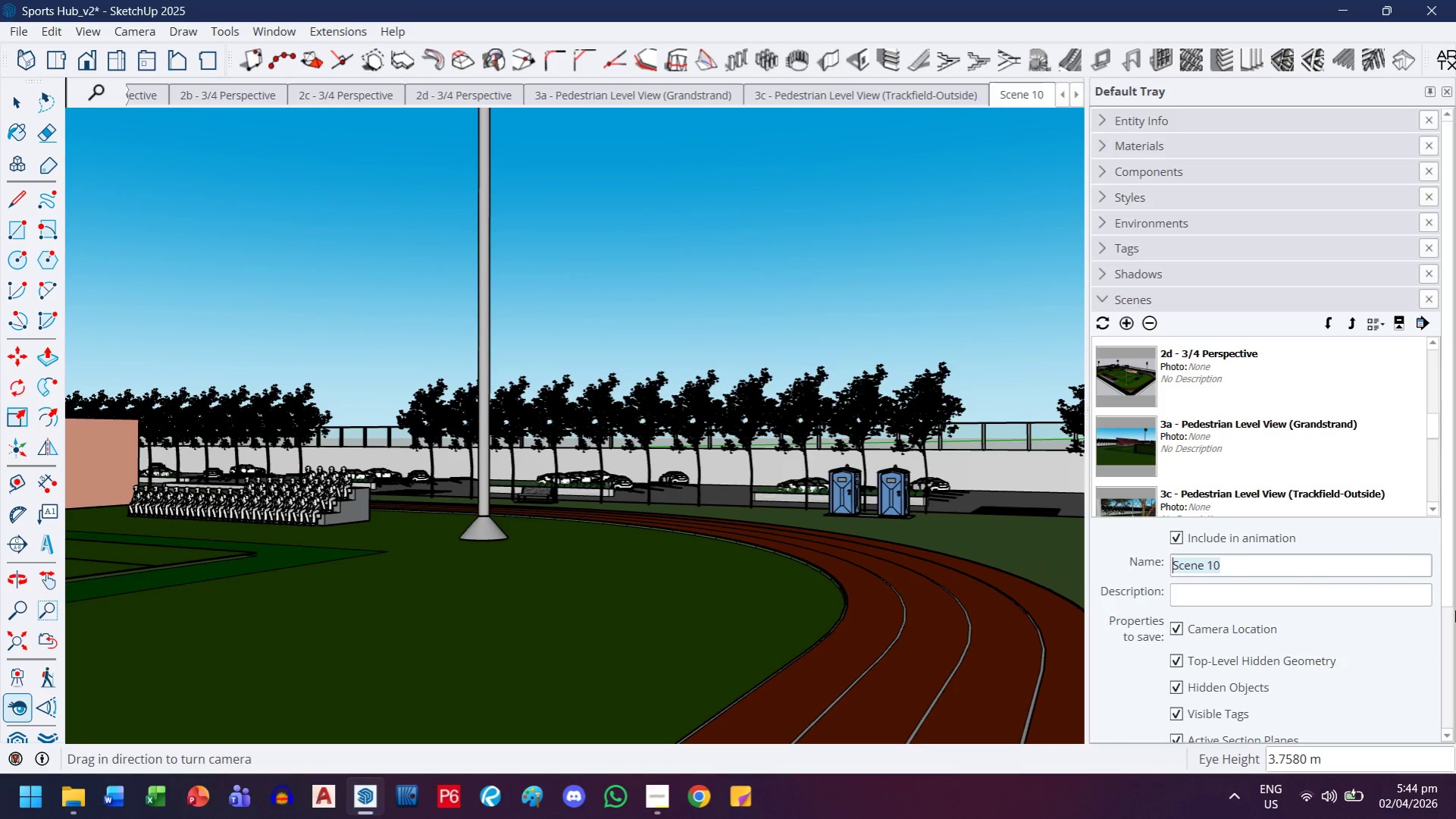 
key(Control+ControlLeft)
 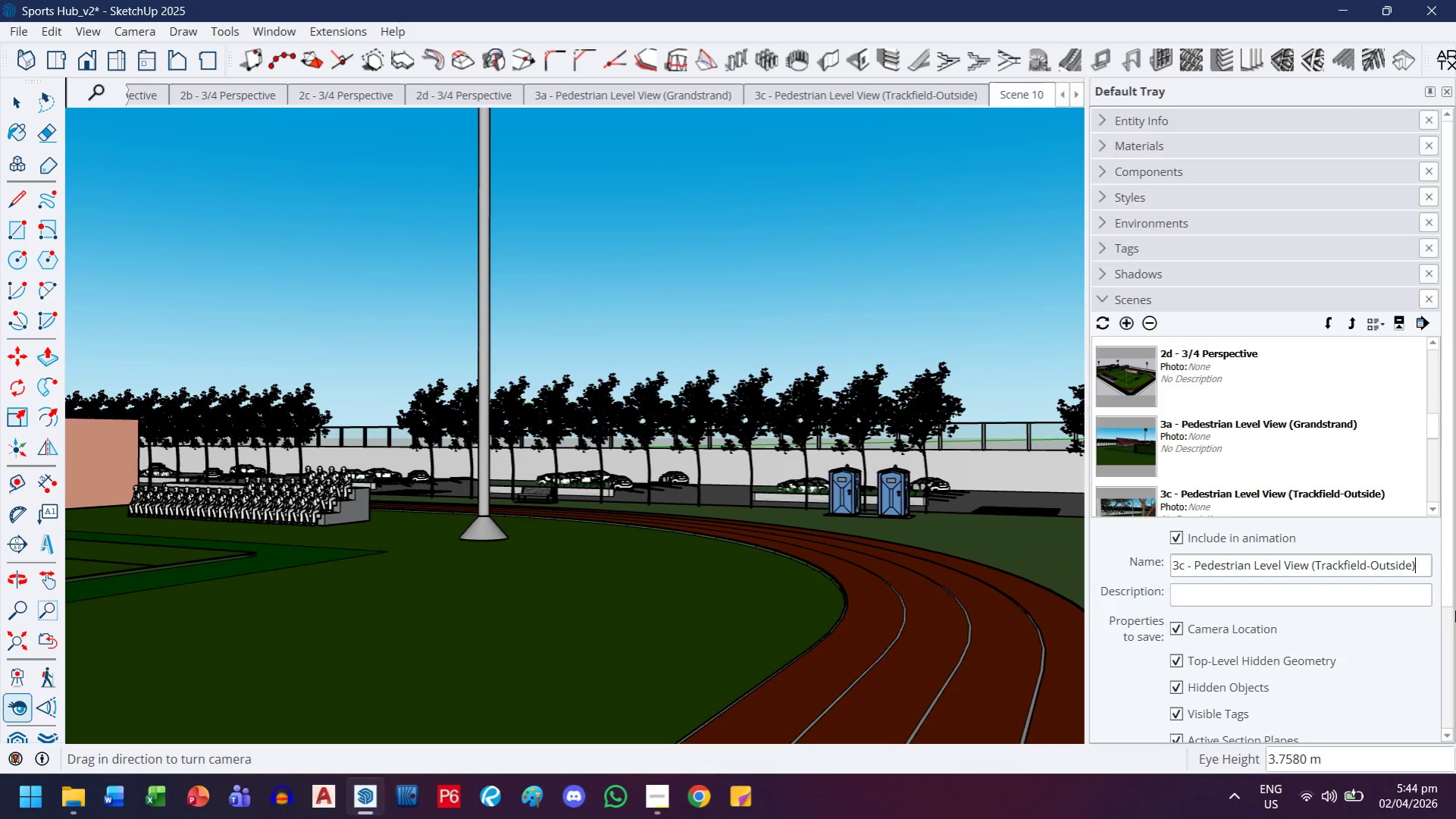 
key(Control+V)
 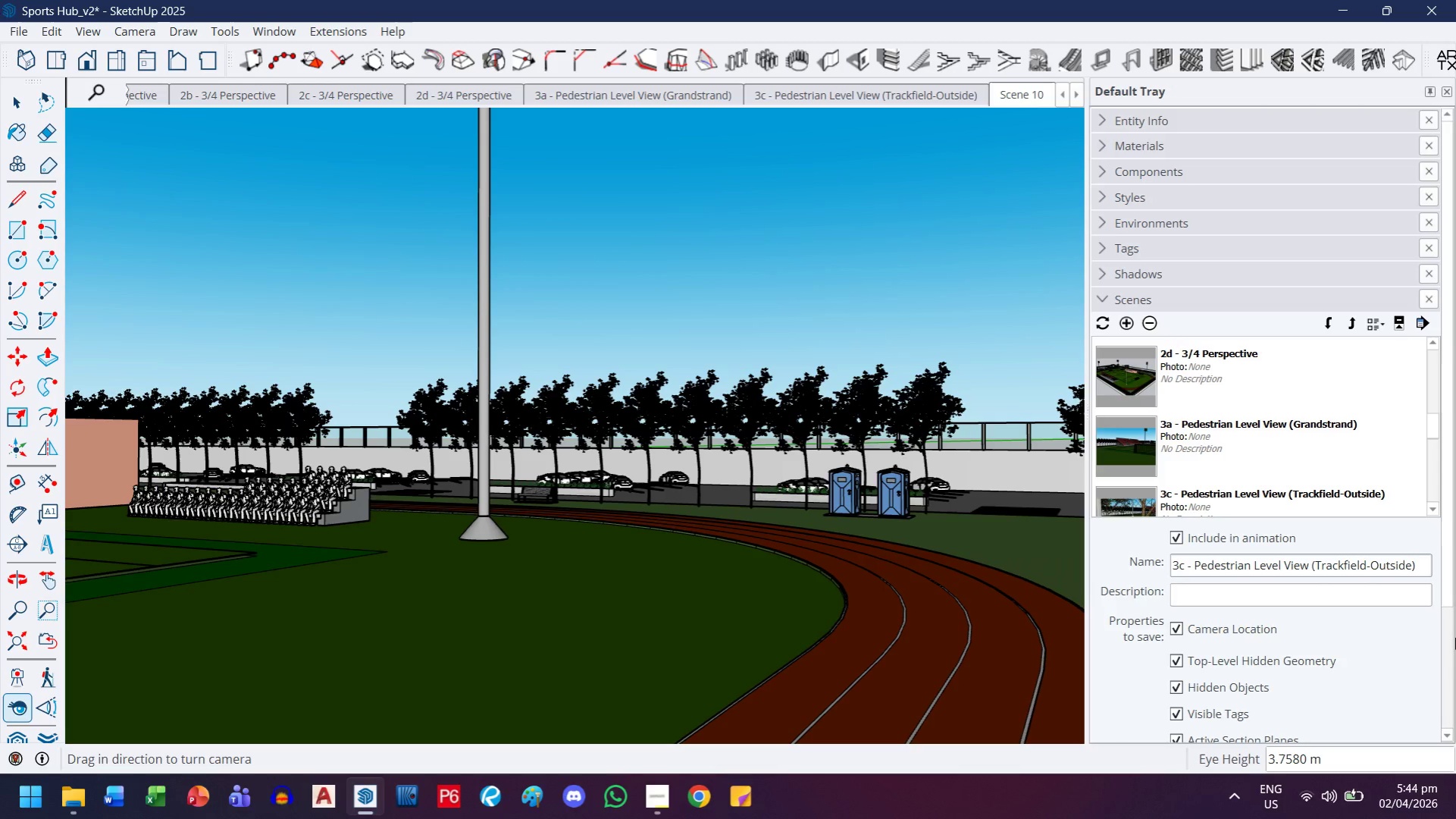 
key(Delete)
 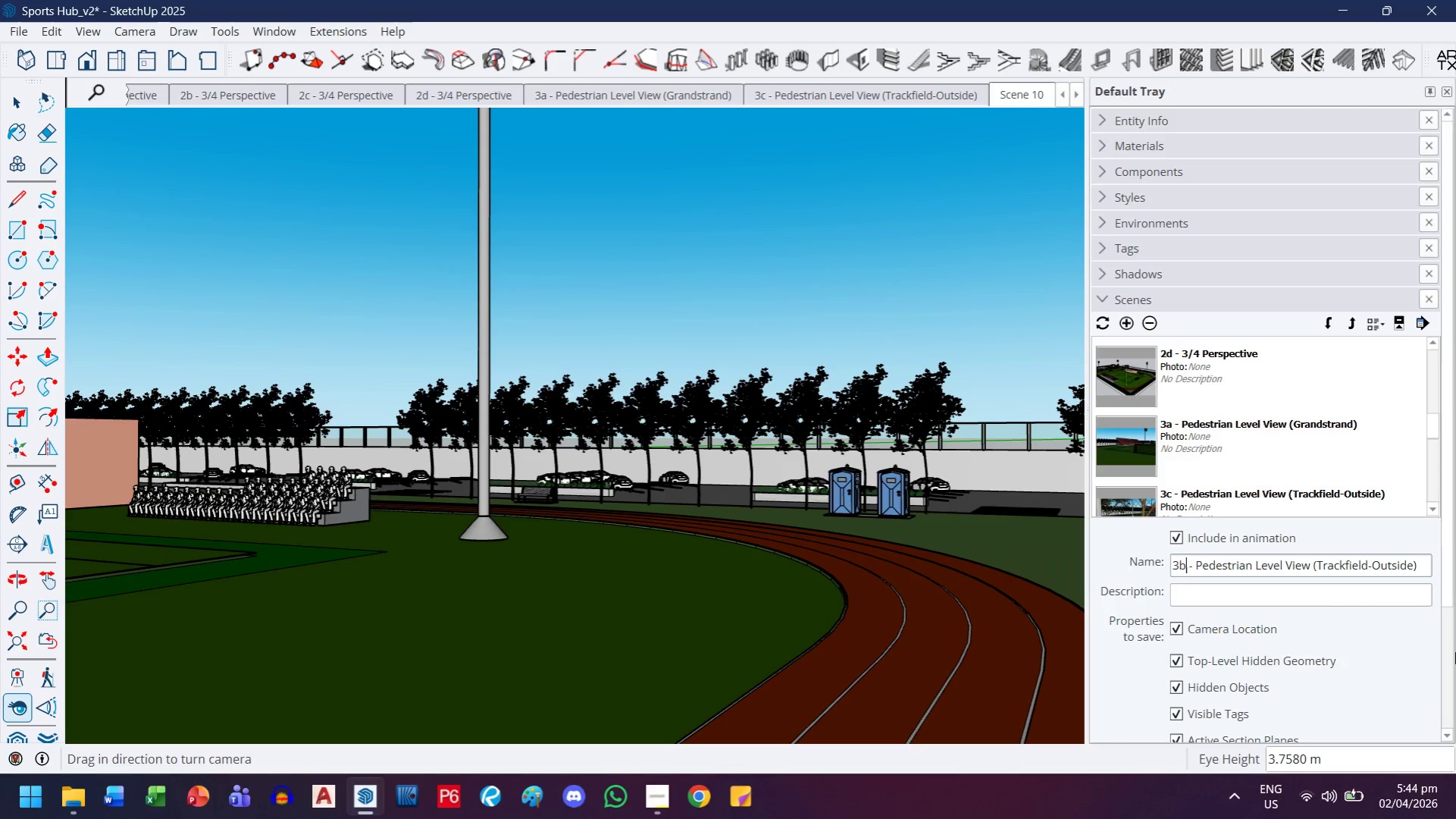 
key(B)
 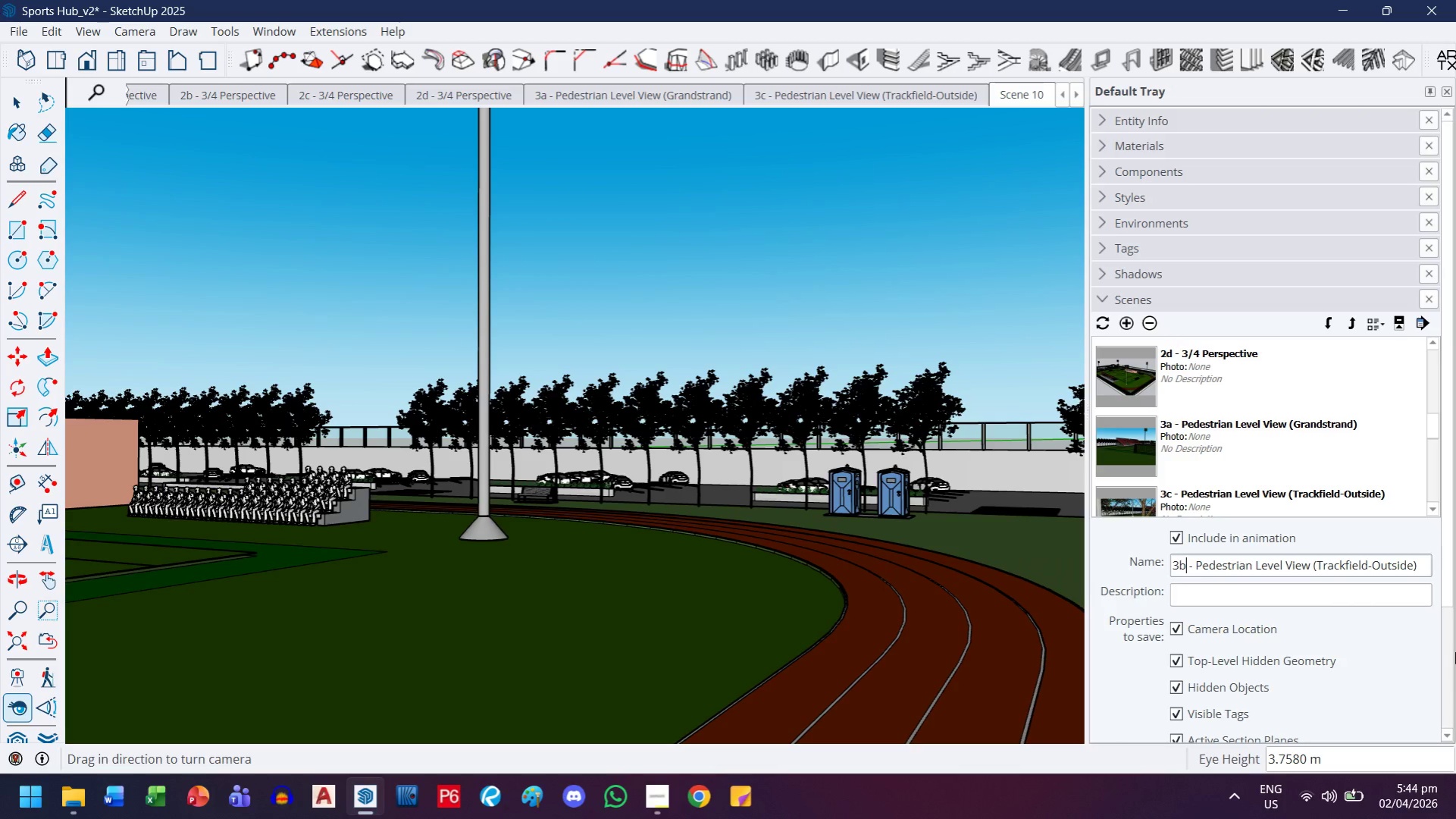 
key(Enter)
 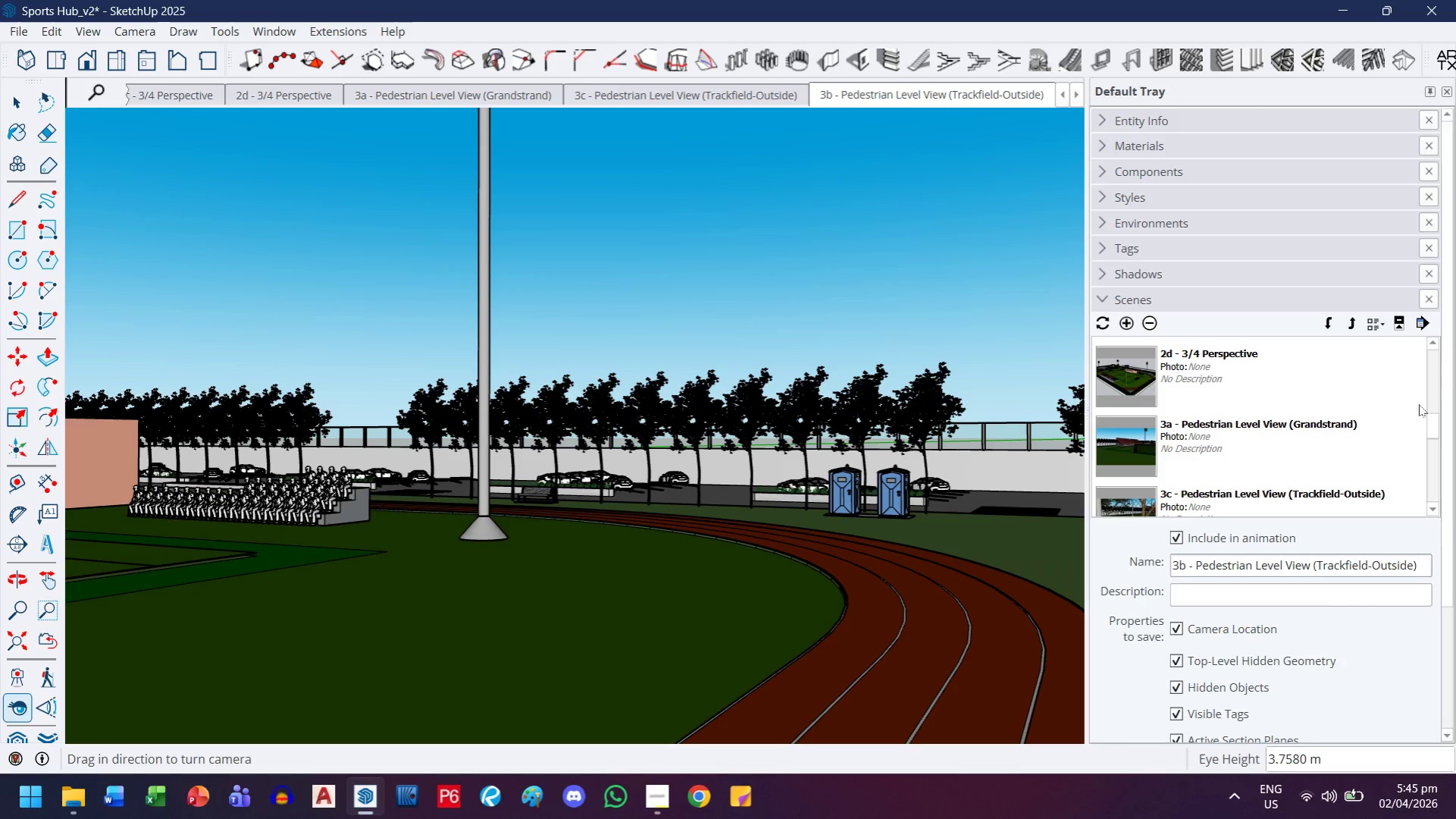 
wait(6.64)
 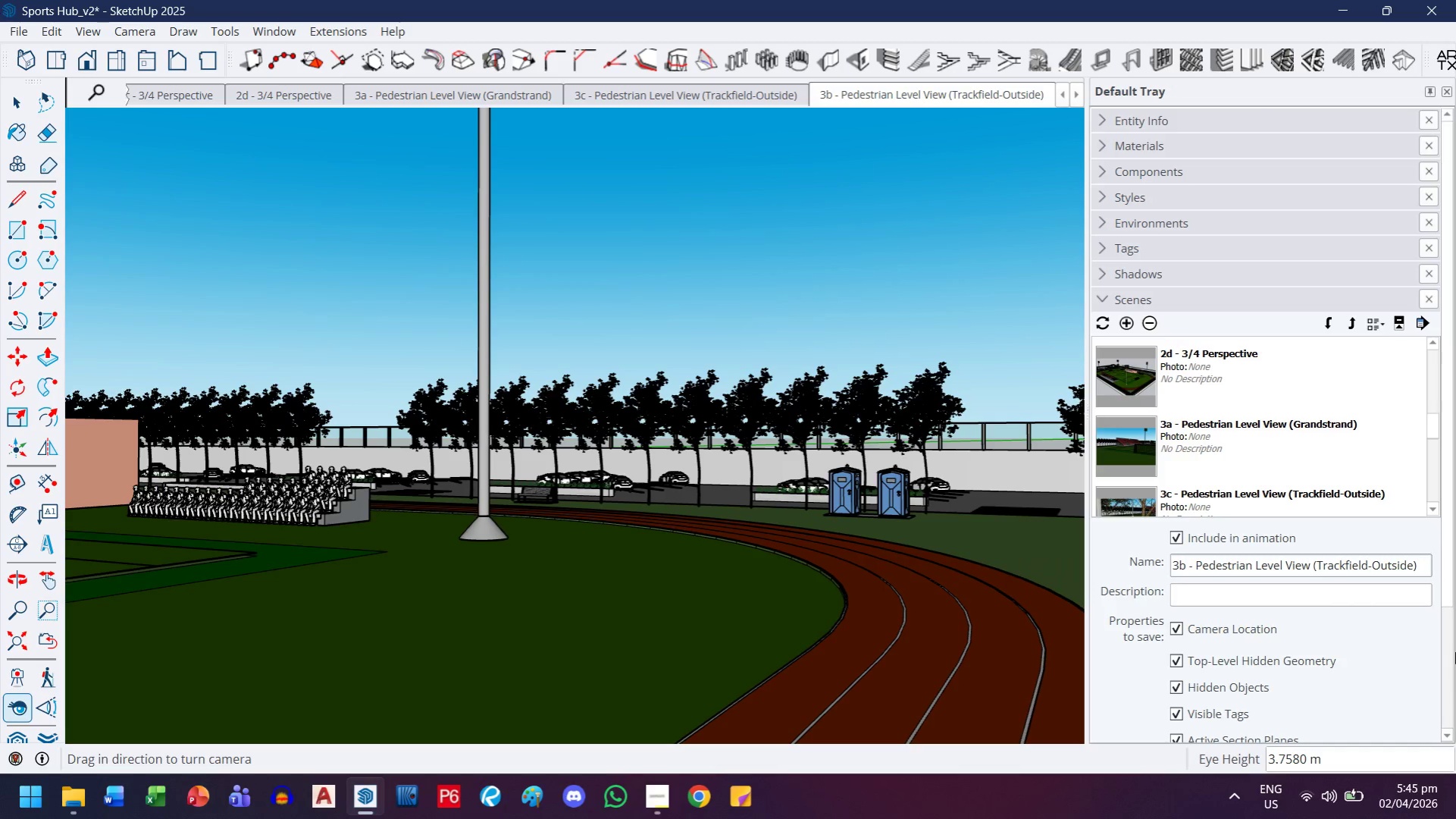 
left_click_drag(start_coordinate=[905, 93], to_coordinate=[571, 99])
 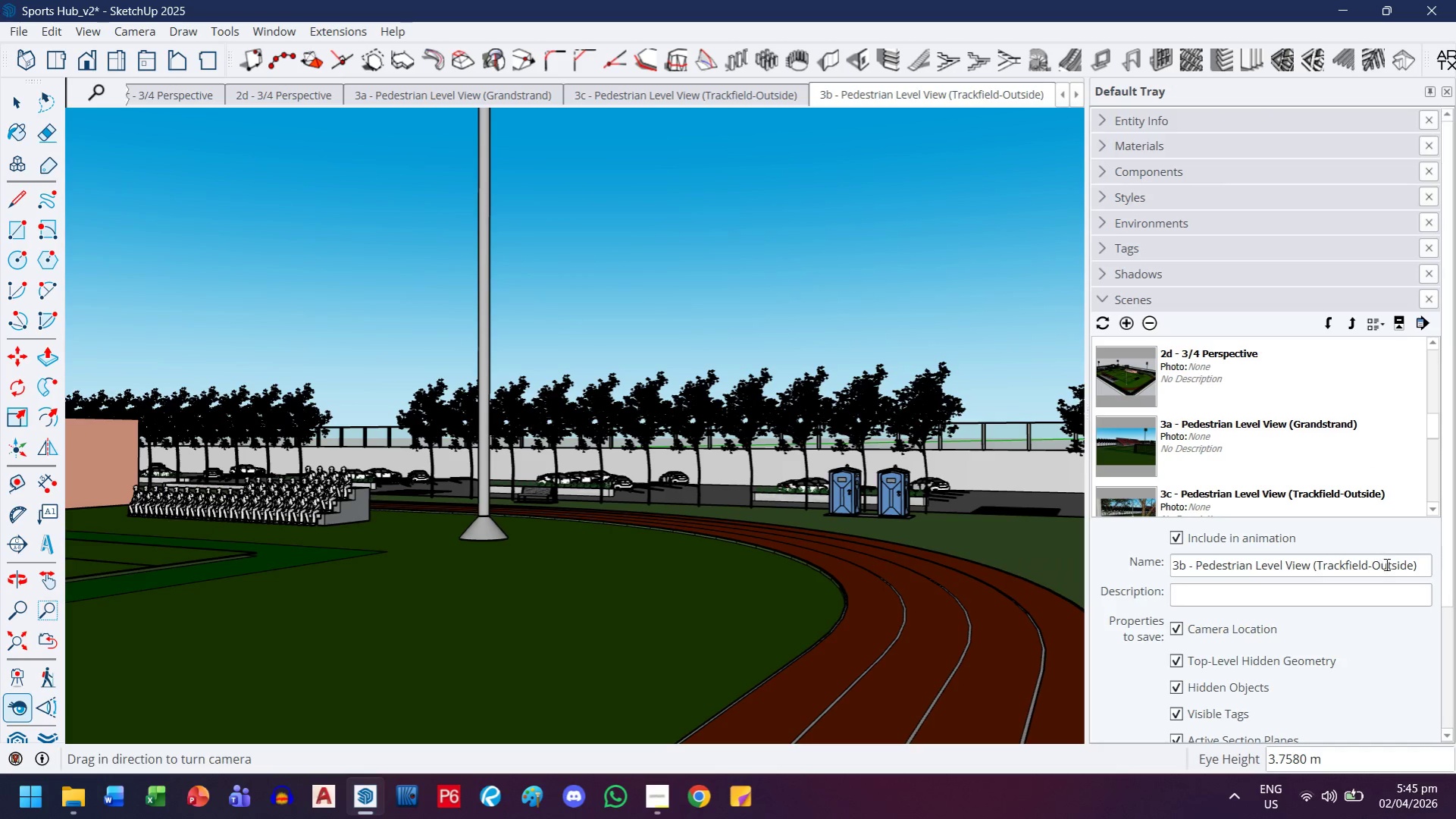 
double_click([1386, 566])
 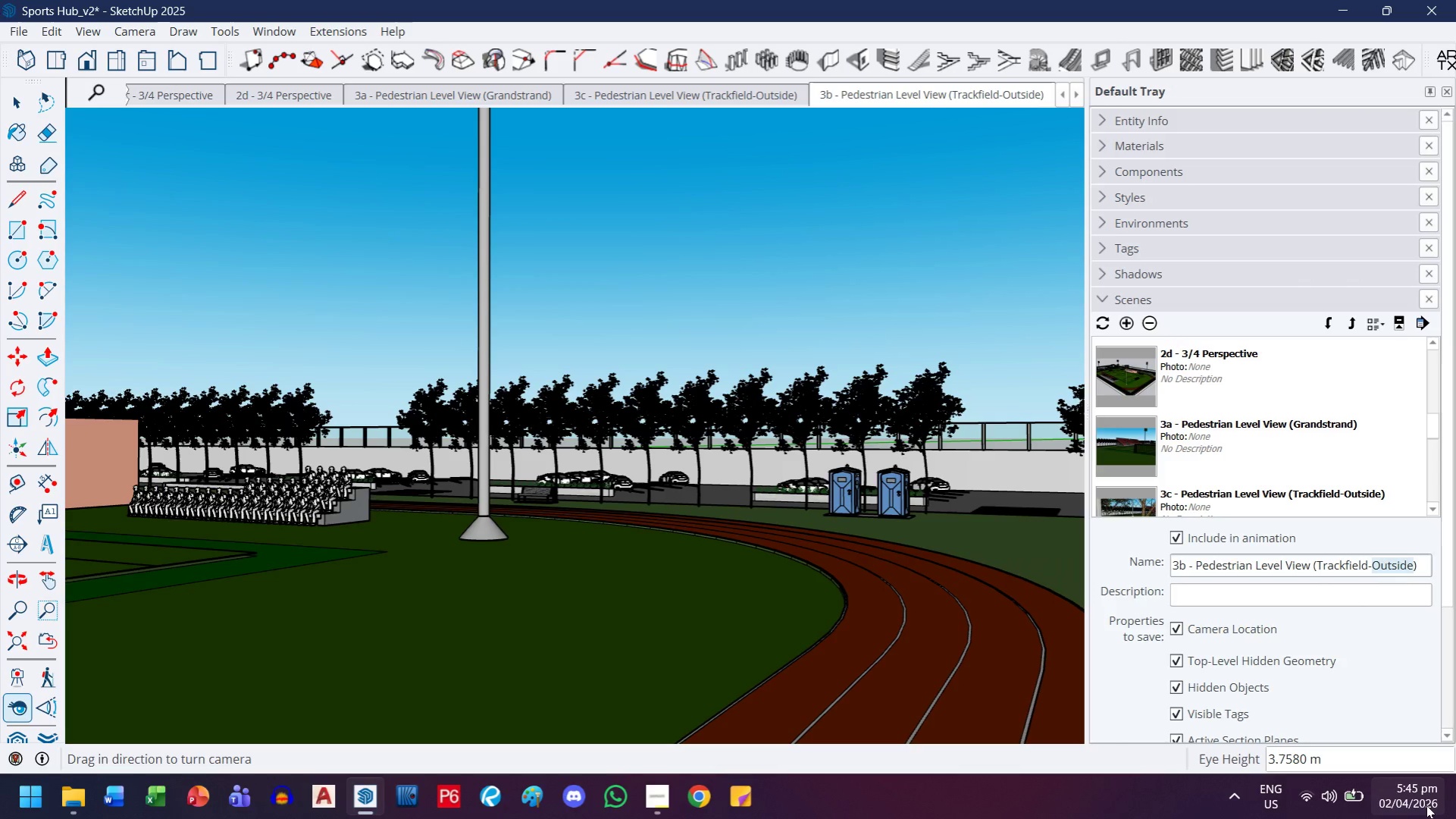 
type(Inside)
 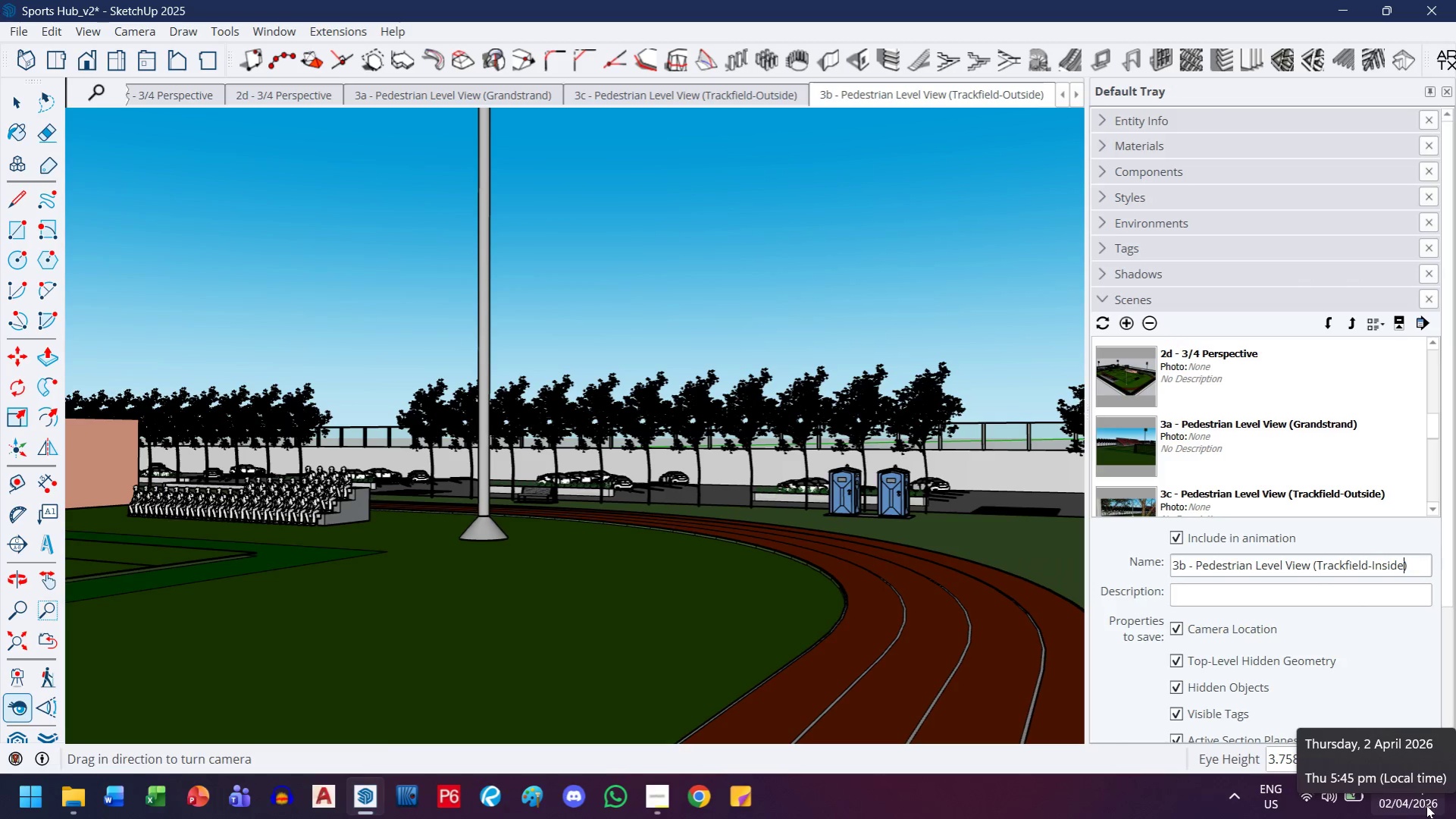 
key(Enter)
 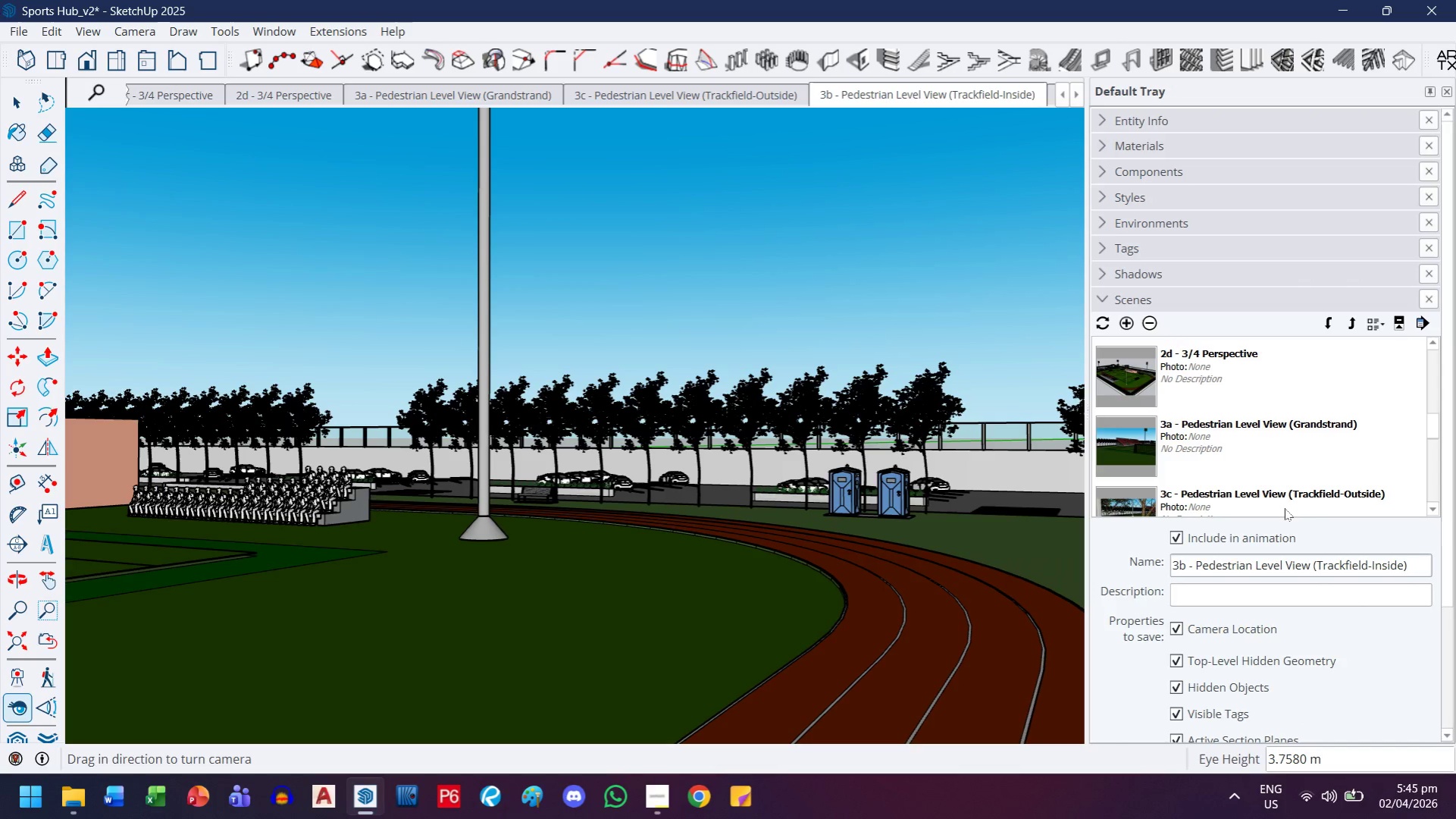 
scroll: coordinate [1327, 419], scroll_direction: down, amount: 1.0
 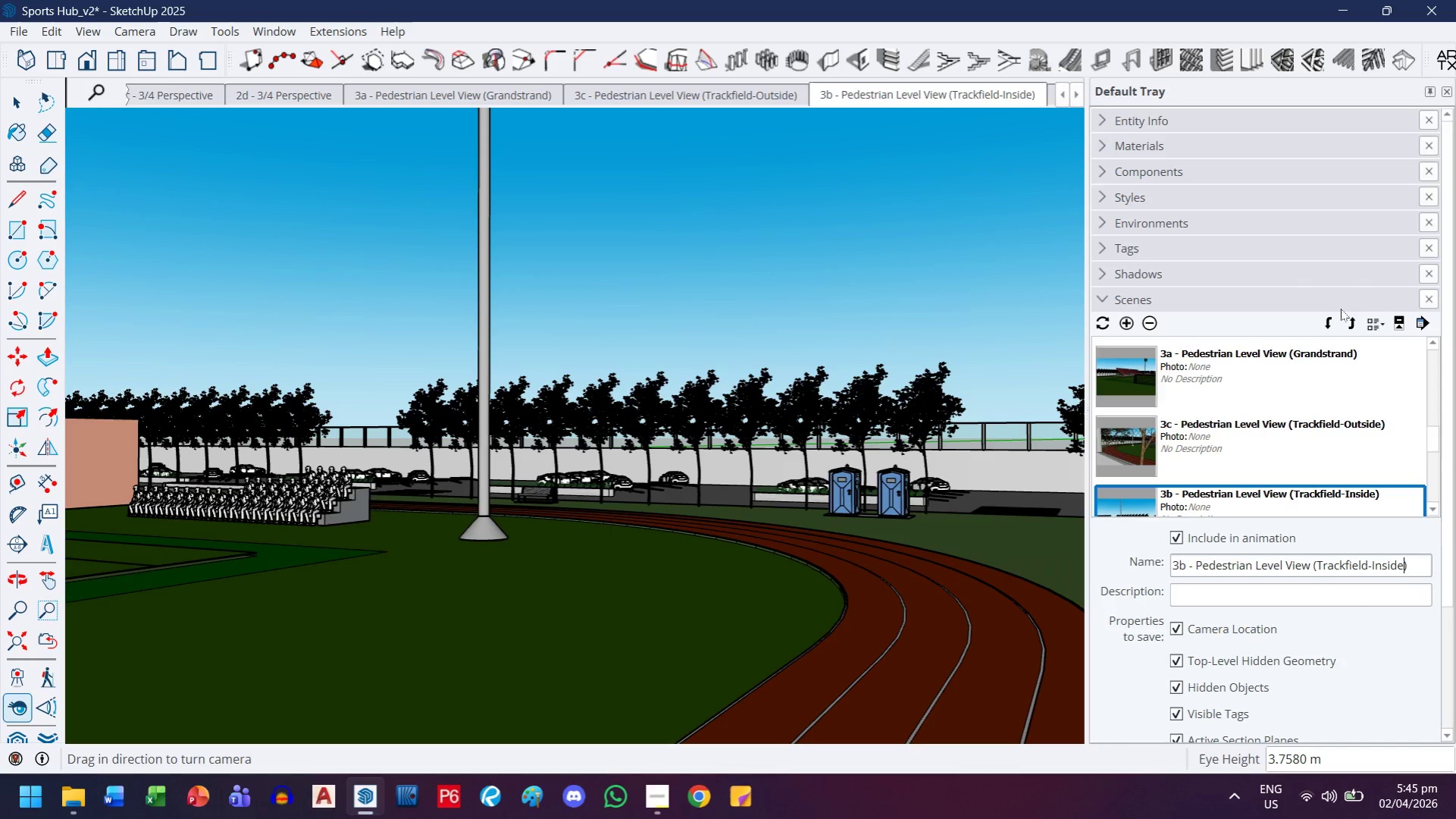 
left_click([1348, 321])
 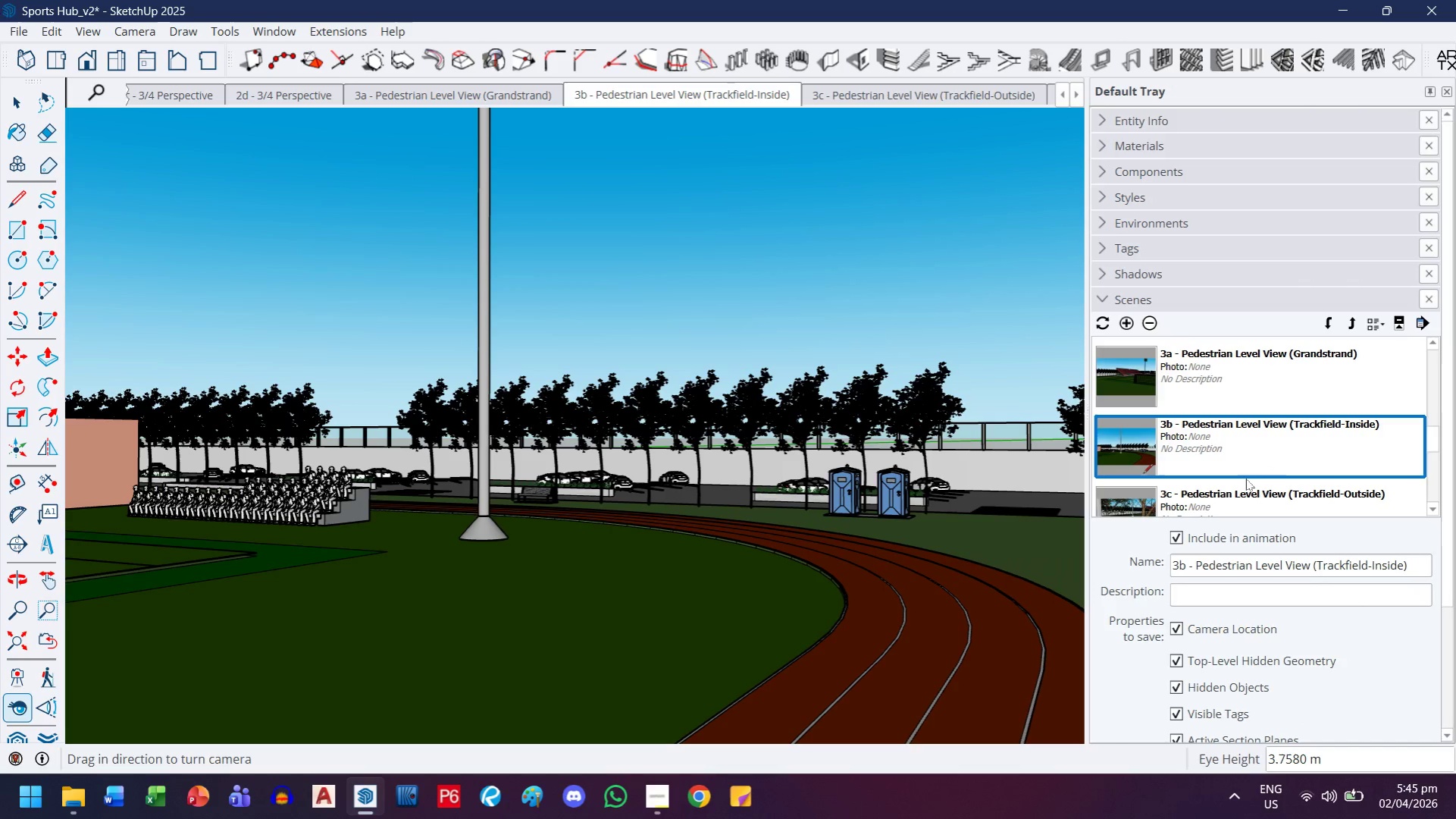 
wait(5.56)
 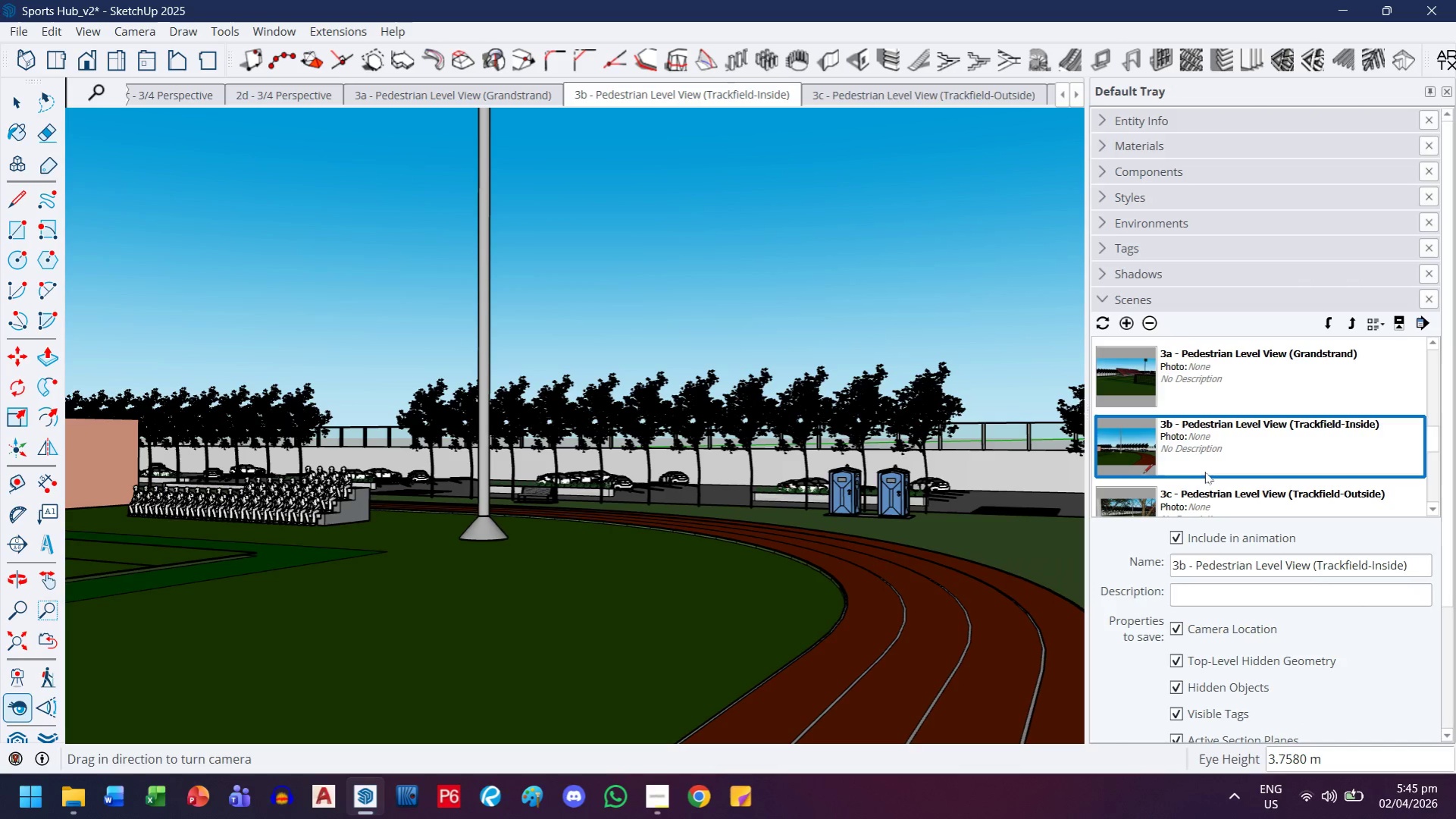 
key(H)
 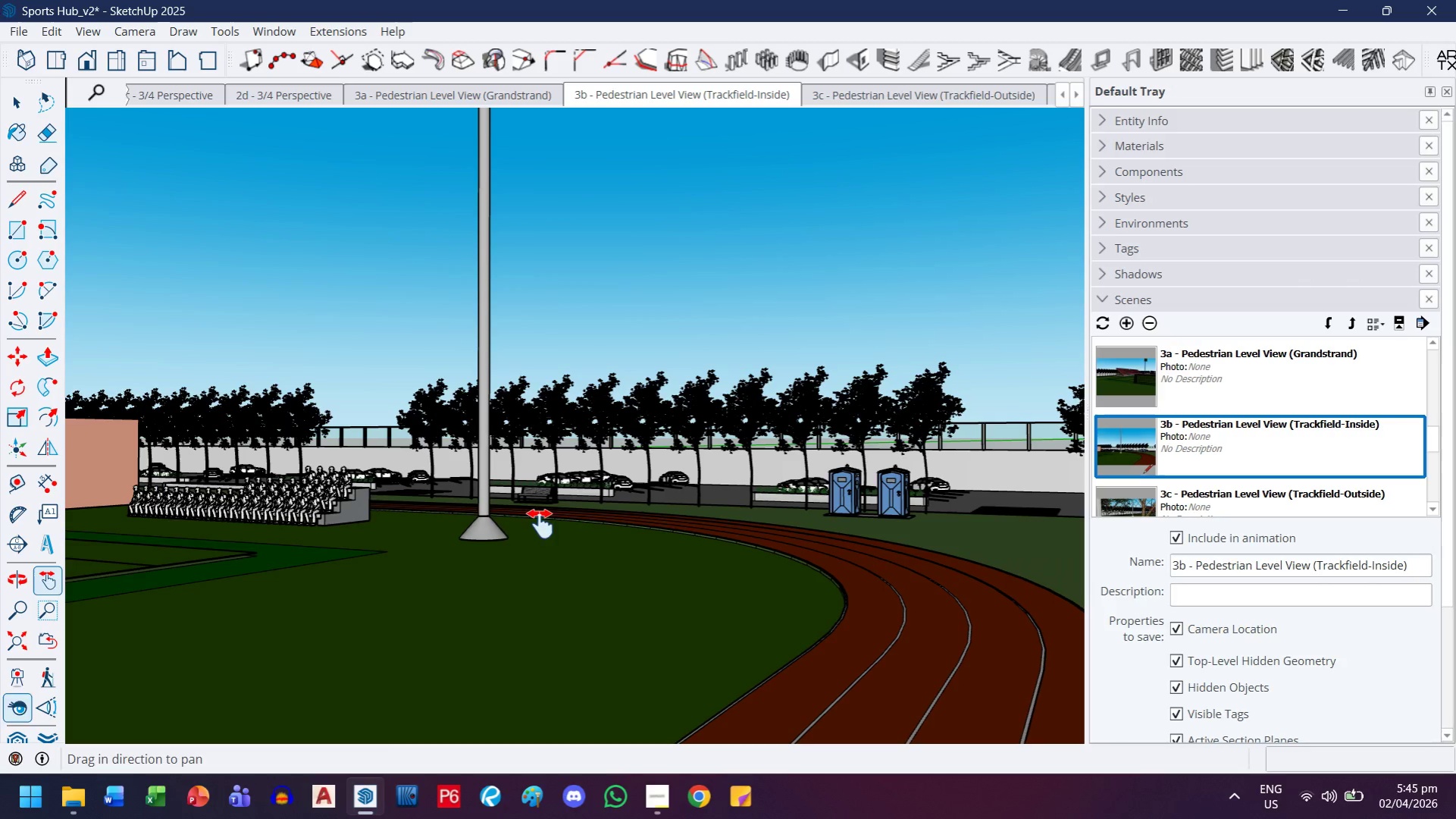 
left_click_drag(start_coordinate=[540, 524], to_coordinate=[797, 415])
 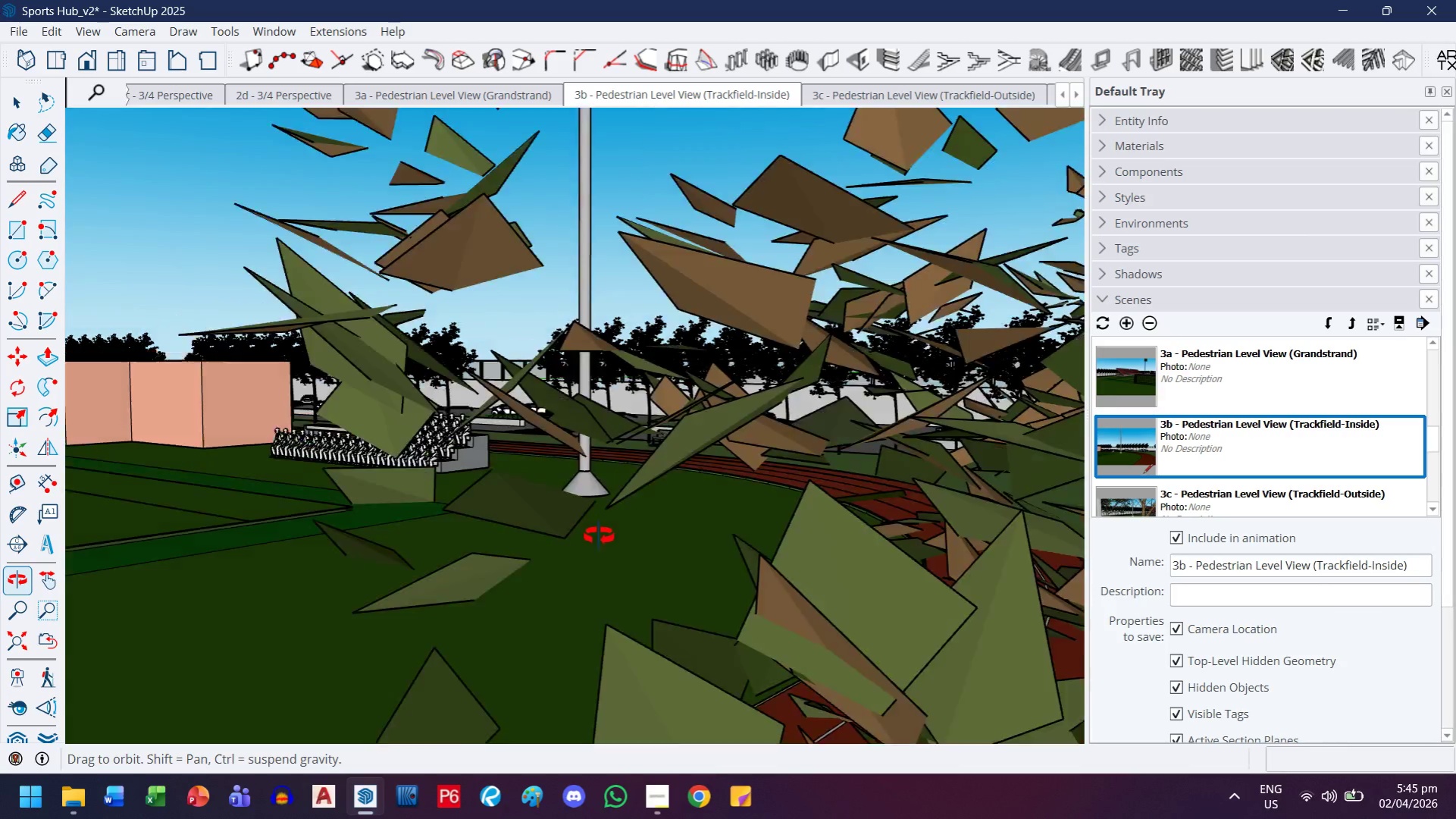 
scroll: coordinate [386, 546], scroll_direction: up, amount: 1.0
 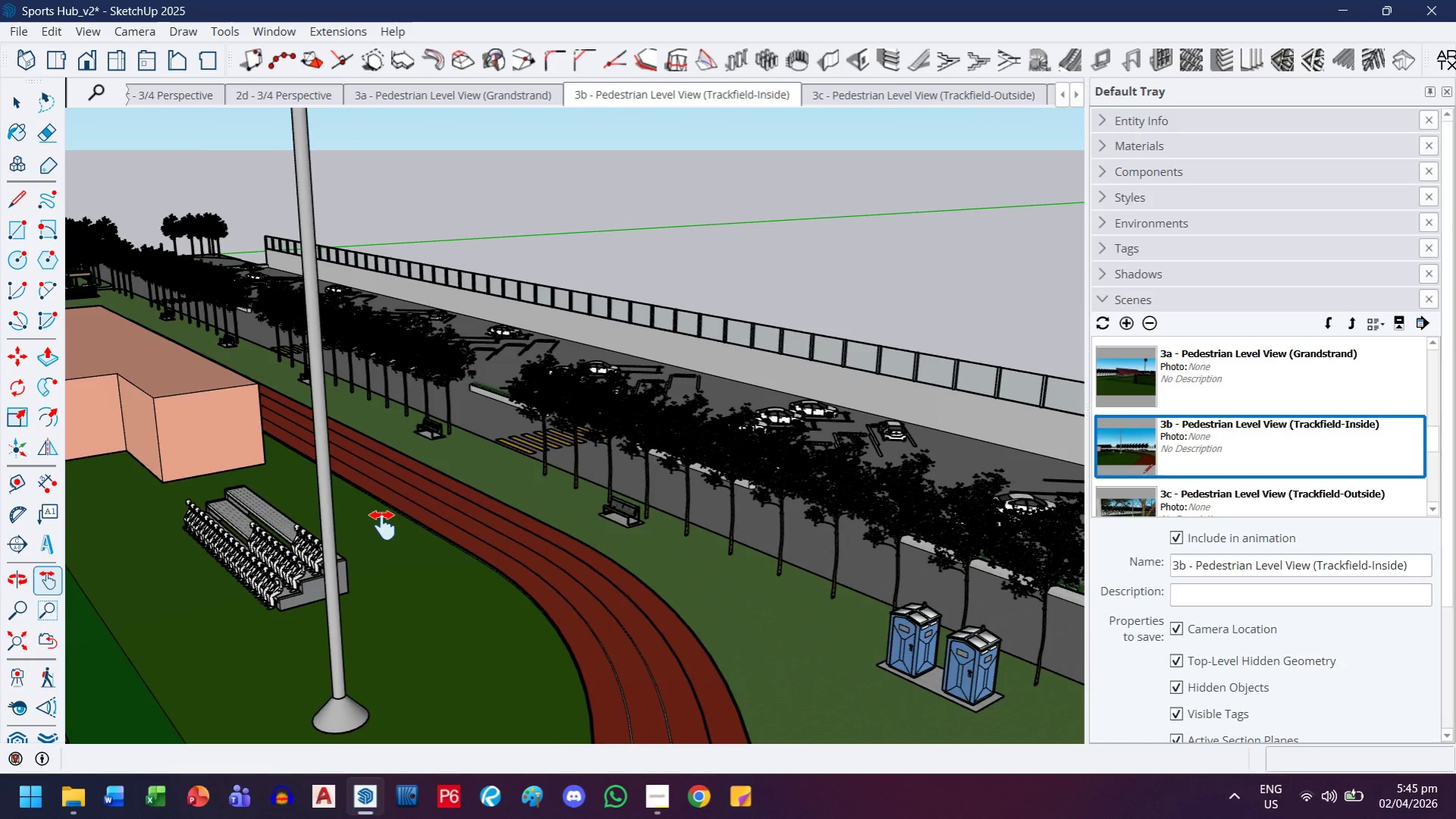 
key(H)
 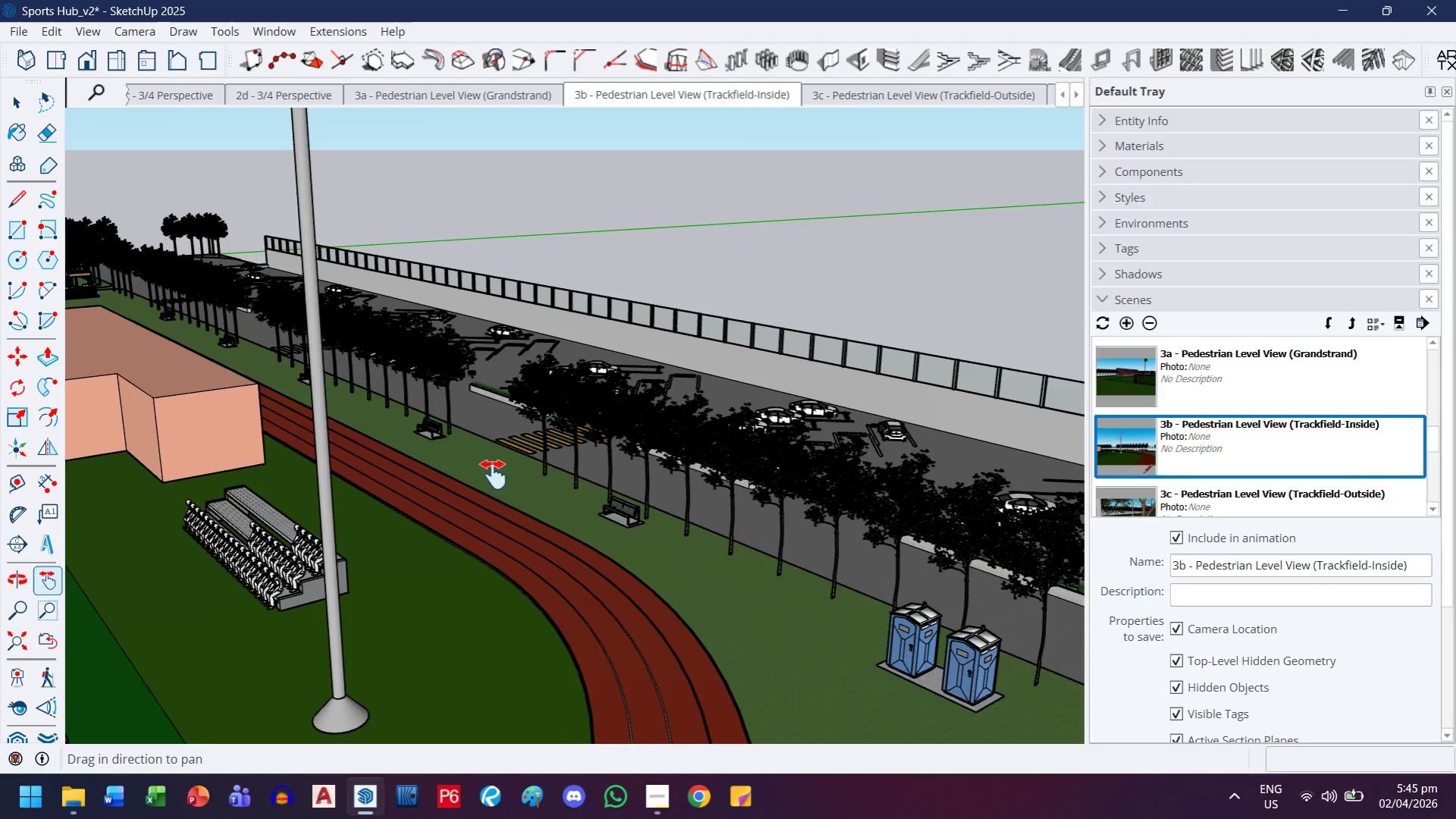 
left_click_drag(start_coordinate=[422, 500], to_coordinate=[750, 474])
 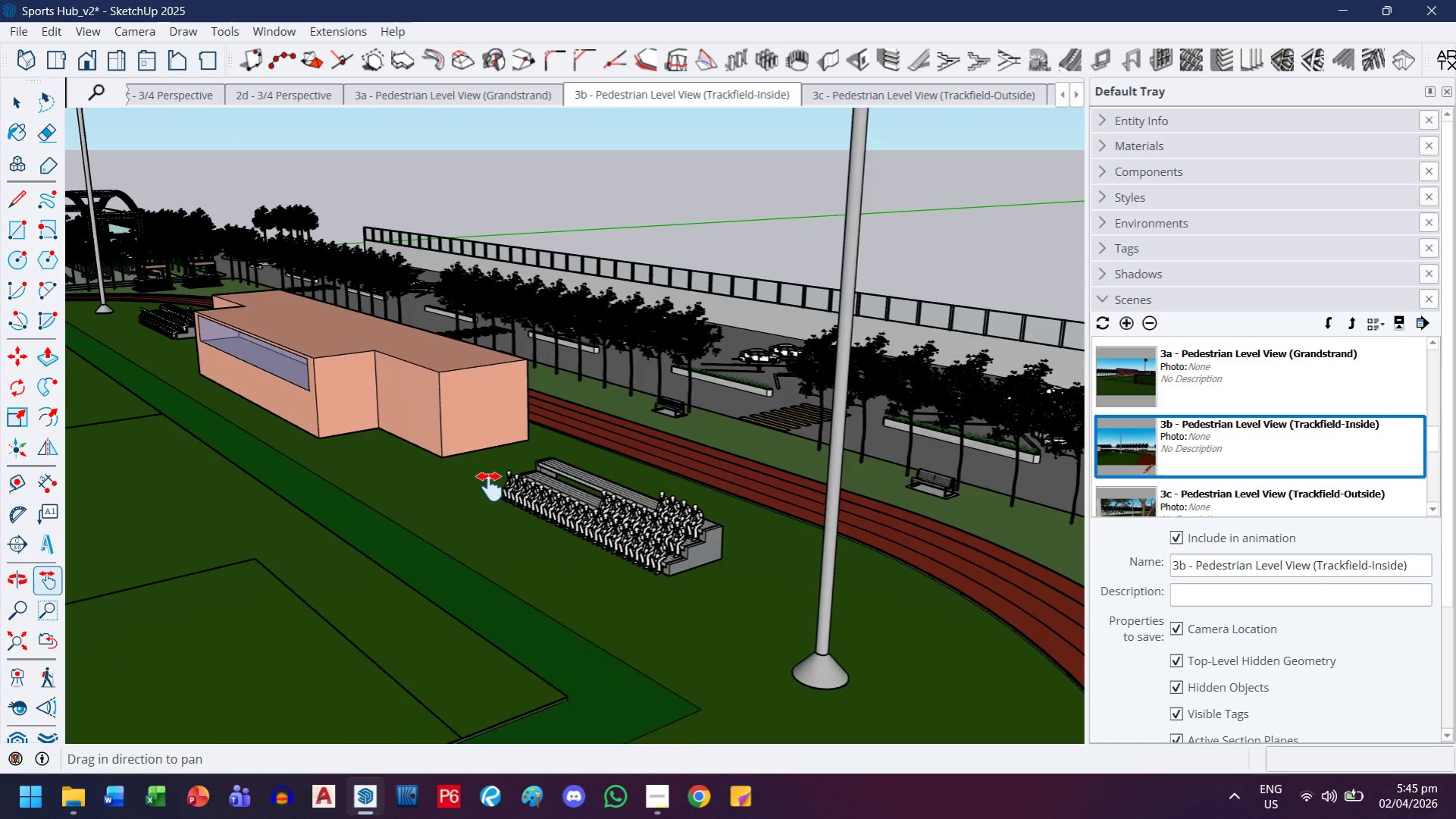 
left_click_drag(start_coordinate=[487, 482], to_coordinate=[766, 623])
 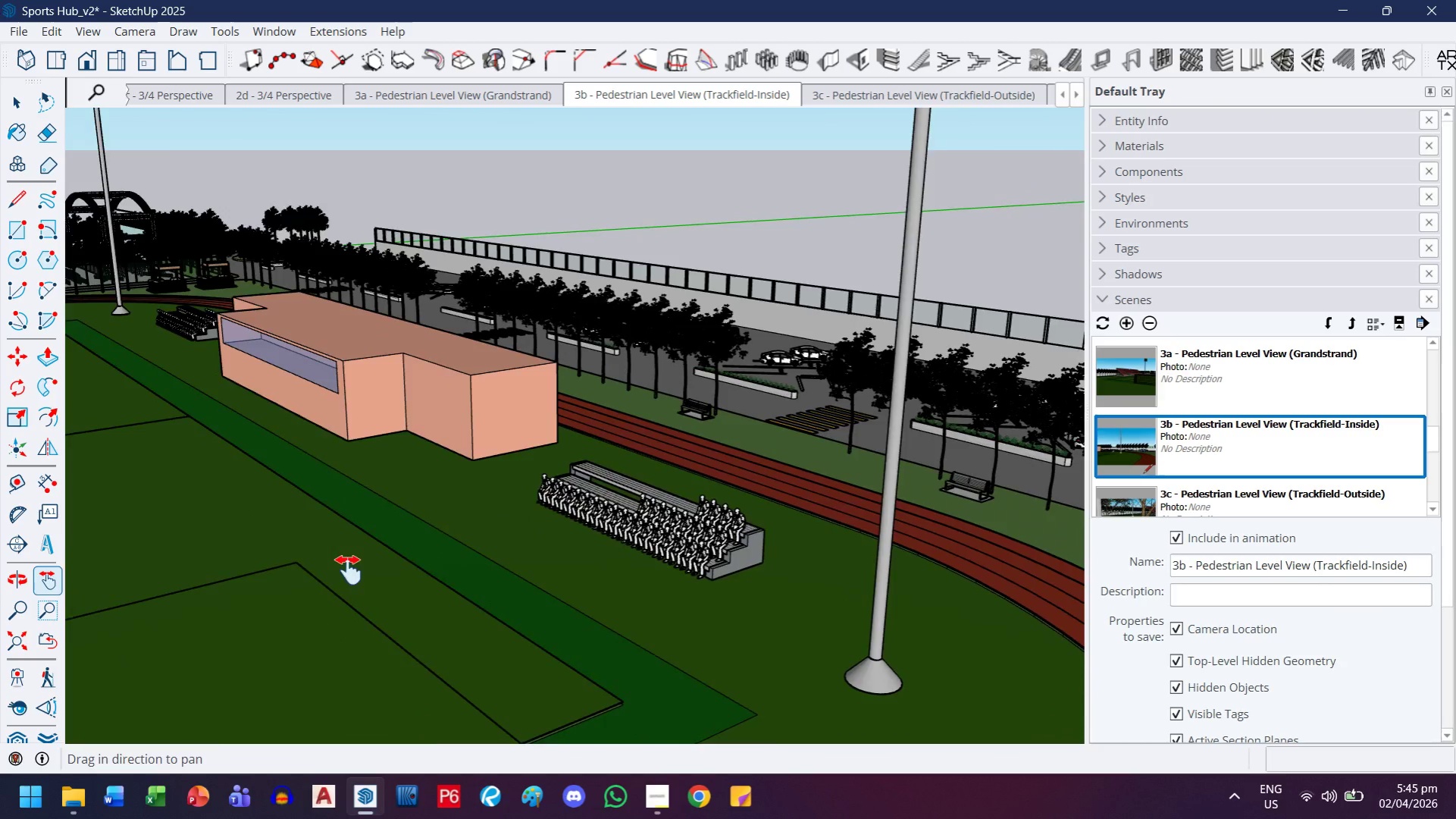 
left_click_drag(start_coordinate=[349, 570], to_coordinate=[541, 692])
 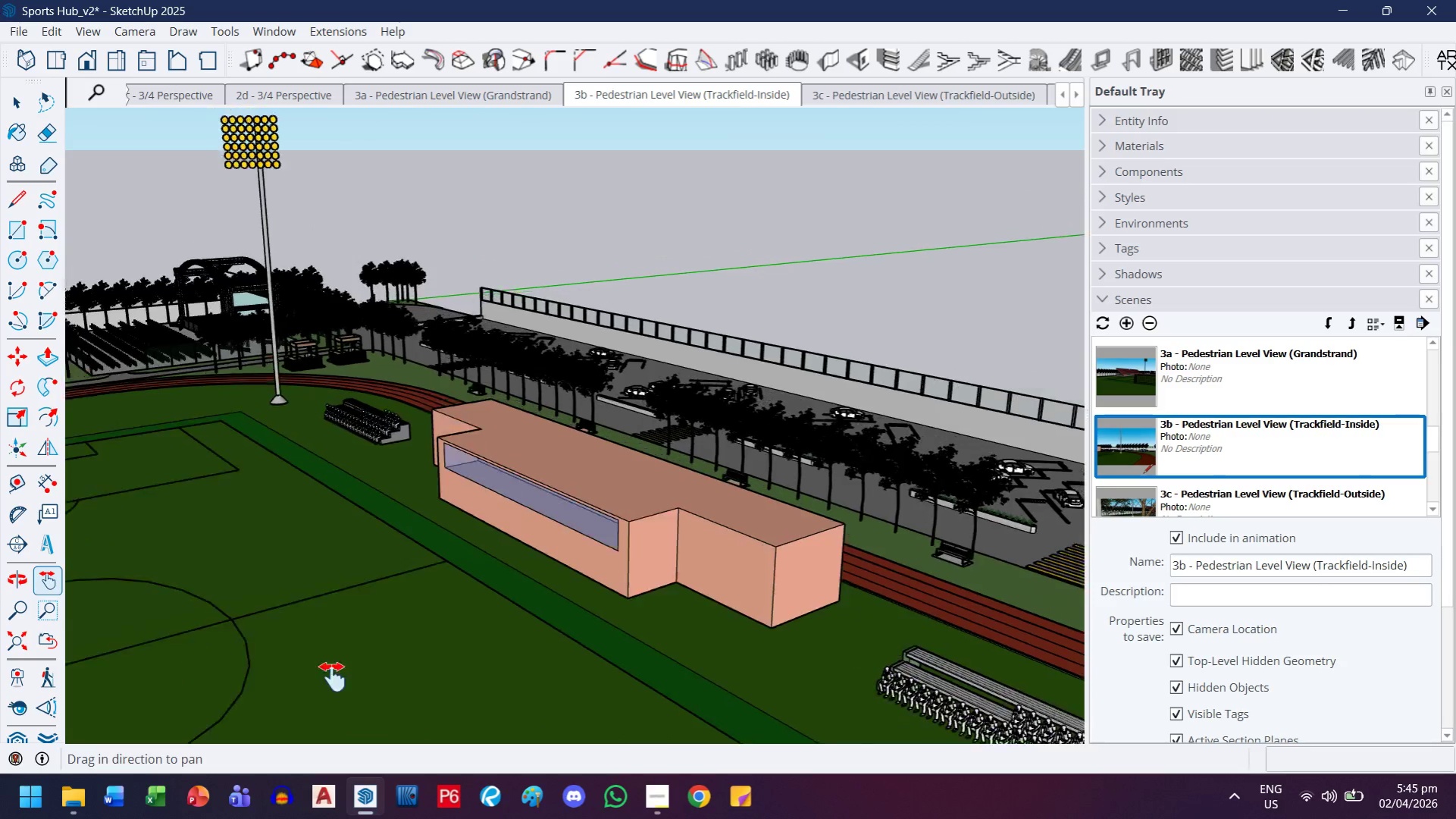 
left_click_drag(start_coordinate=[312, 592], to_coordinate=[370, 740])
 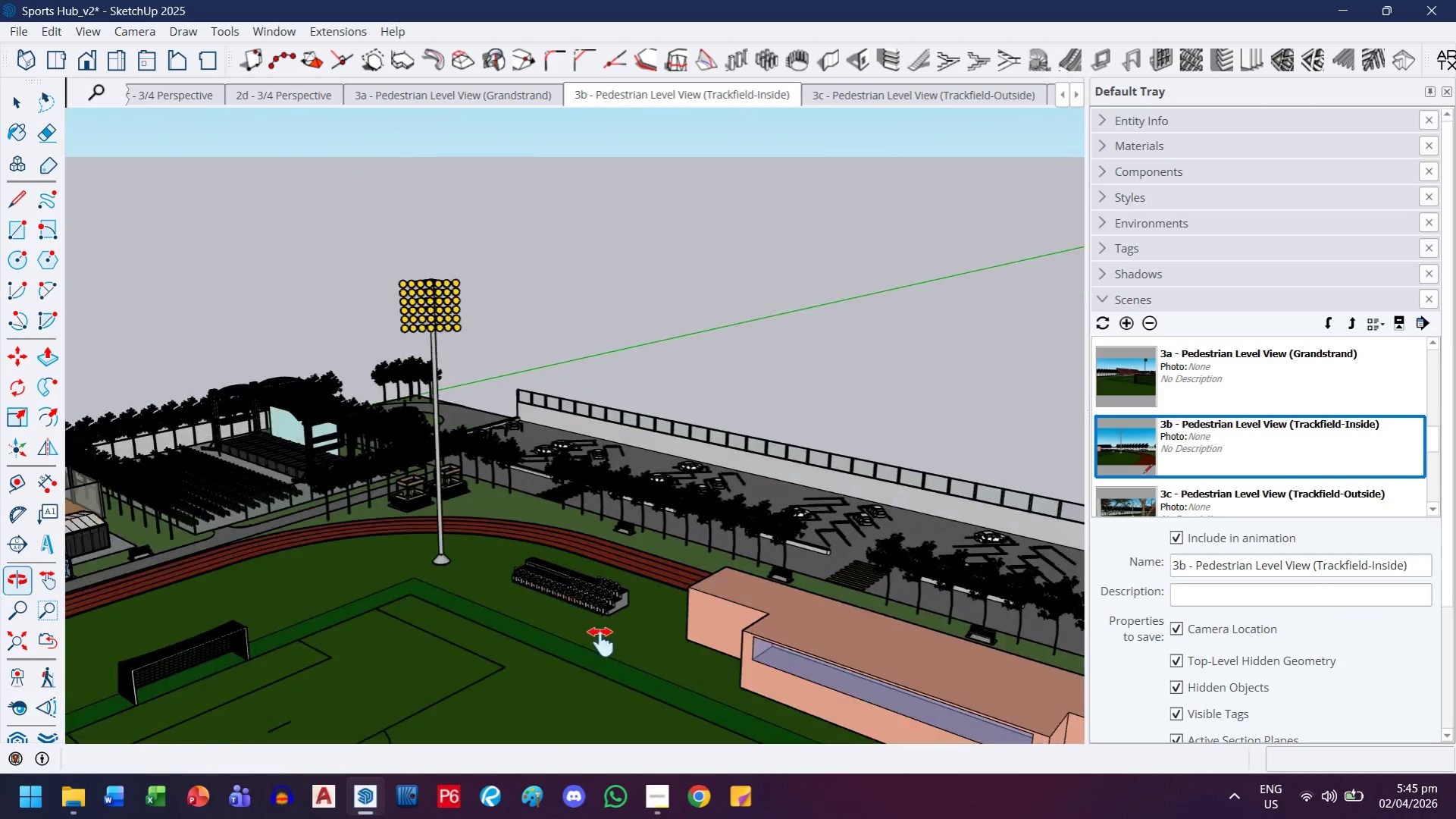 
scroll: coordinate [536, 635], scroll_direction: up, amount: 5.0
 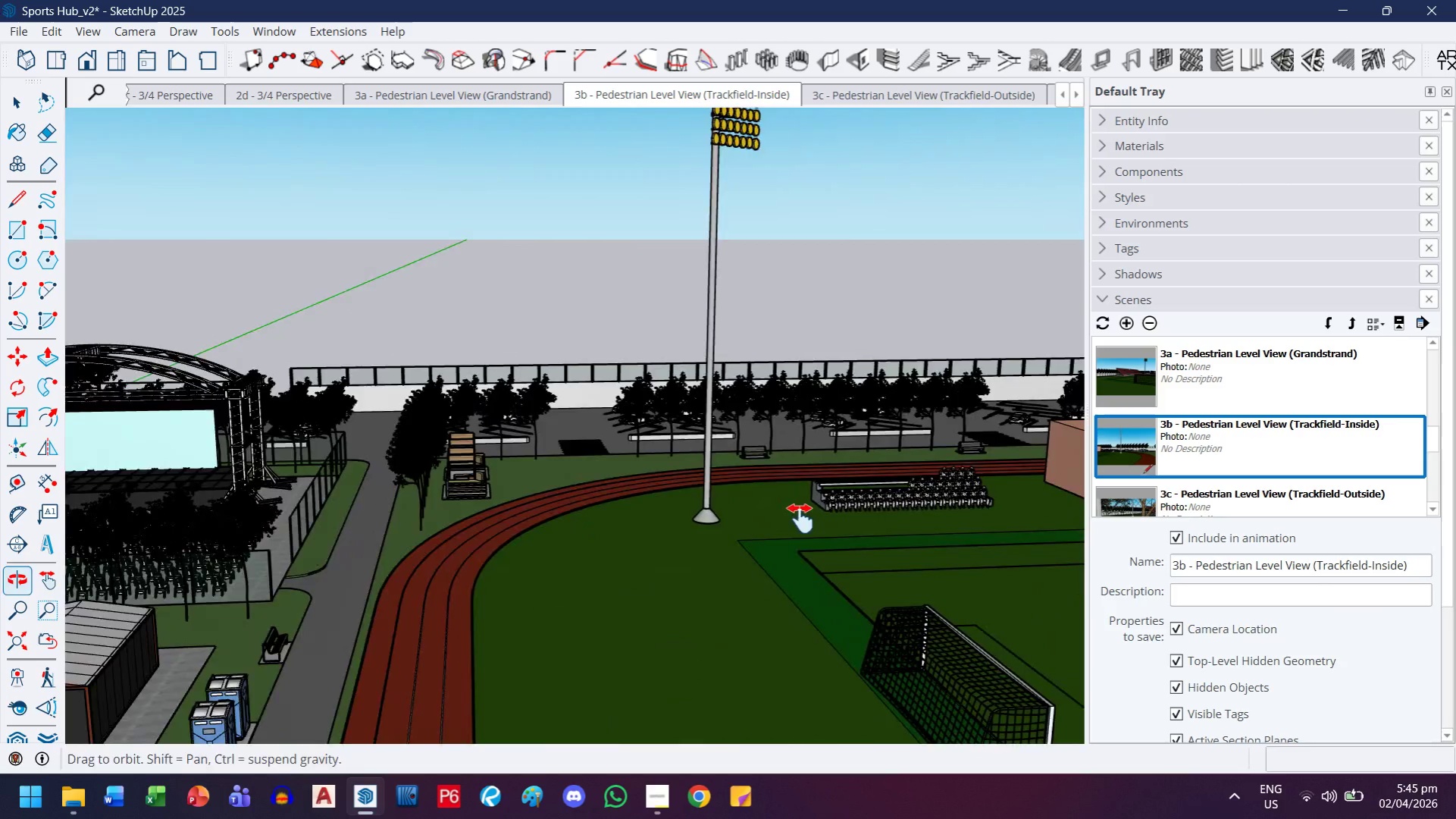 
left_click_drag(start_coordinate=[761, 479], to_coordinate=[393, 531])
 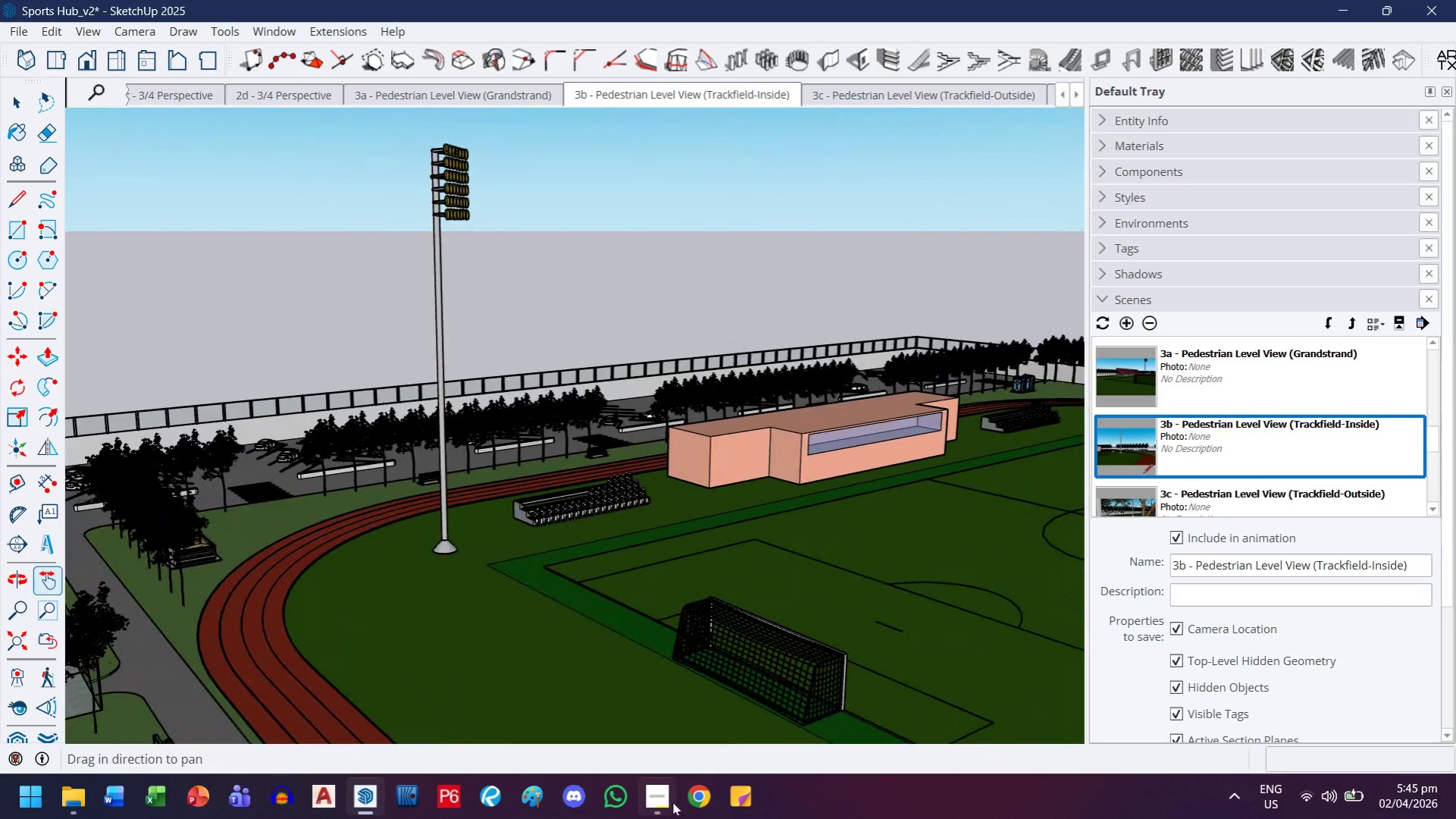 
left_click([669, 803])